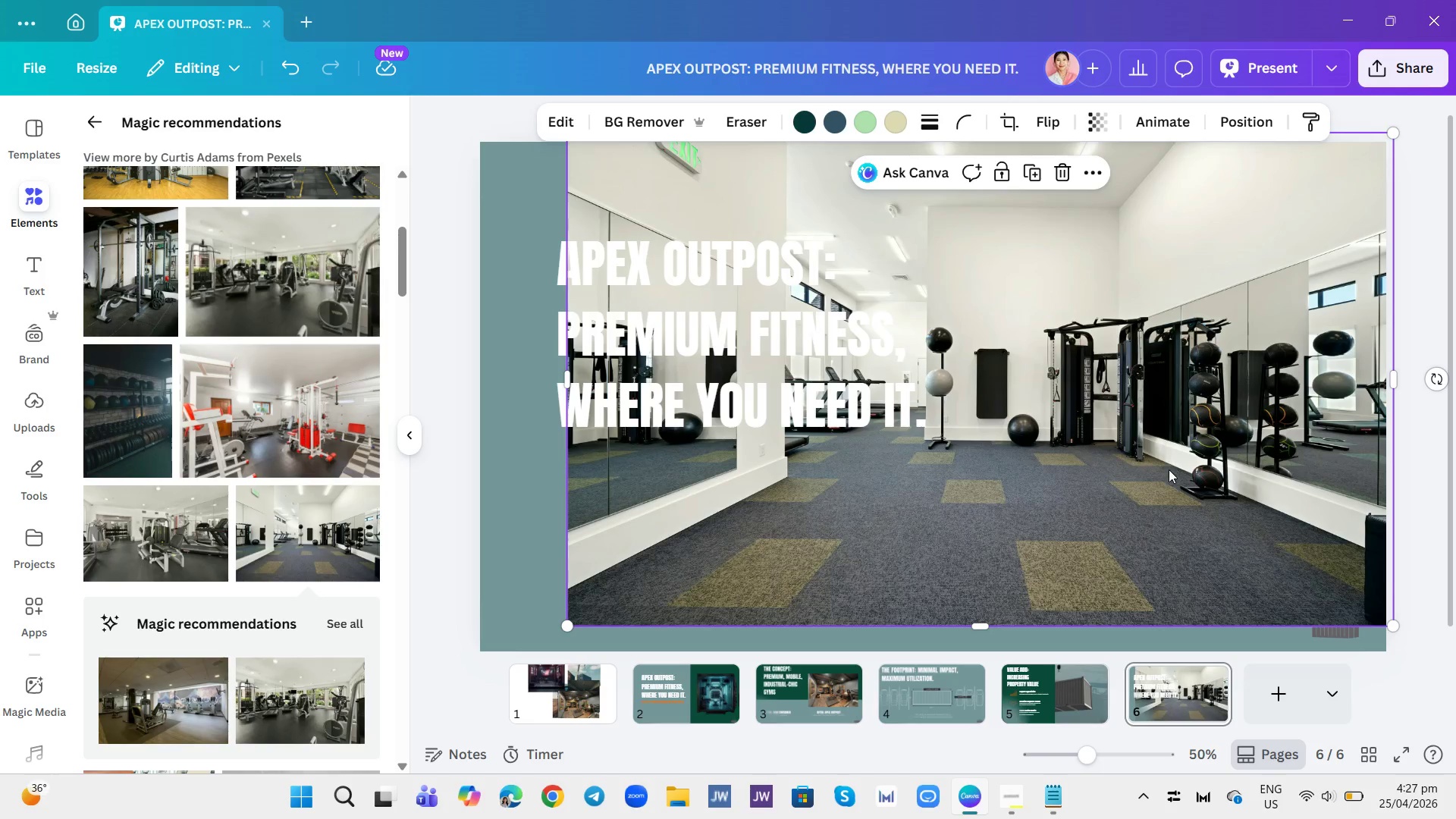 
left_click_drag(start_coordinate=[1172, 463], to_coordinate=[1150, 491])
 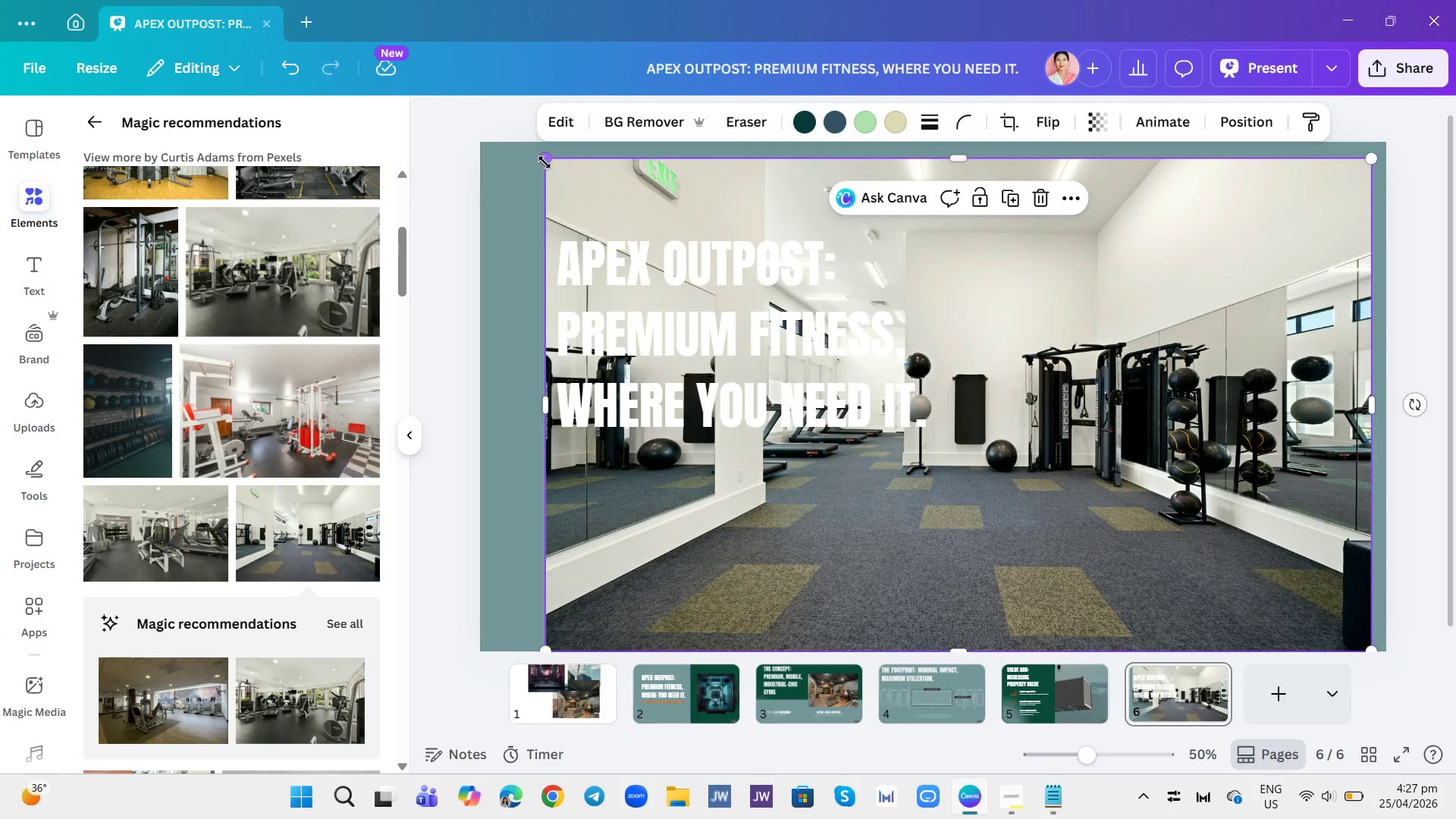 
left_click_drag(start_coordinate=[544, 162], to_coordinate=[493, 168])
 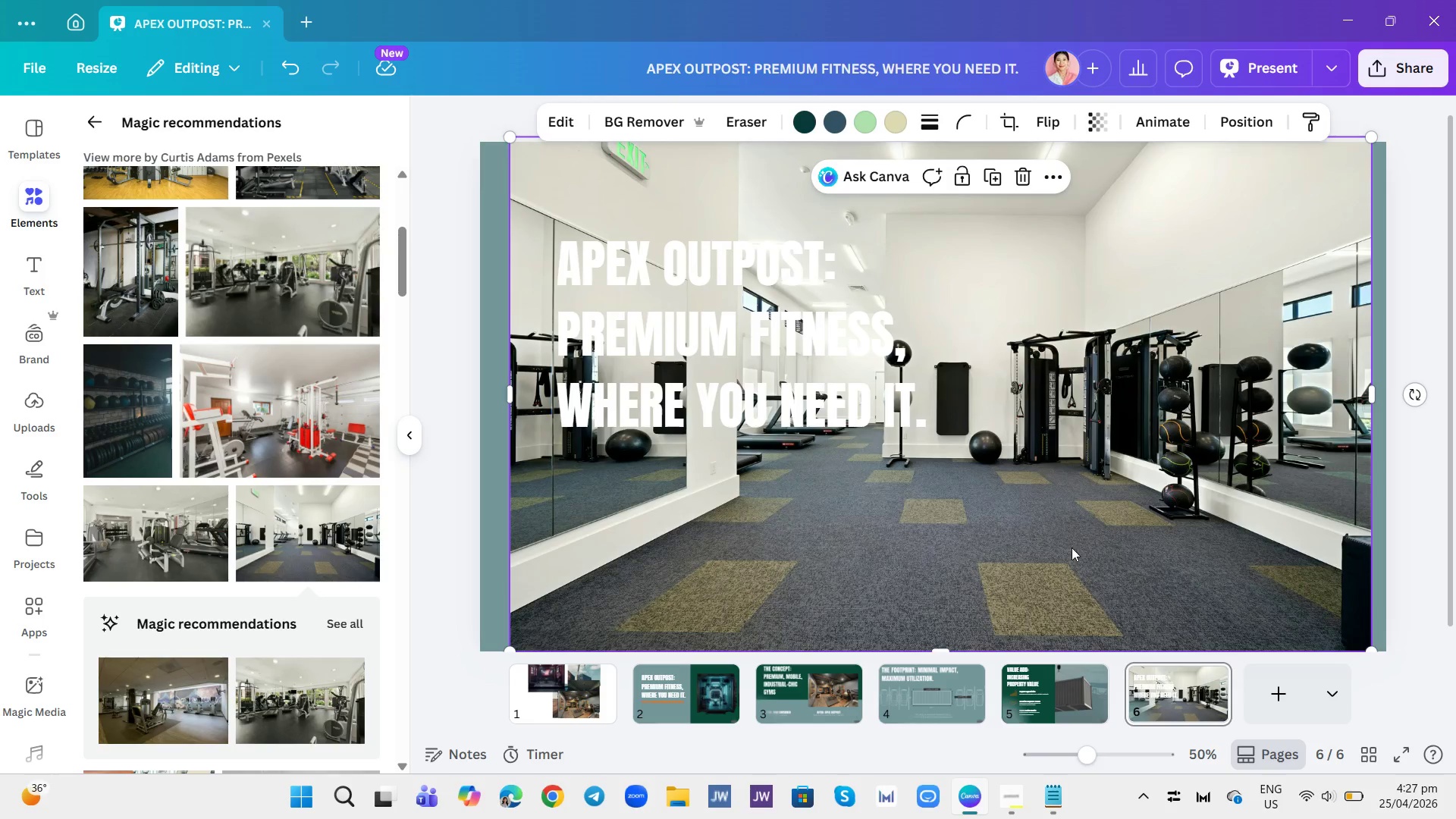 
left_click_drag(start_coordinate=[1073, 548], to_coordinate=[1080, 557])
 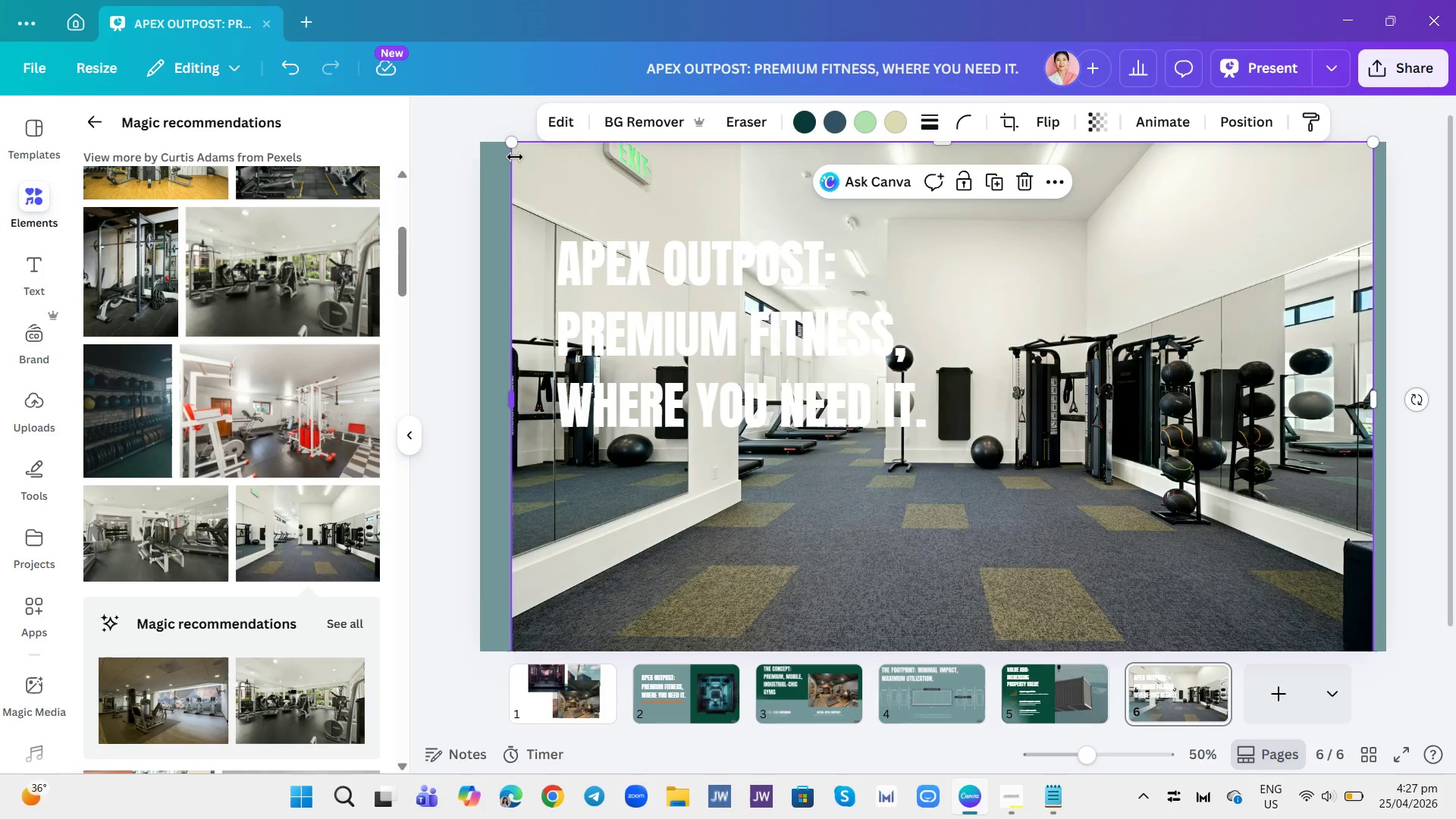 
left_click_drag(start_coordinate=[513, 157], to_coordinate=[470, 161])
 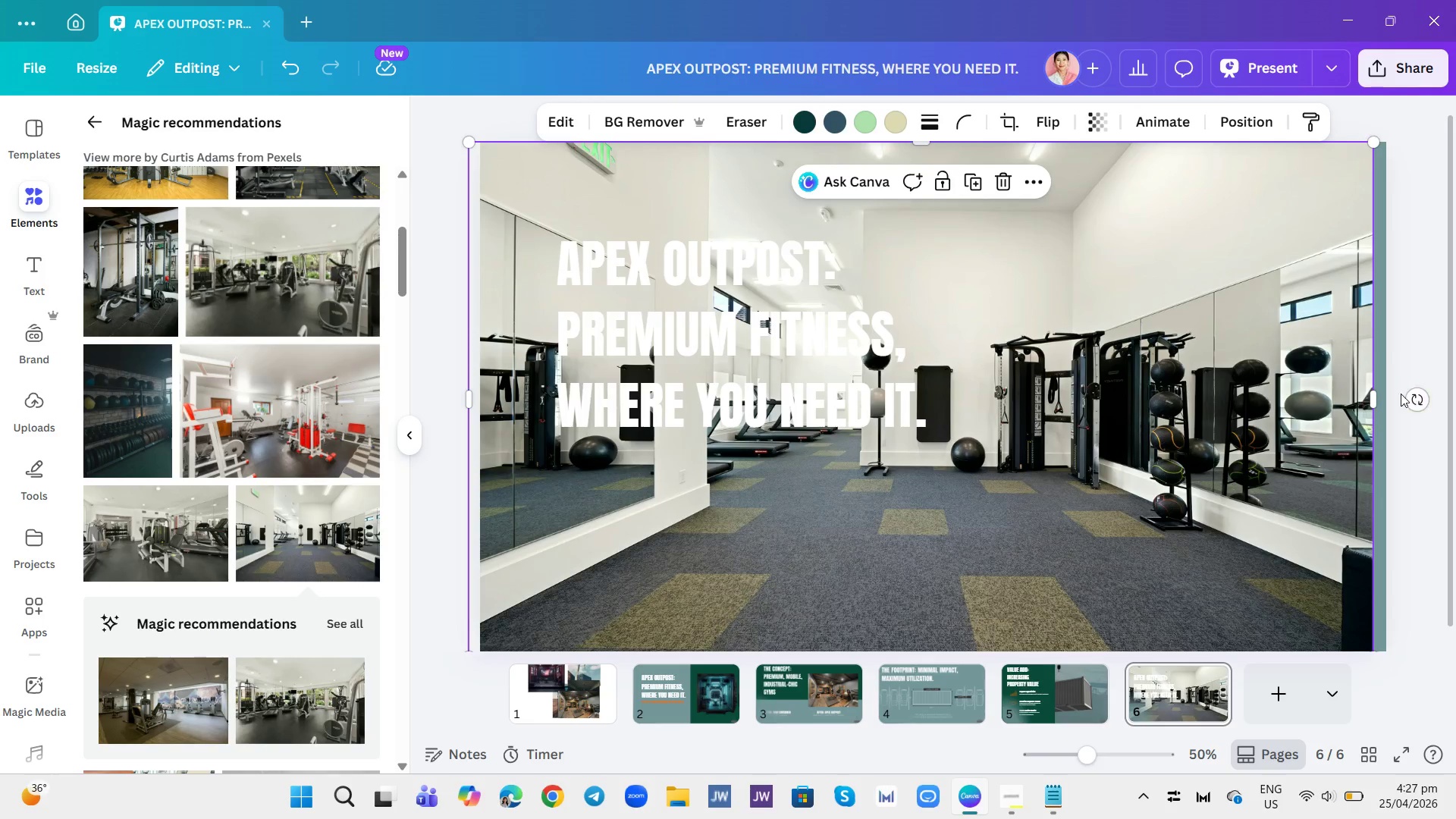 
left_click_drag(start_coordinate=[1380, 400], to_coordinate=[1395, 401])
 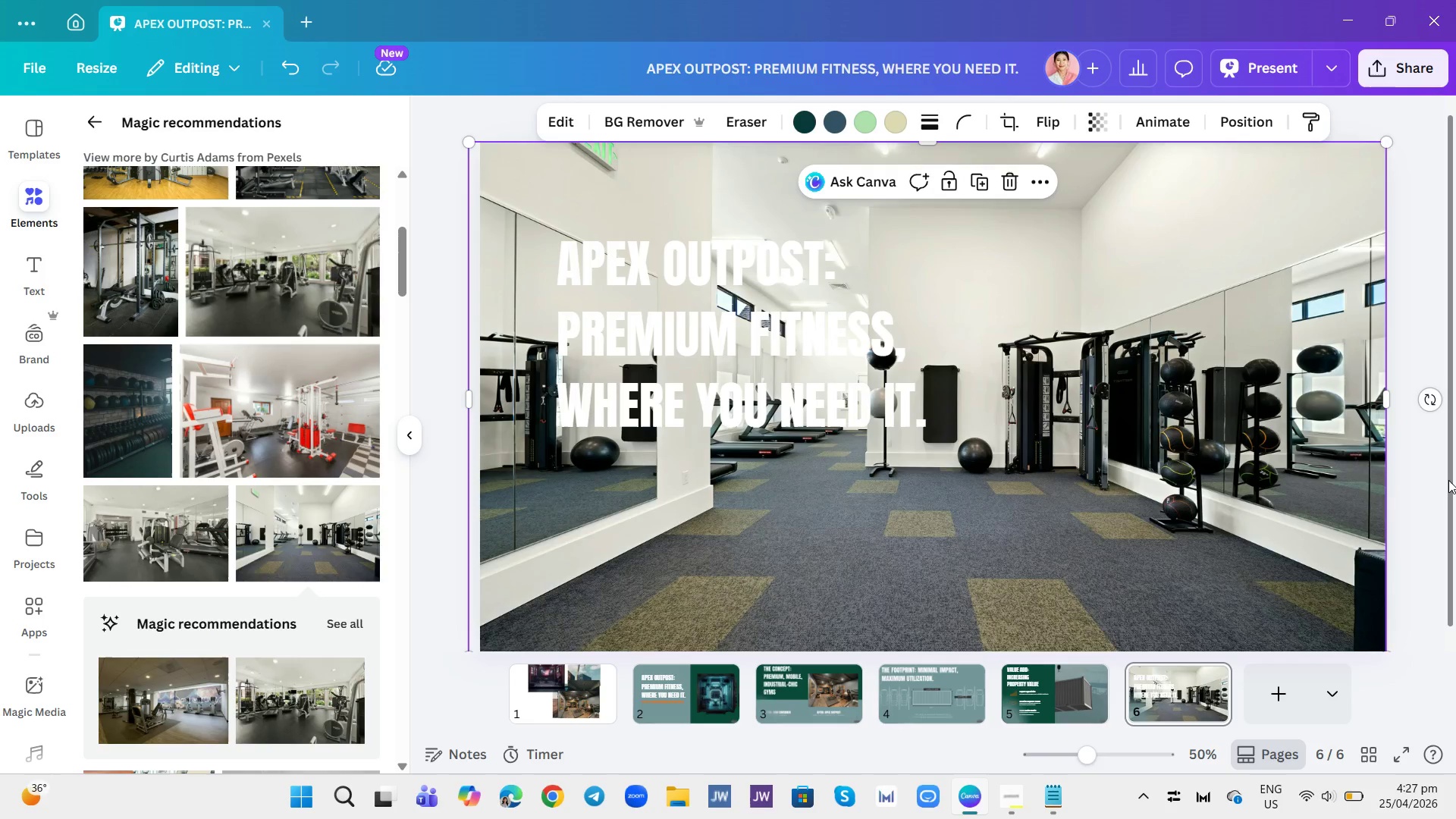 
left_click([1448, 480])
 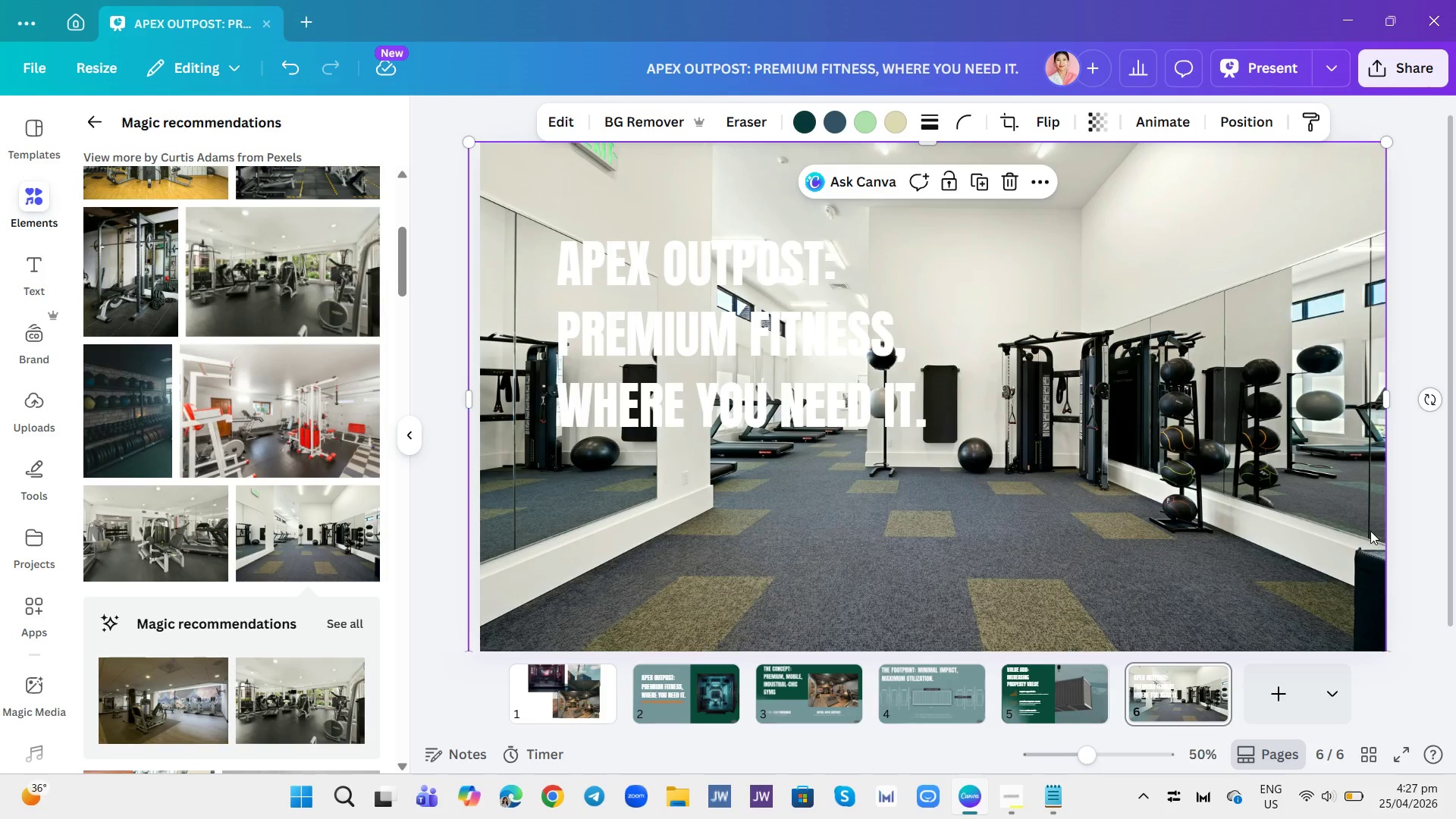 
left_click([1370, 531])
 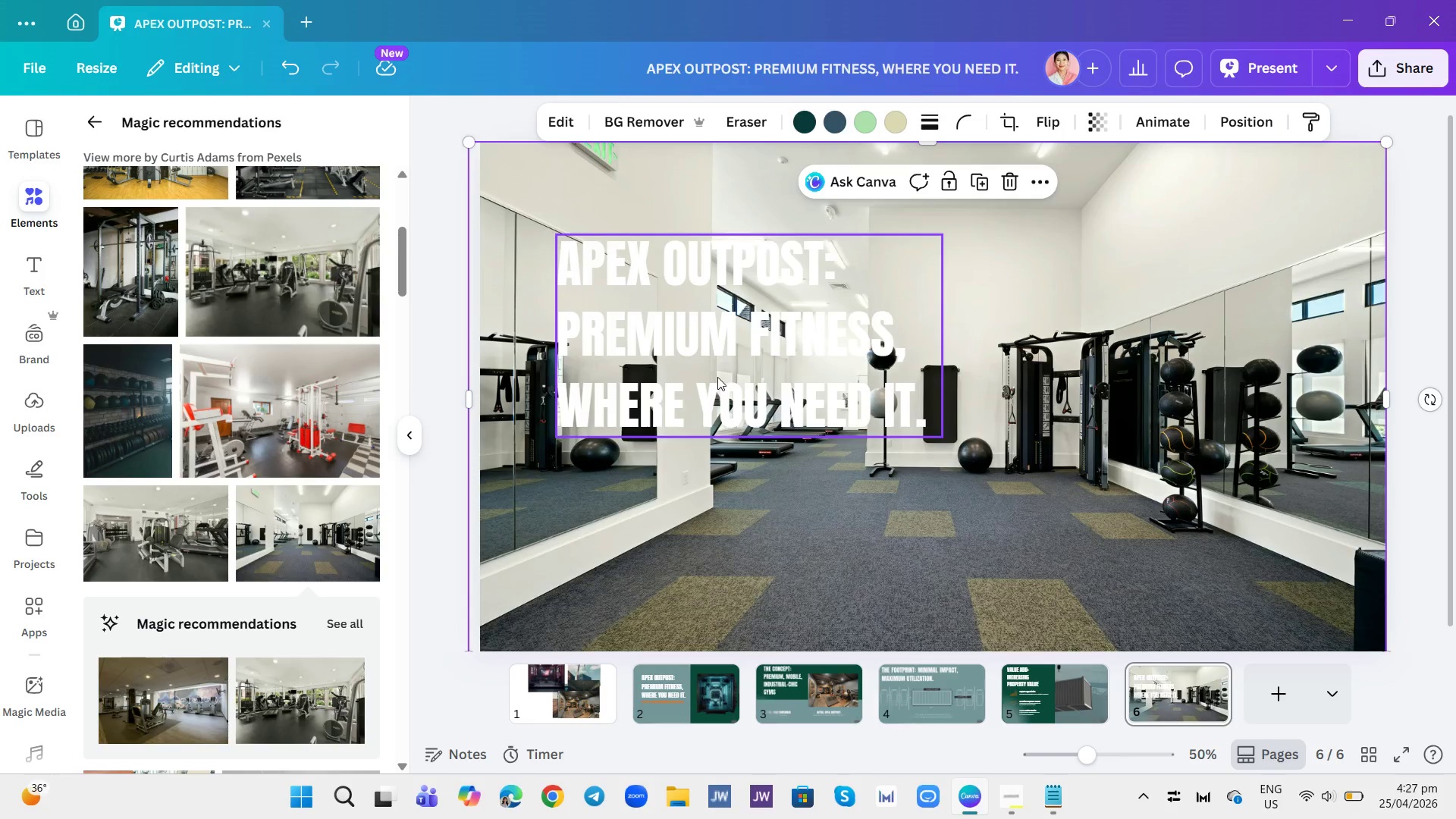 
left_click([717, 377])
 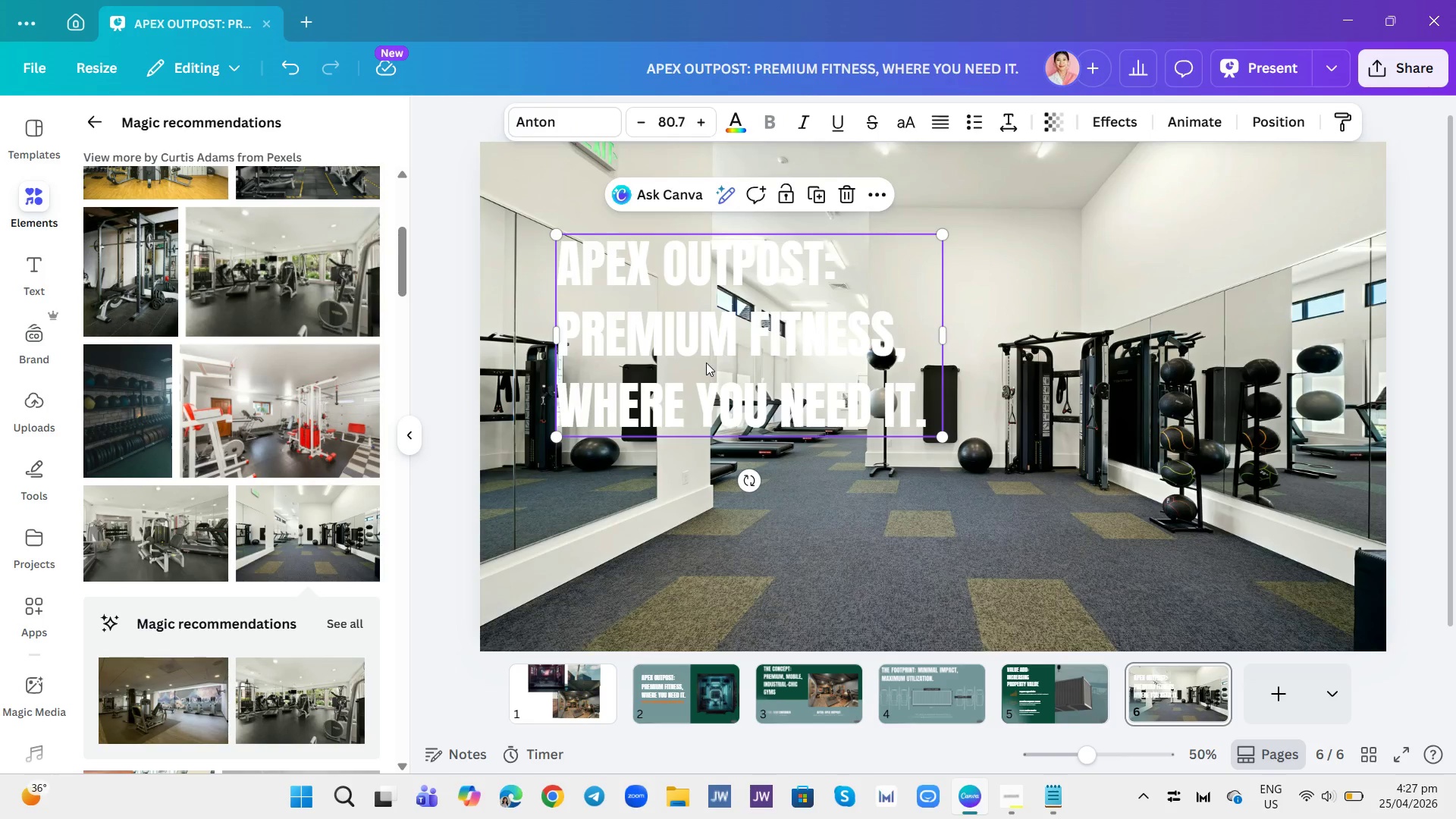 
wait(8.02)
 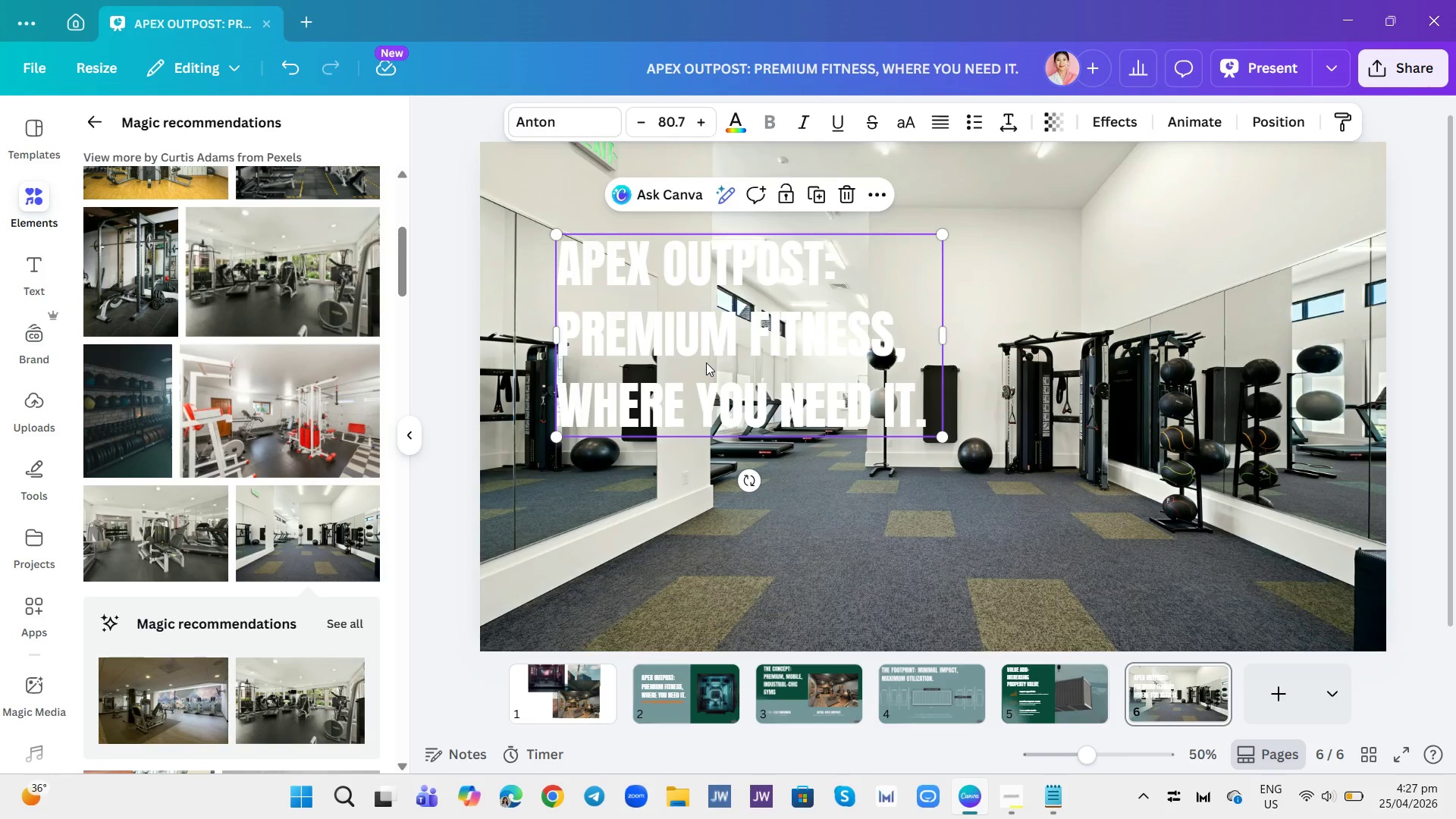 
left_click([993, 791])
 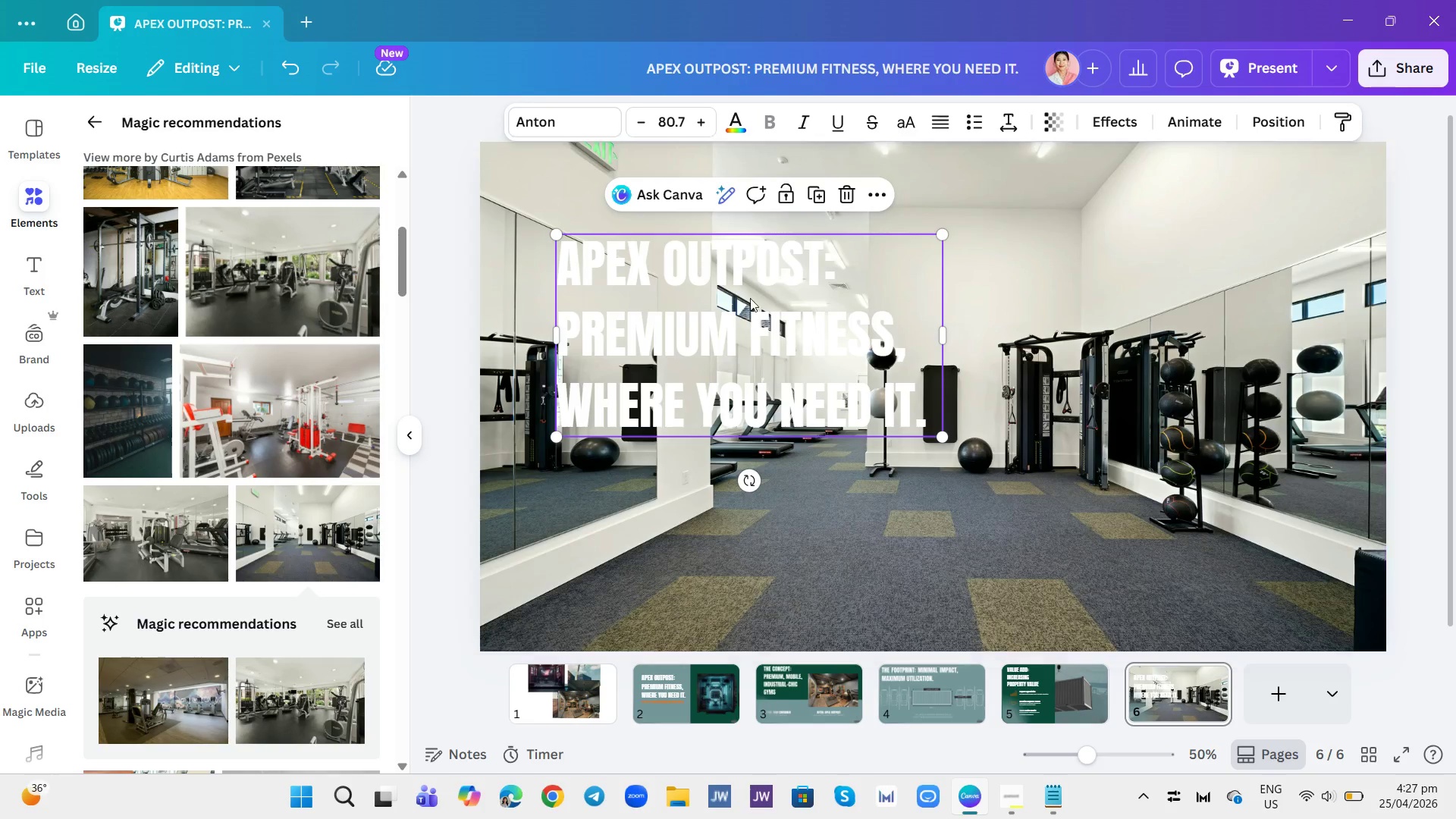 
wait(5.28)
 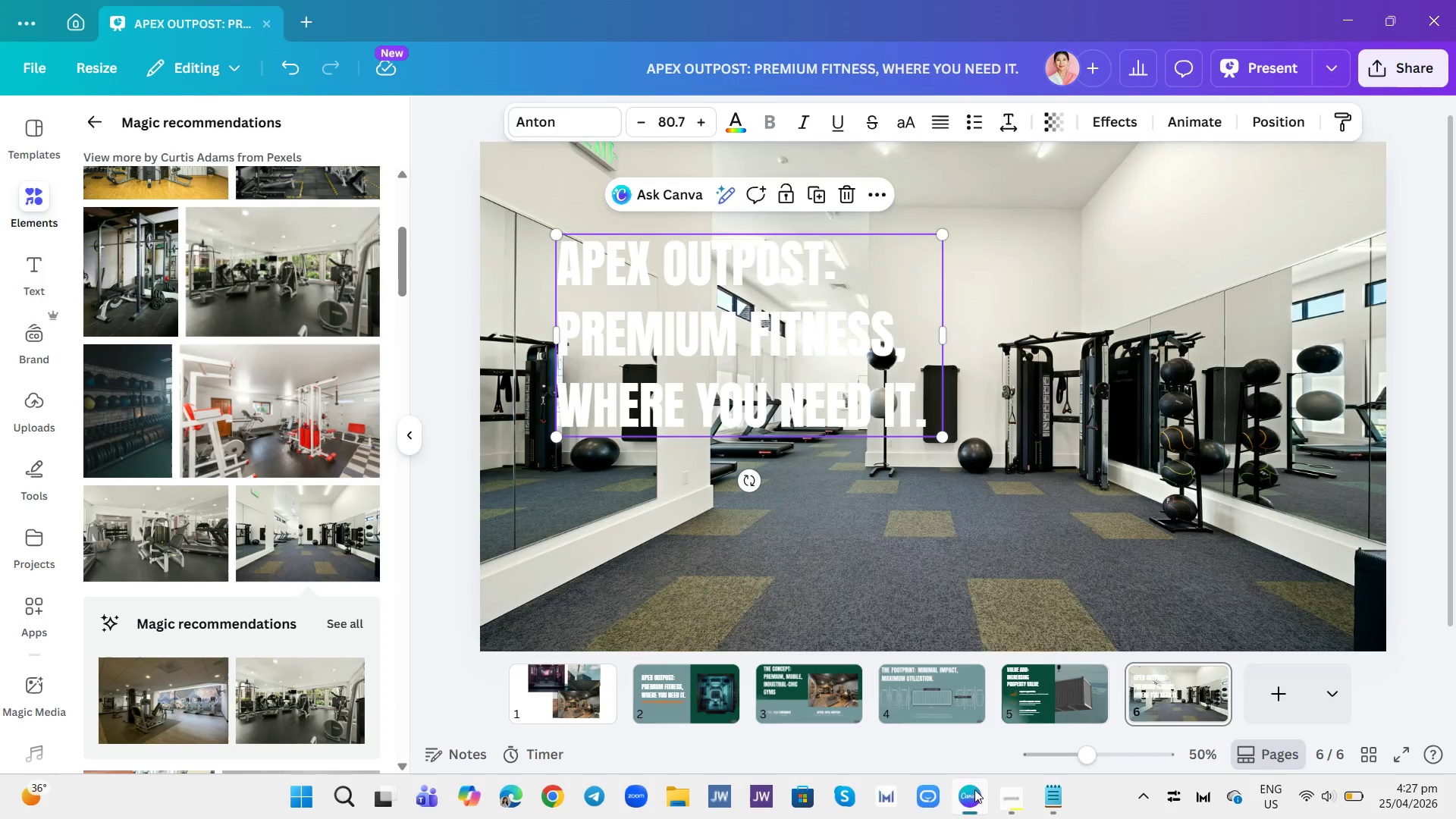 
left_click_drag(start_coordinate=[720, 407], to_coordinate=[703, 343])
 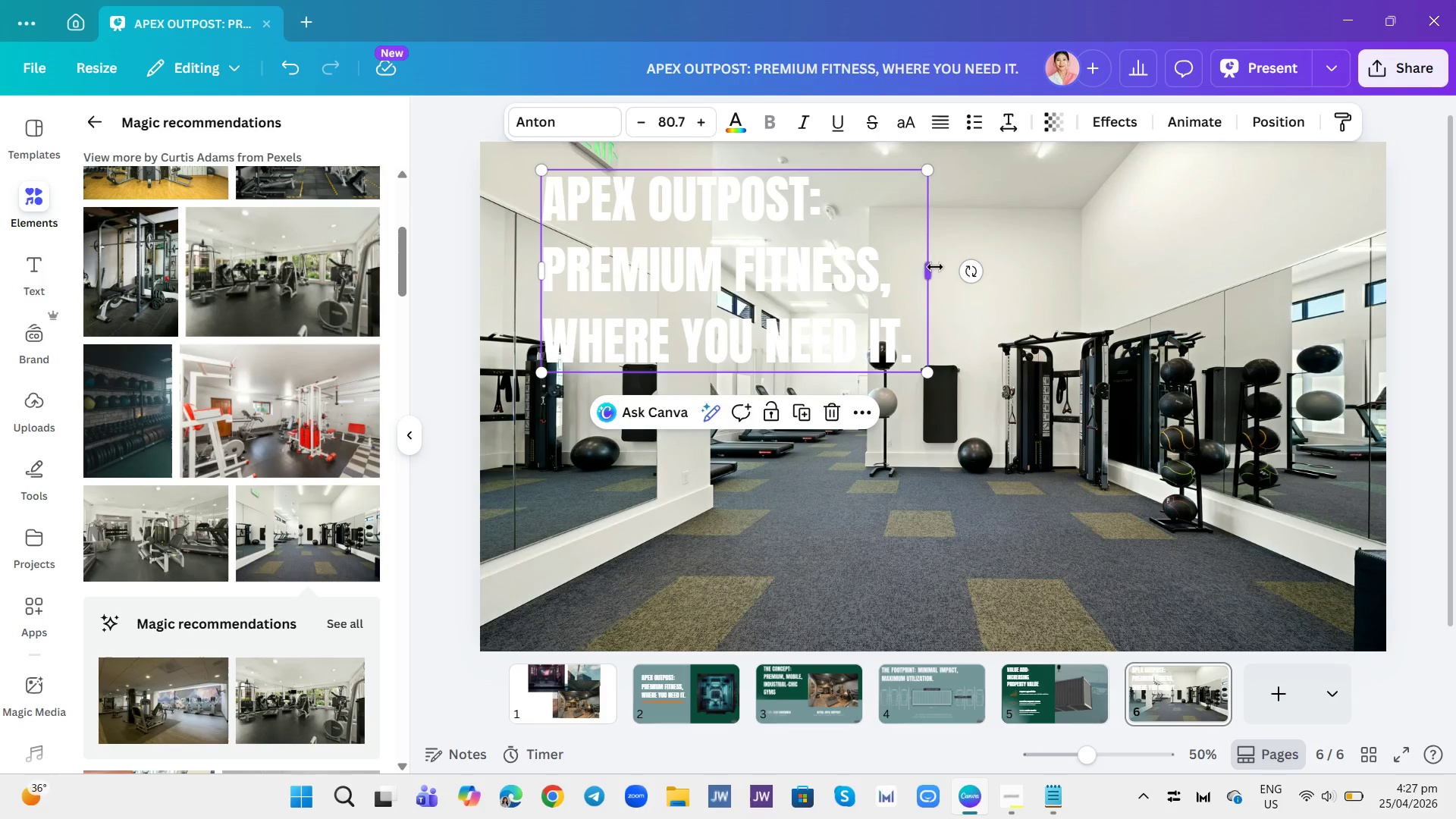 
left_click_drag(start_coordinate=[932, 267], to_coordinate=[1281, 228])
 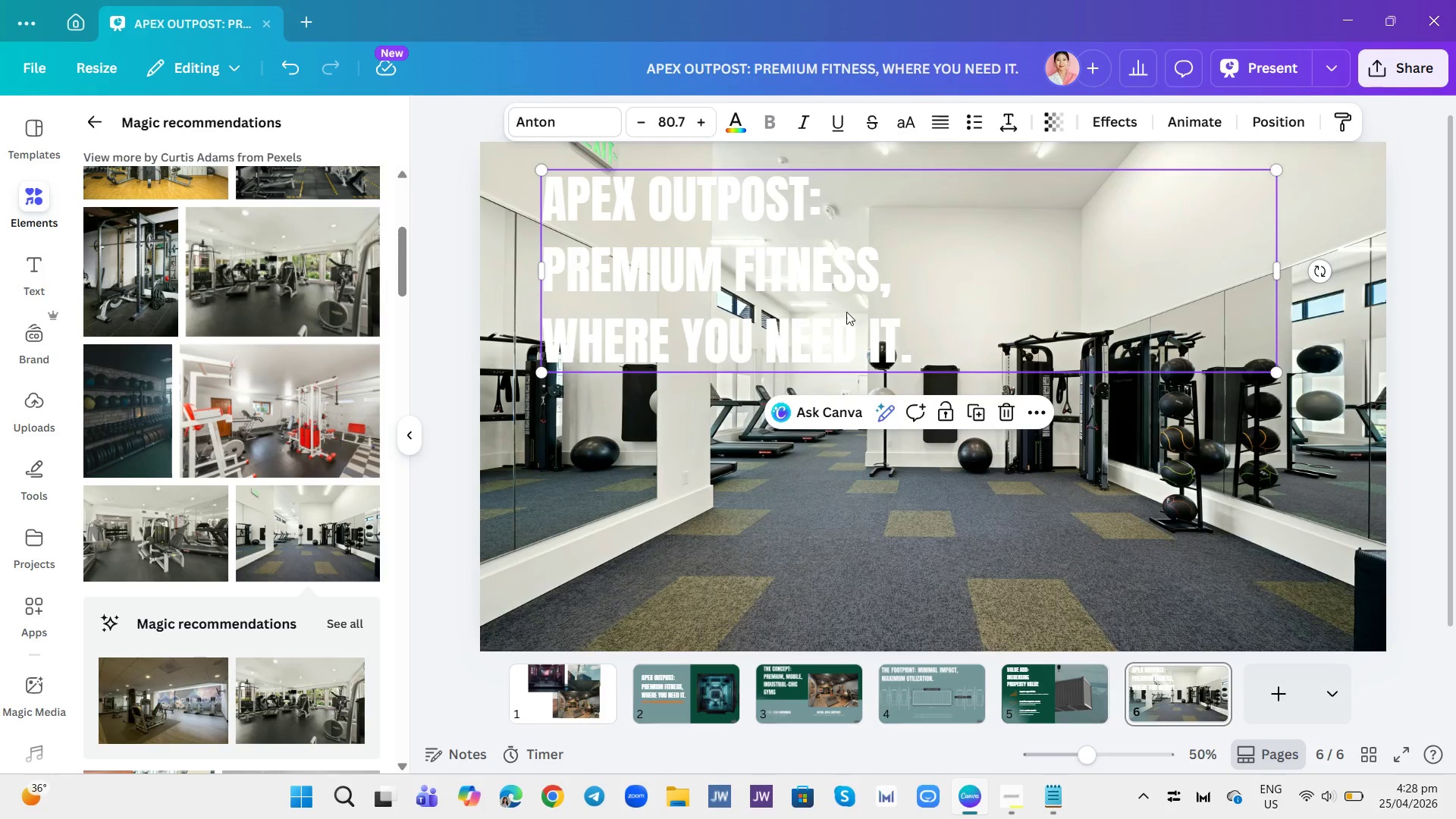 
double_click([812, 290])
 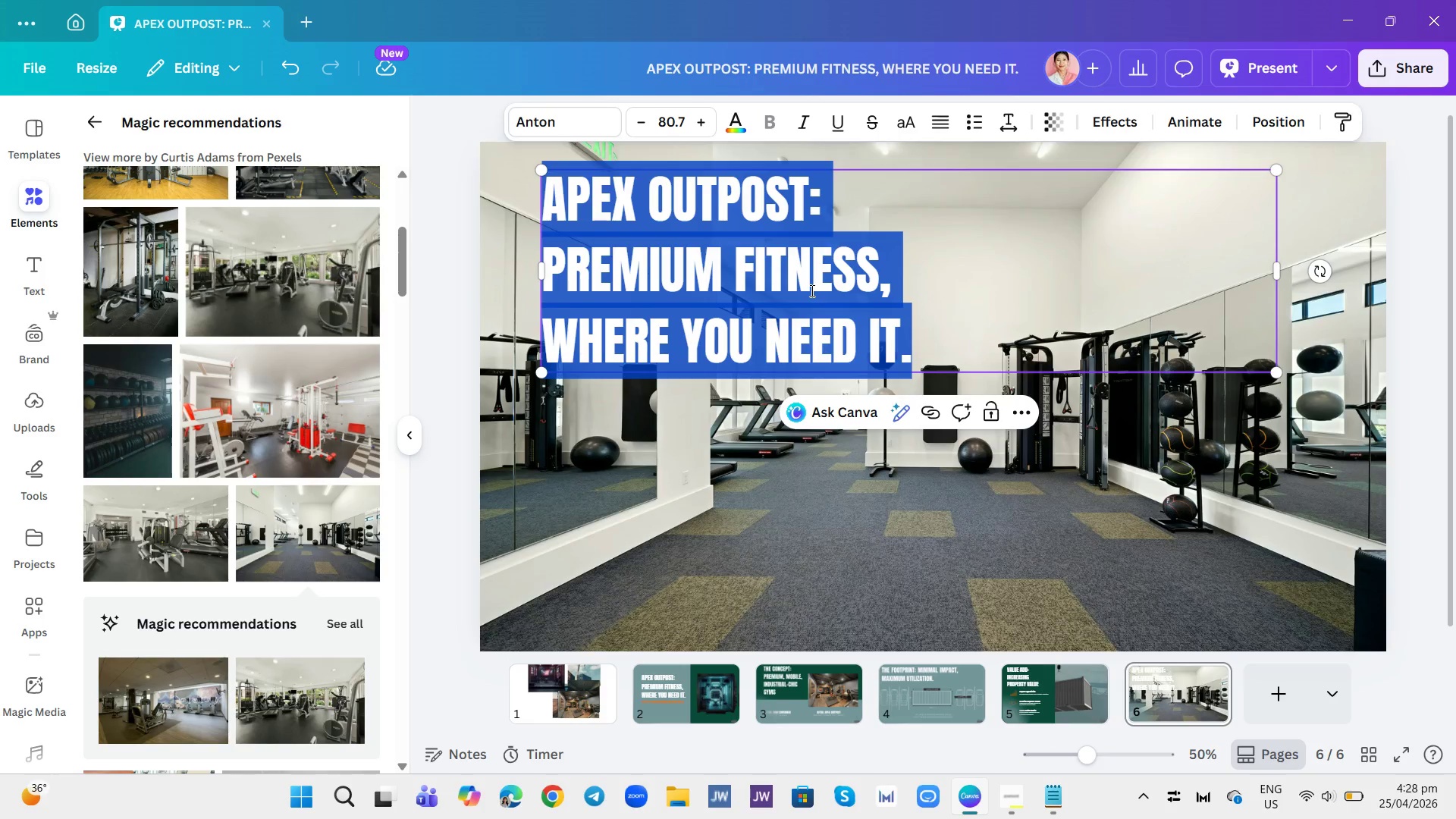 
key(Backspace)
type(THE COMMUNITY:)
 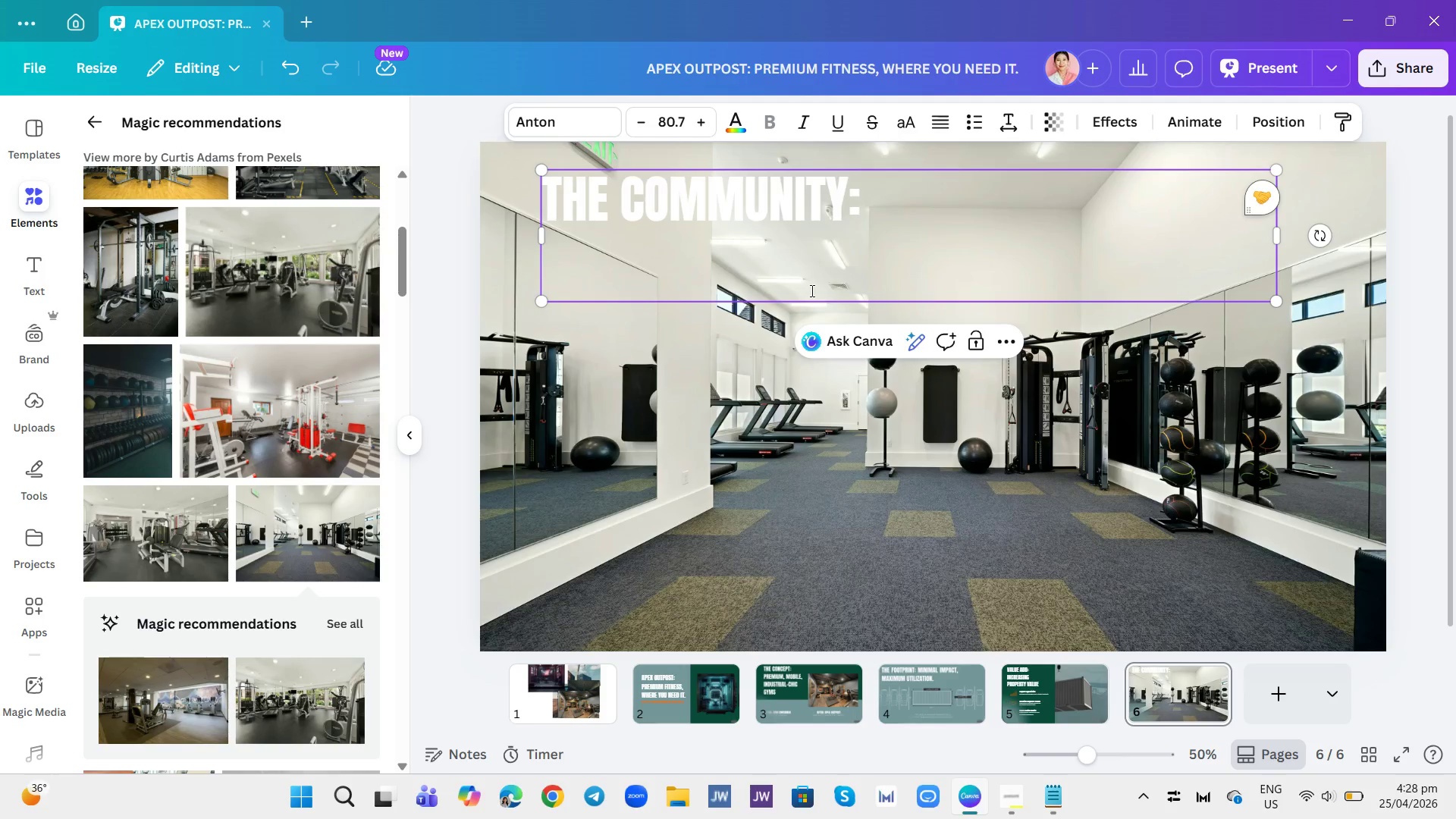 
 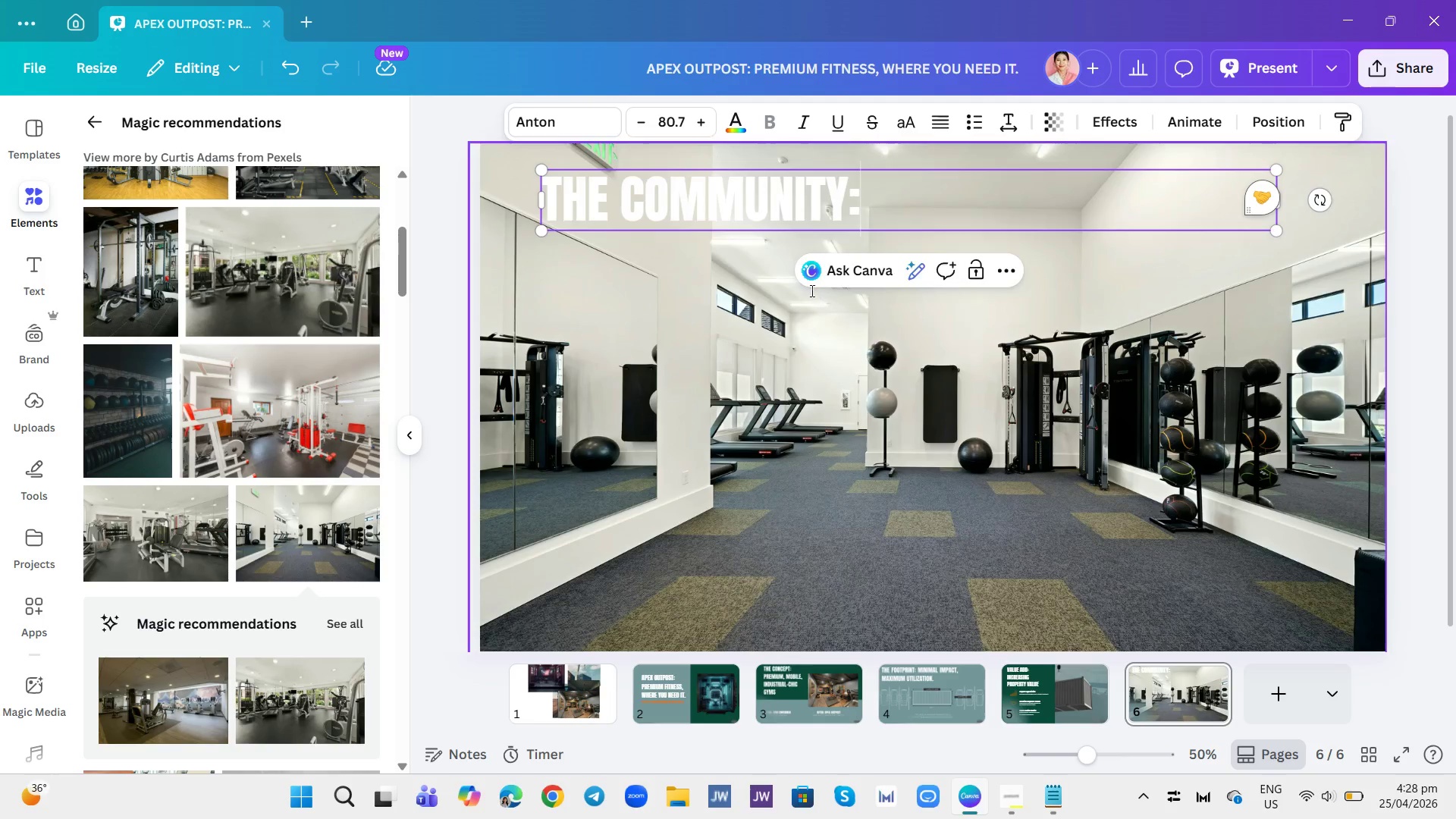 
key(Enter)
 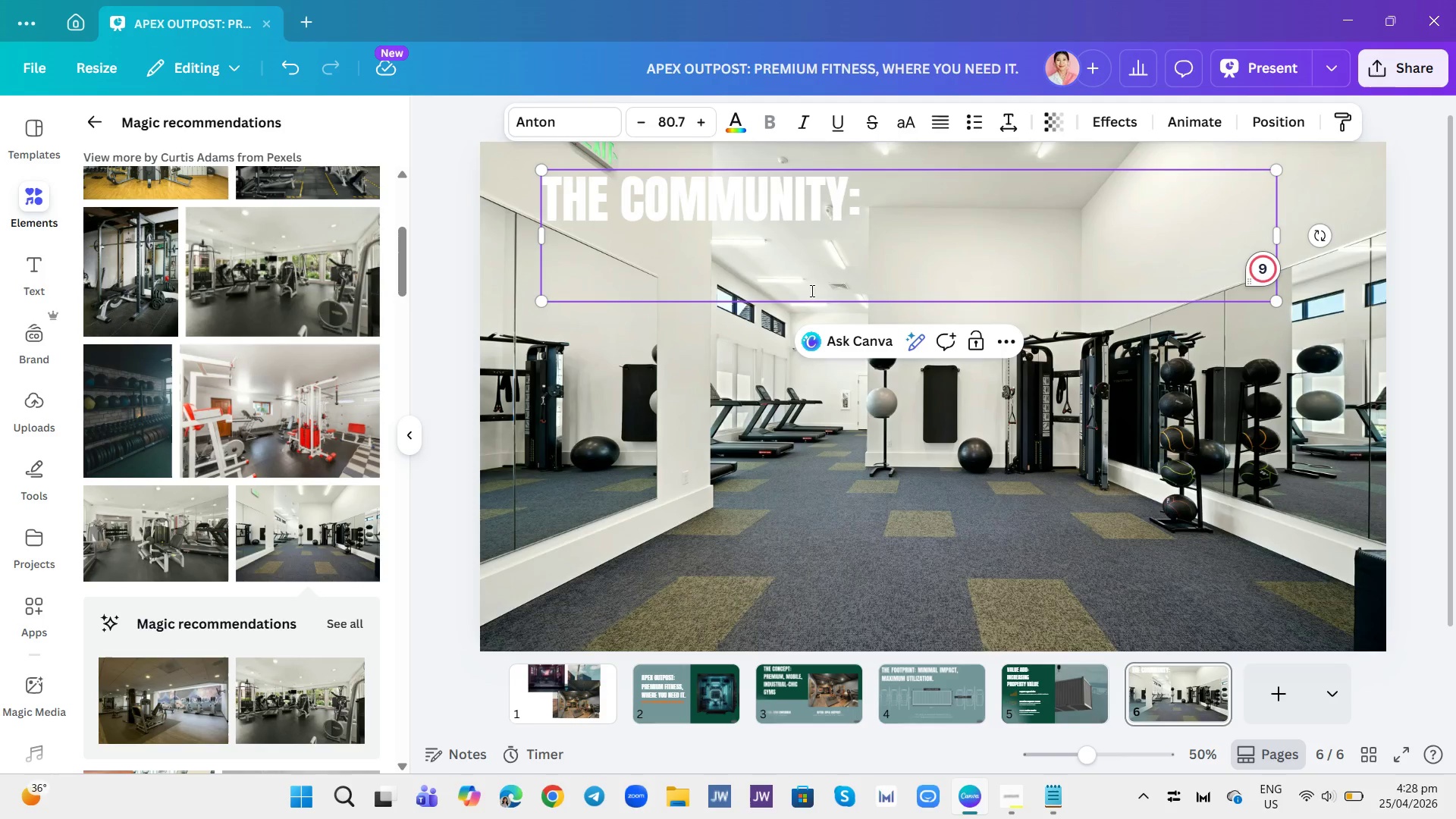 
type(ACTIVATE YOUR OUTPOST)
 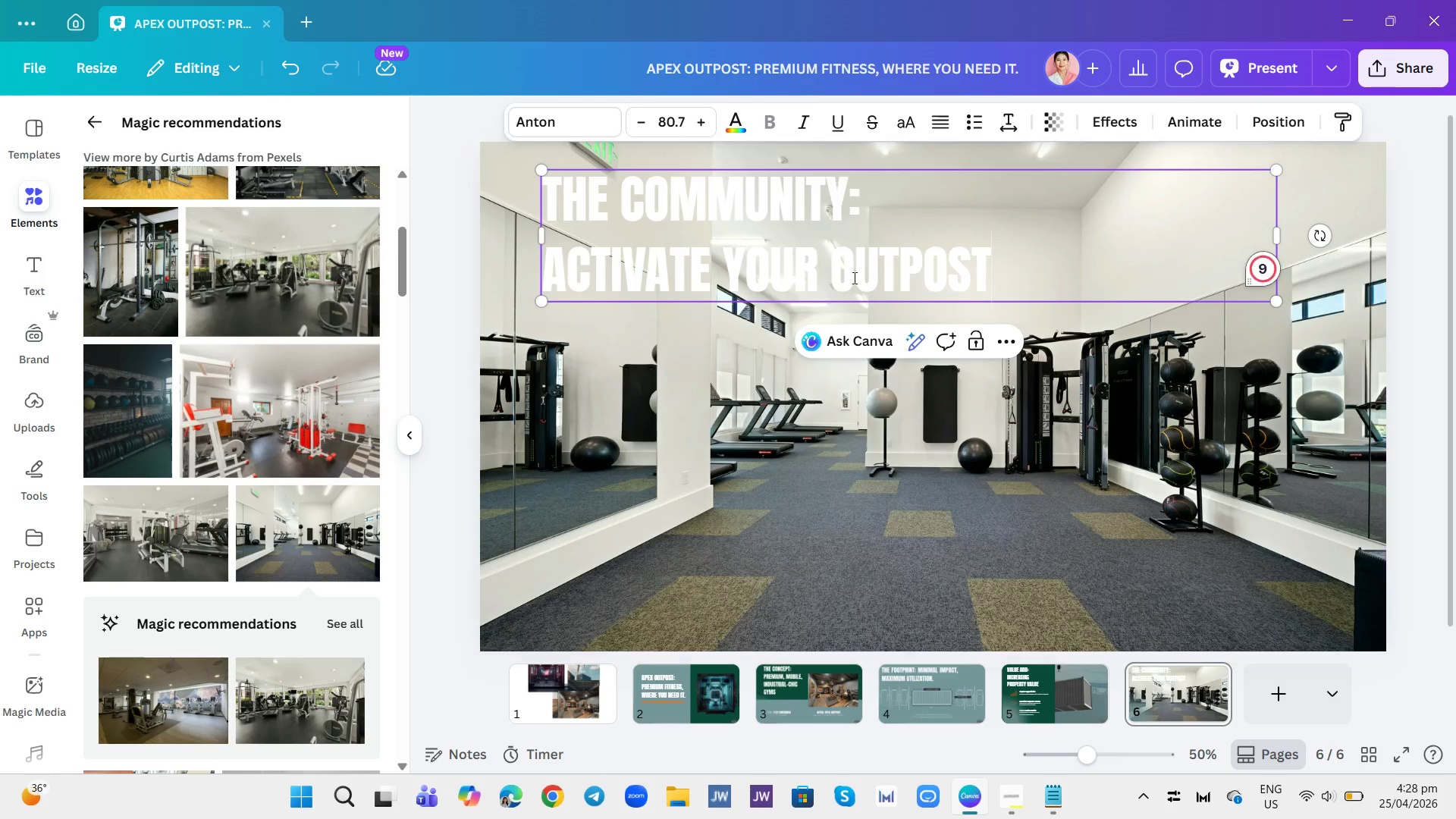 
double_click([854, 253])
 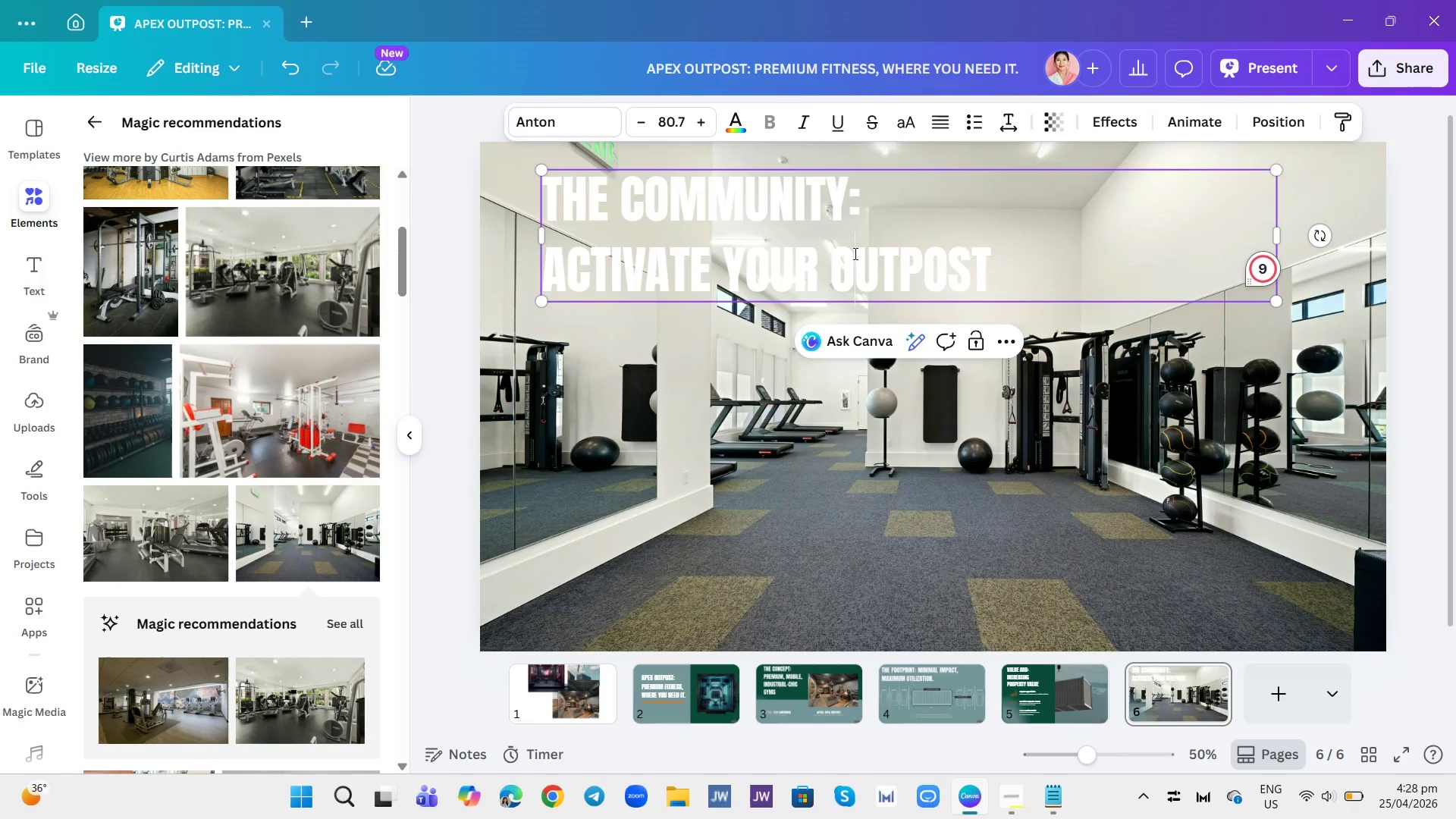 
double_click([854, 253])
 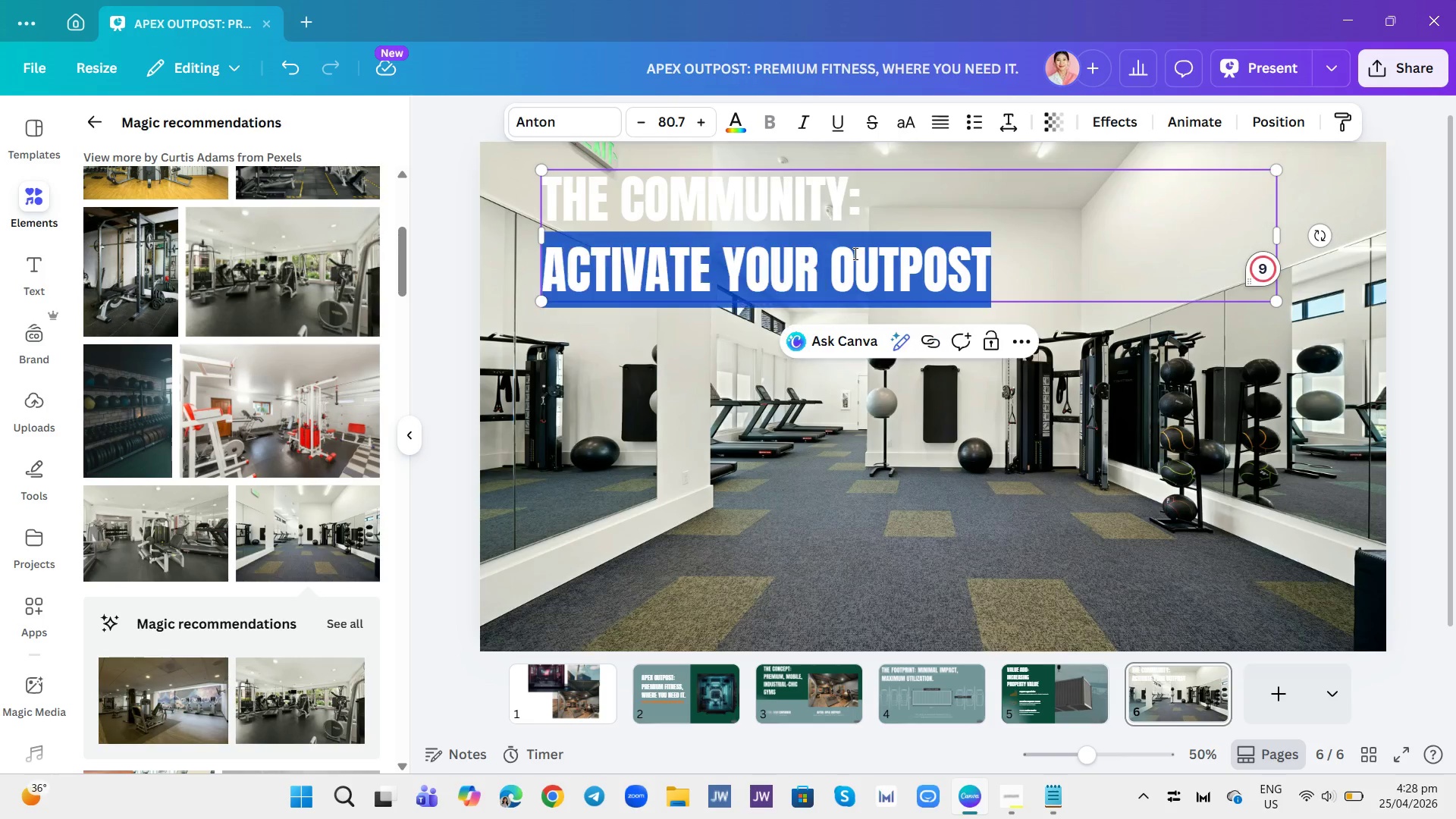 
triple_click([854, 253])
 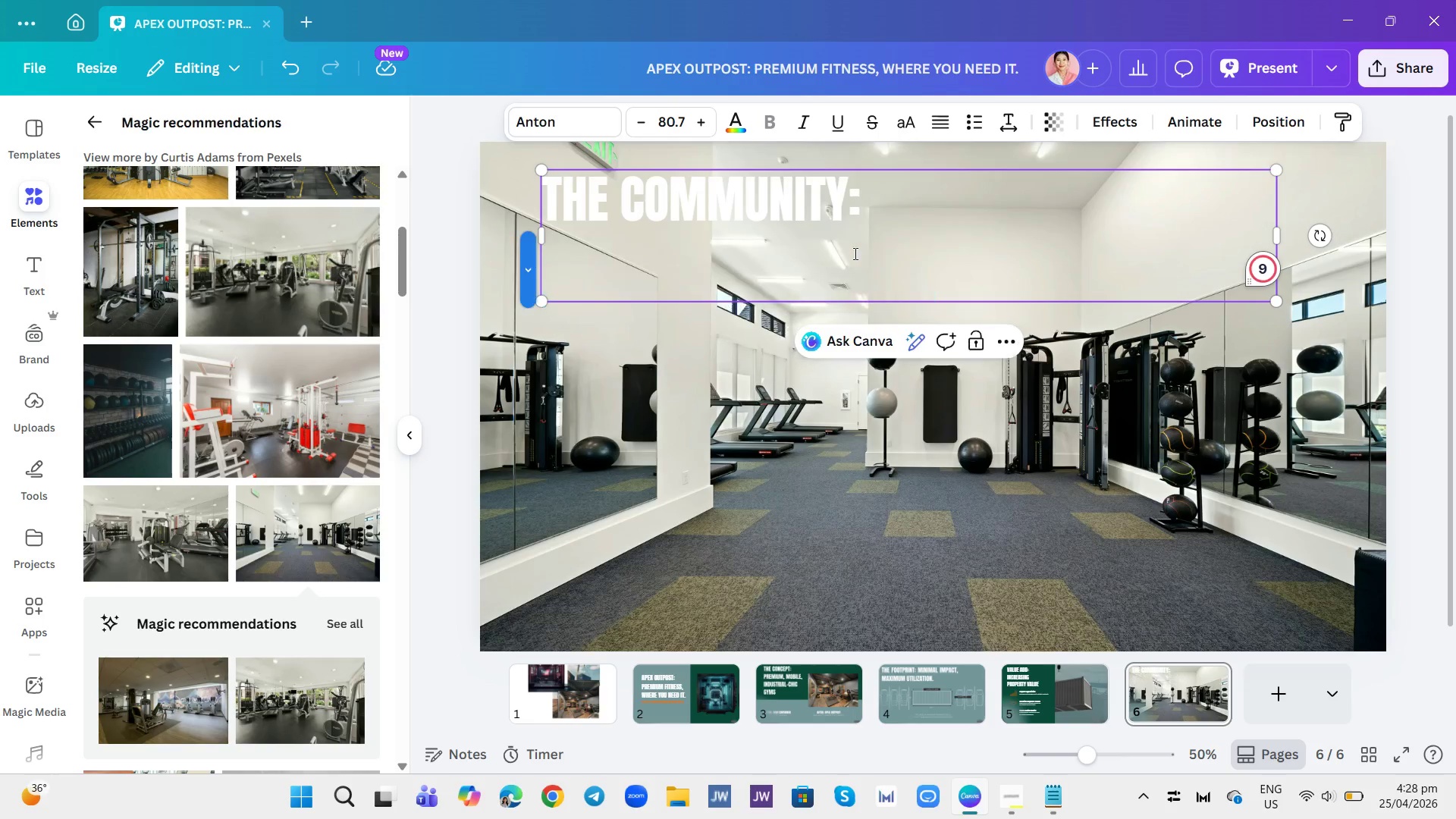 
key(Backspace)
 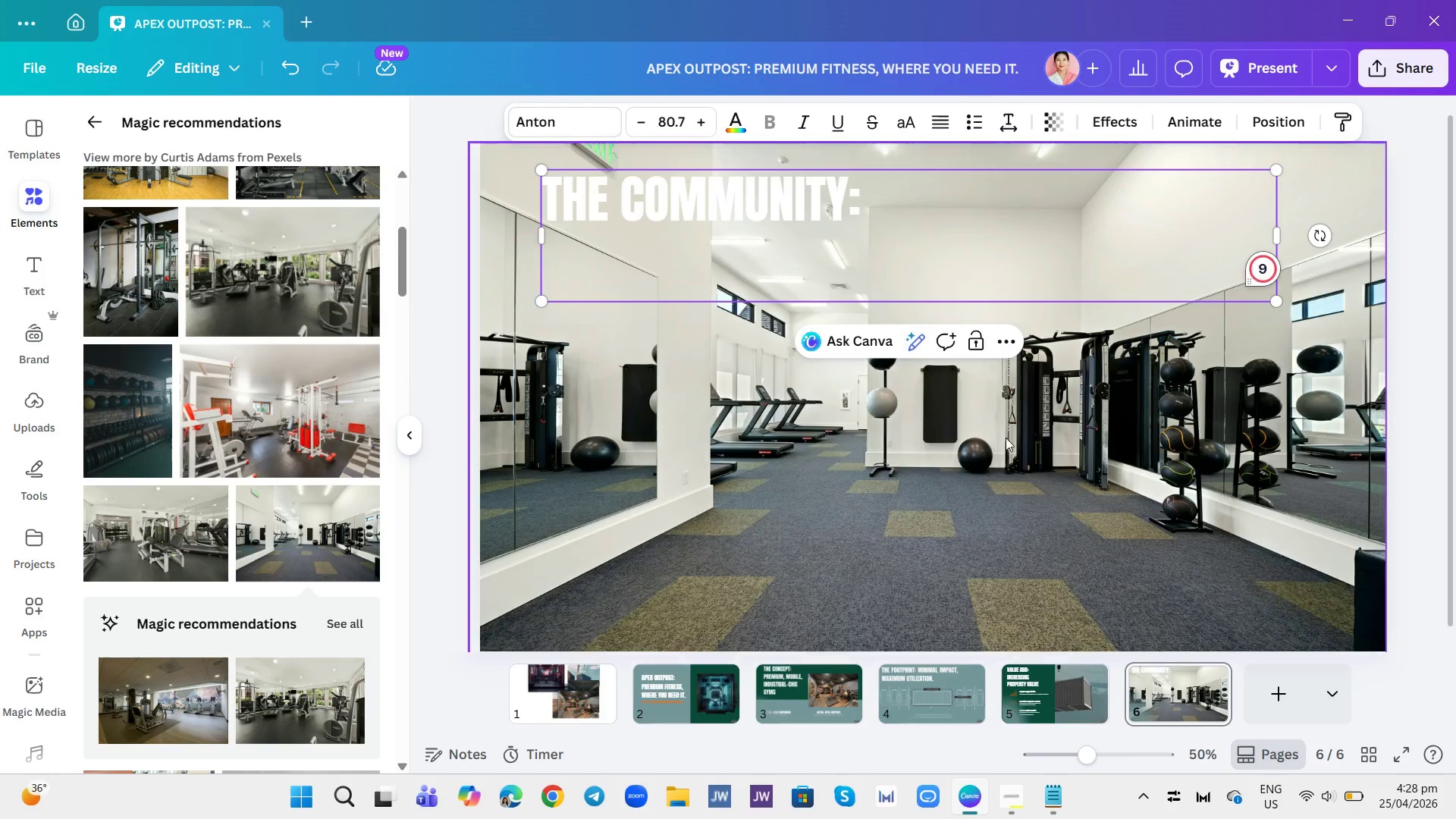 
left_click([1020, 456])
 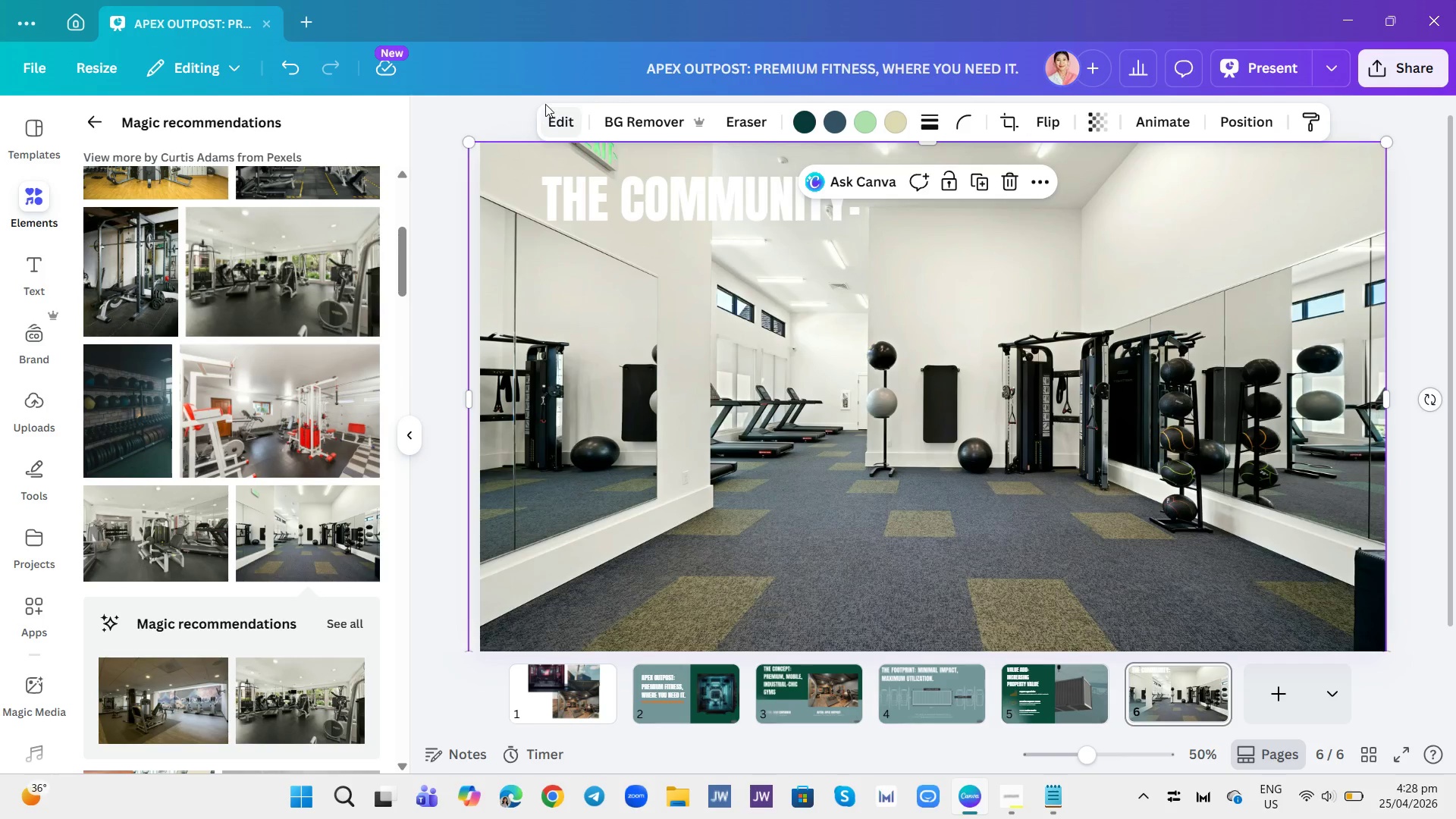 
left_click([645, 193])
 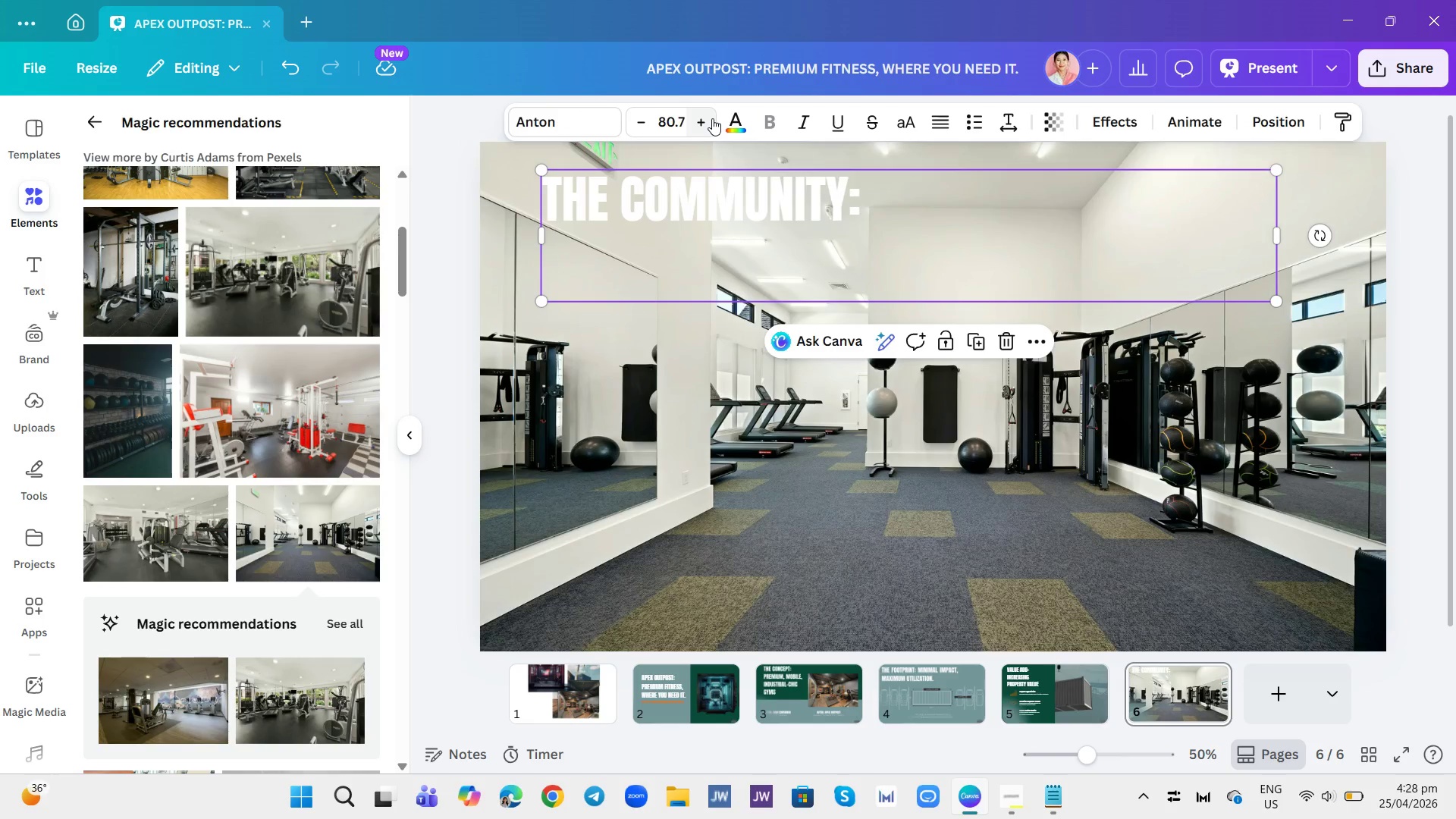 
double_click([712, 118])
 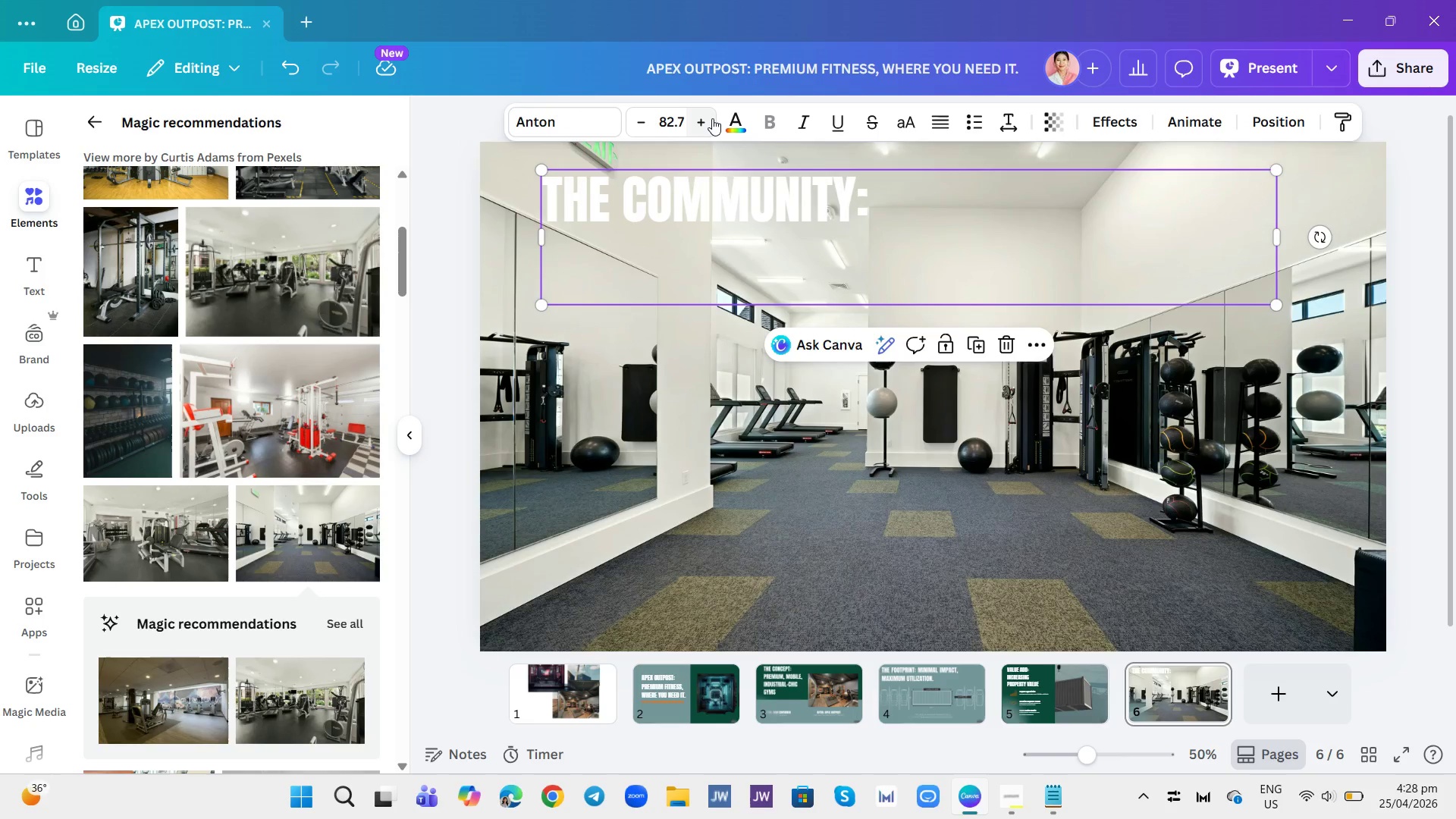 
triple_click([712, 118])
 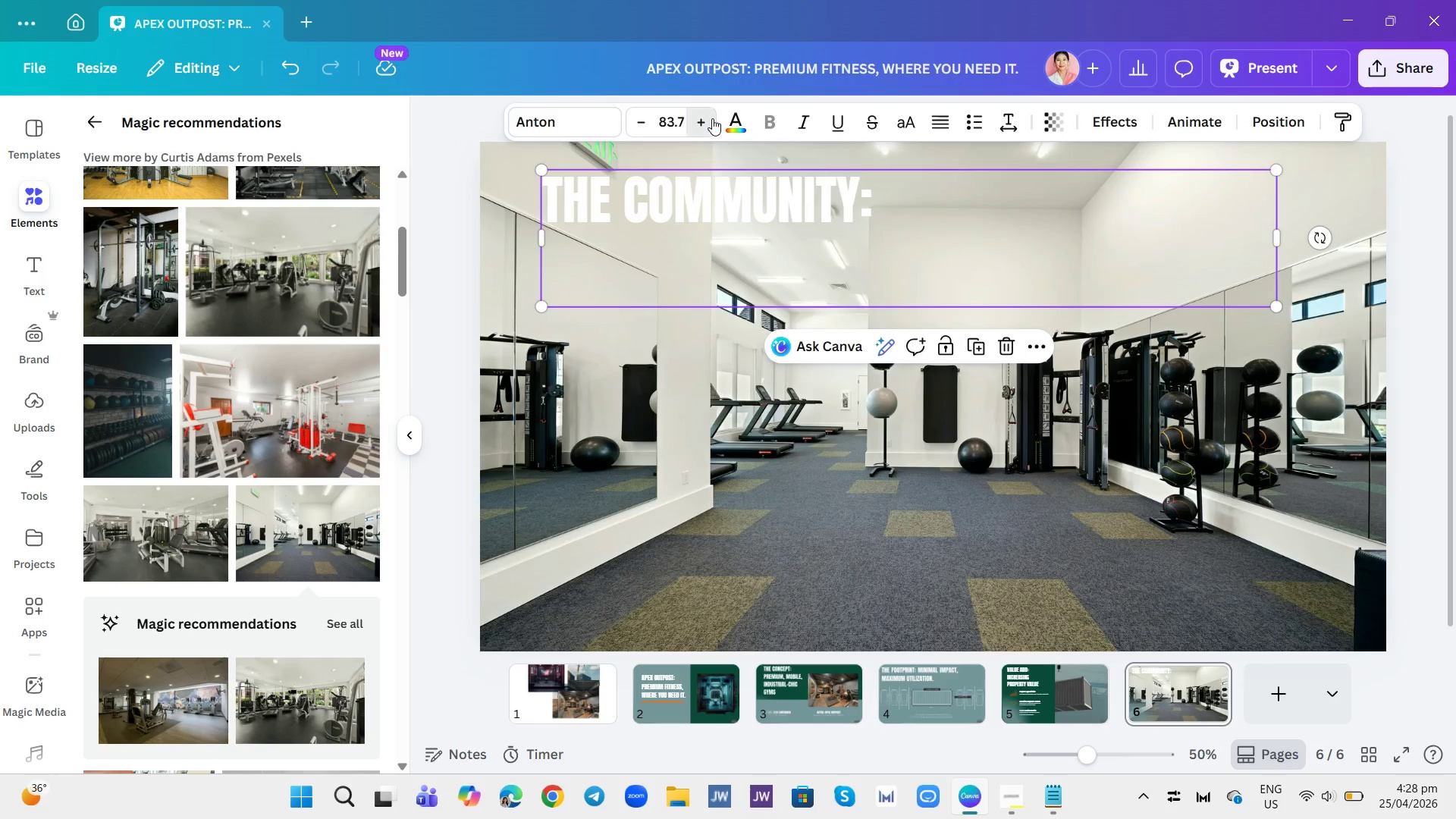 
triple_click([712, 118])
 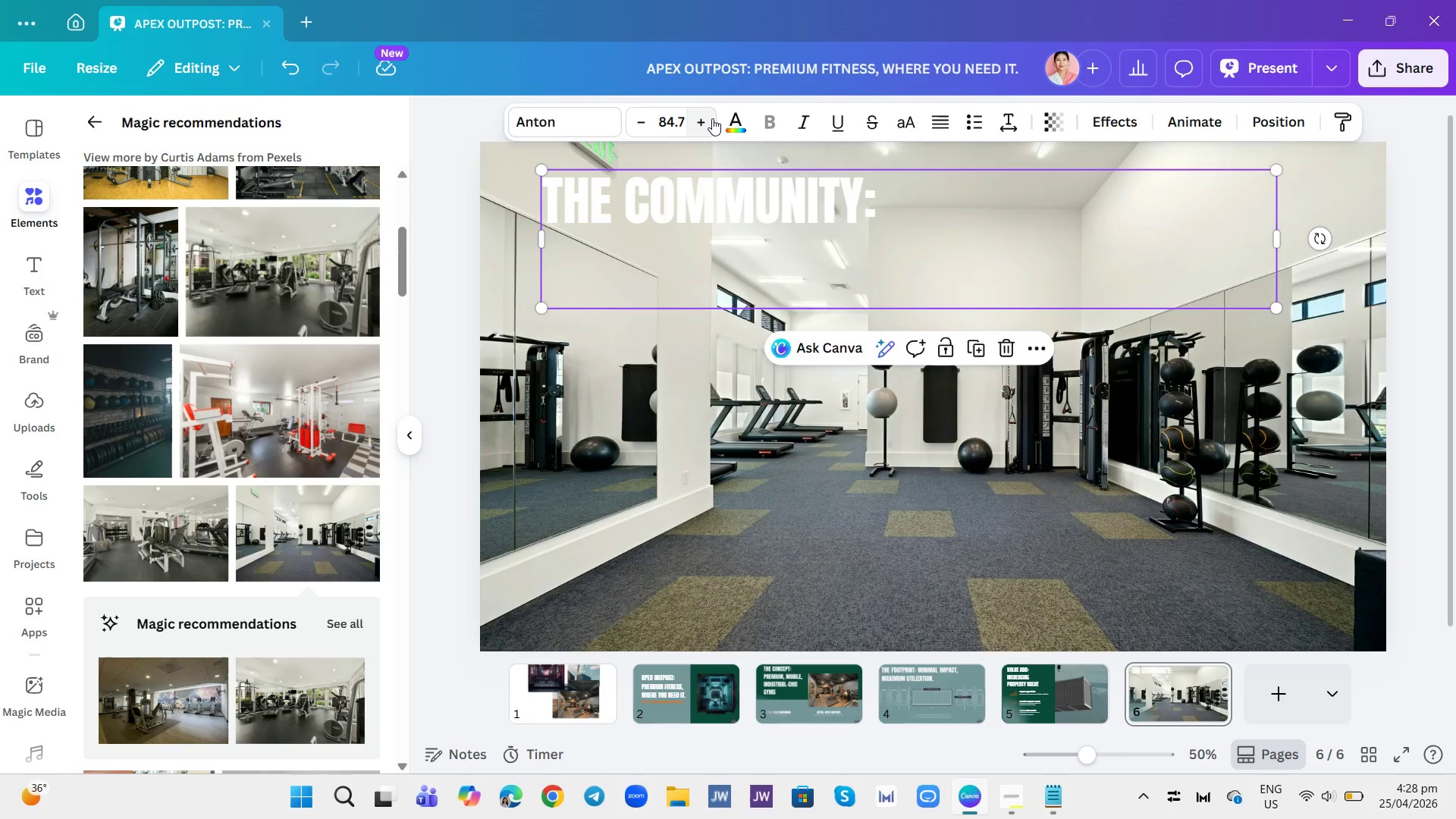 
triple_click([712, 118])
 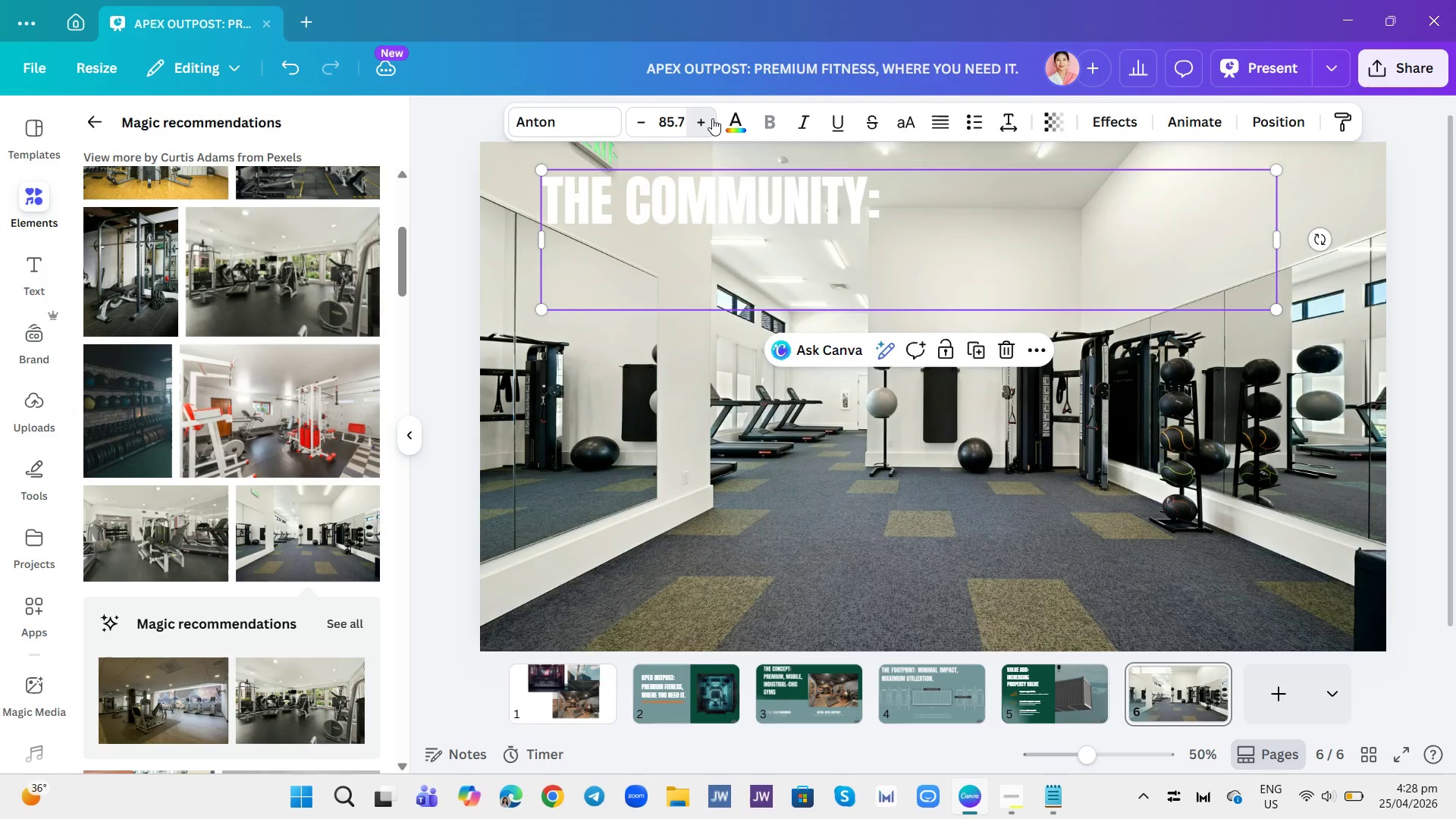 
triple_click([712, 118])
 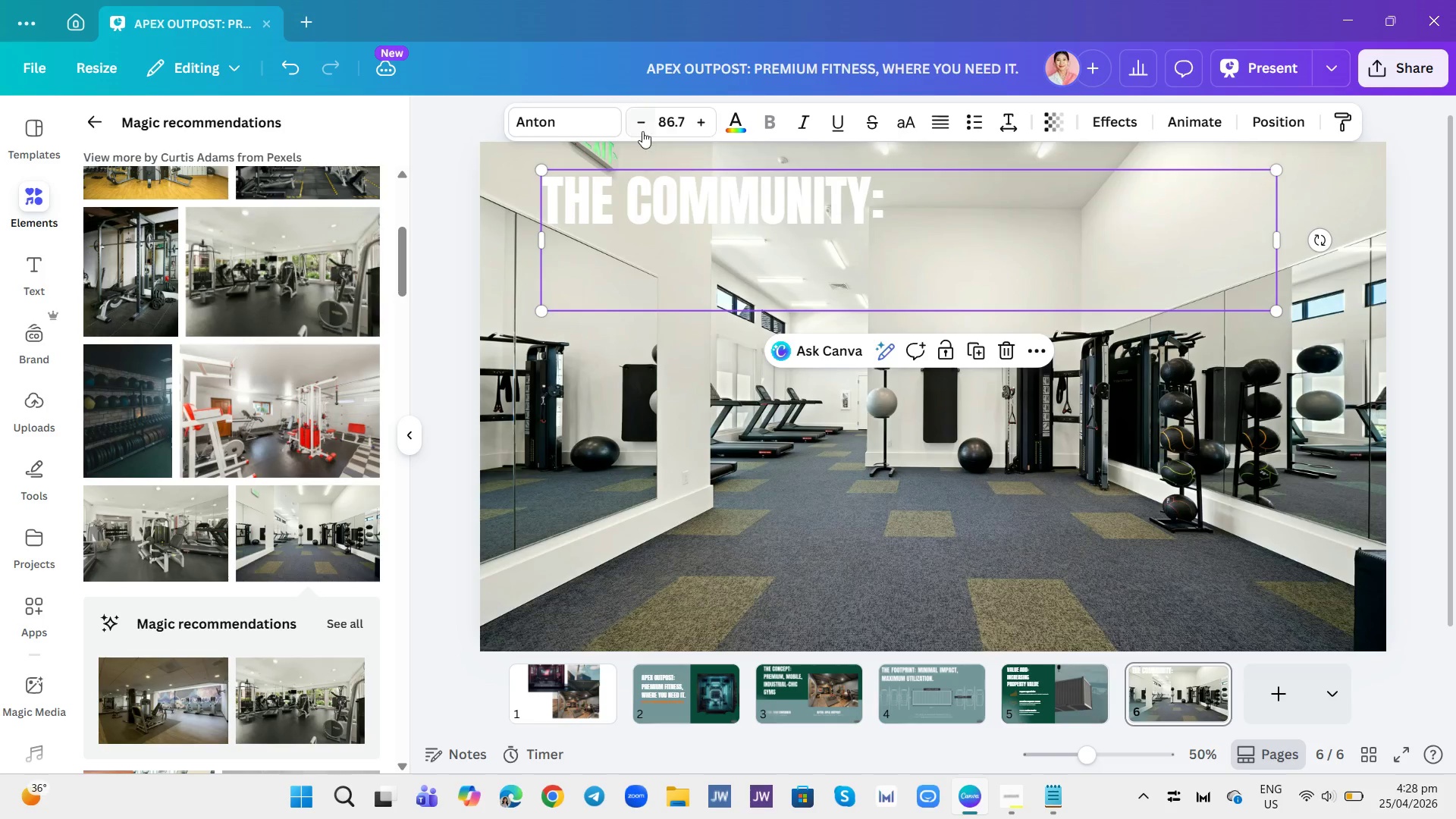 
left_click([635, 134])
 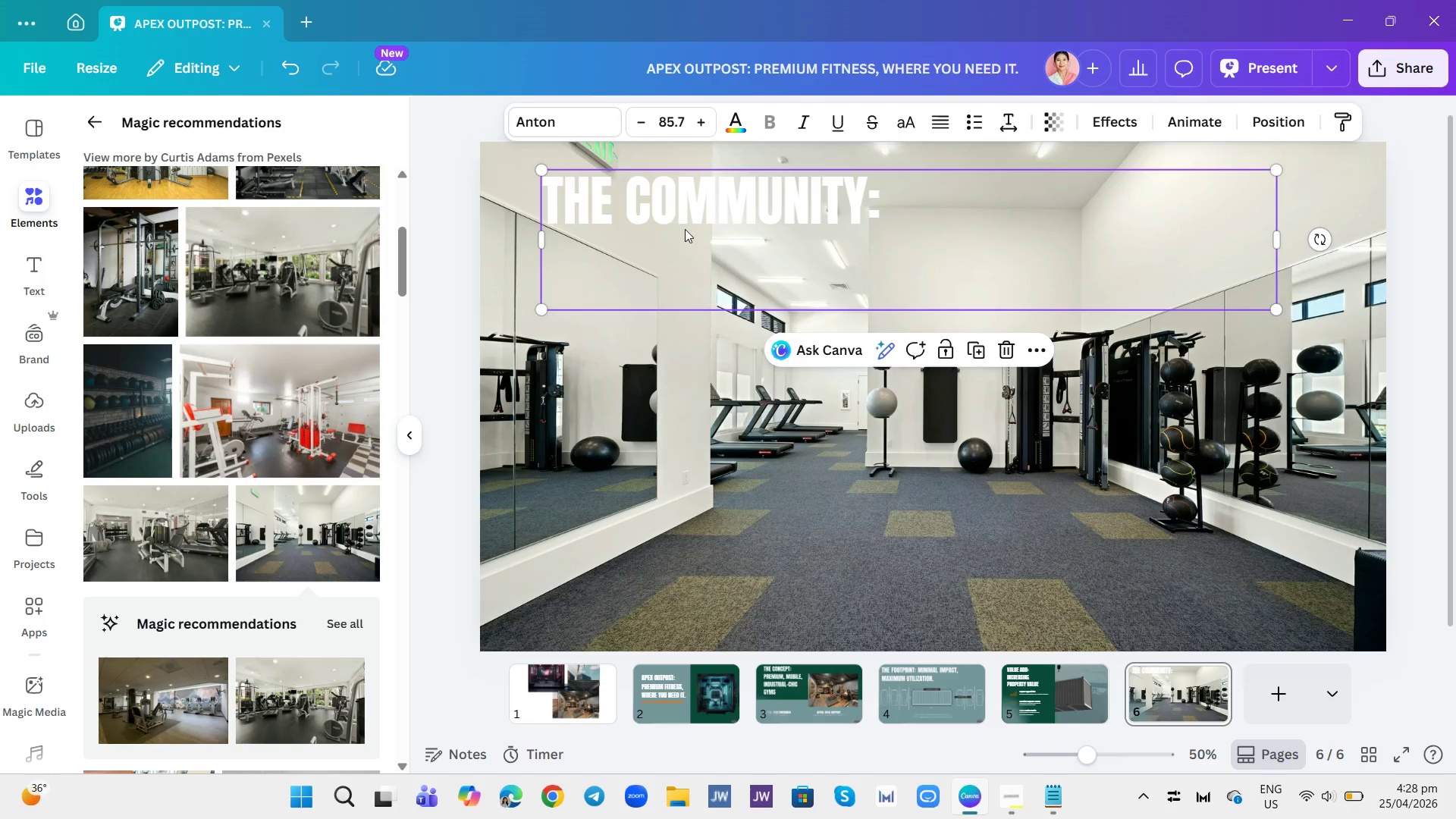 
left_click([687, 233])
 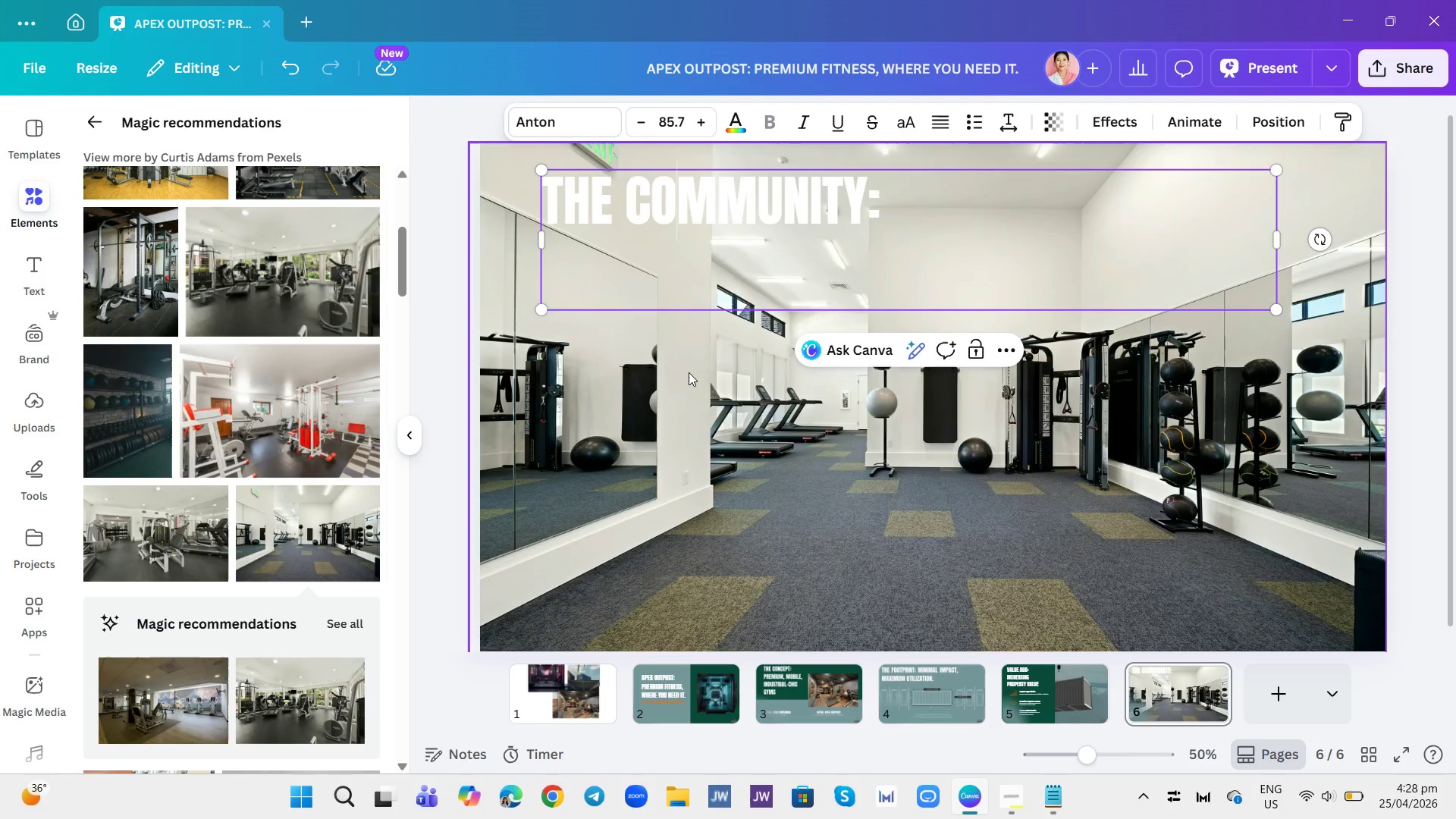 
left_click([692, 386])
 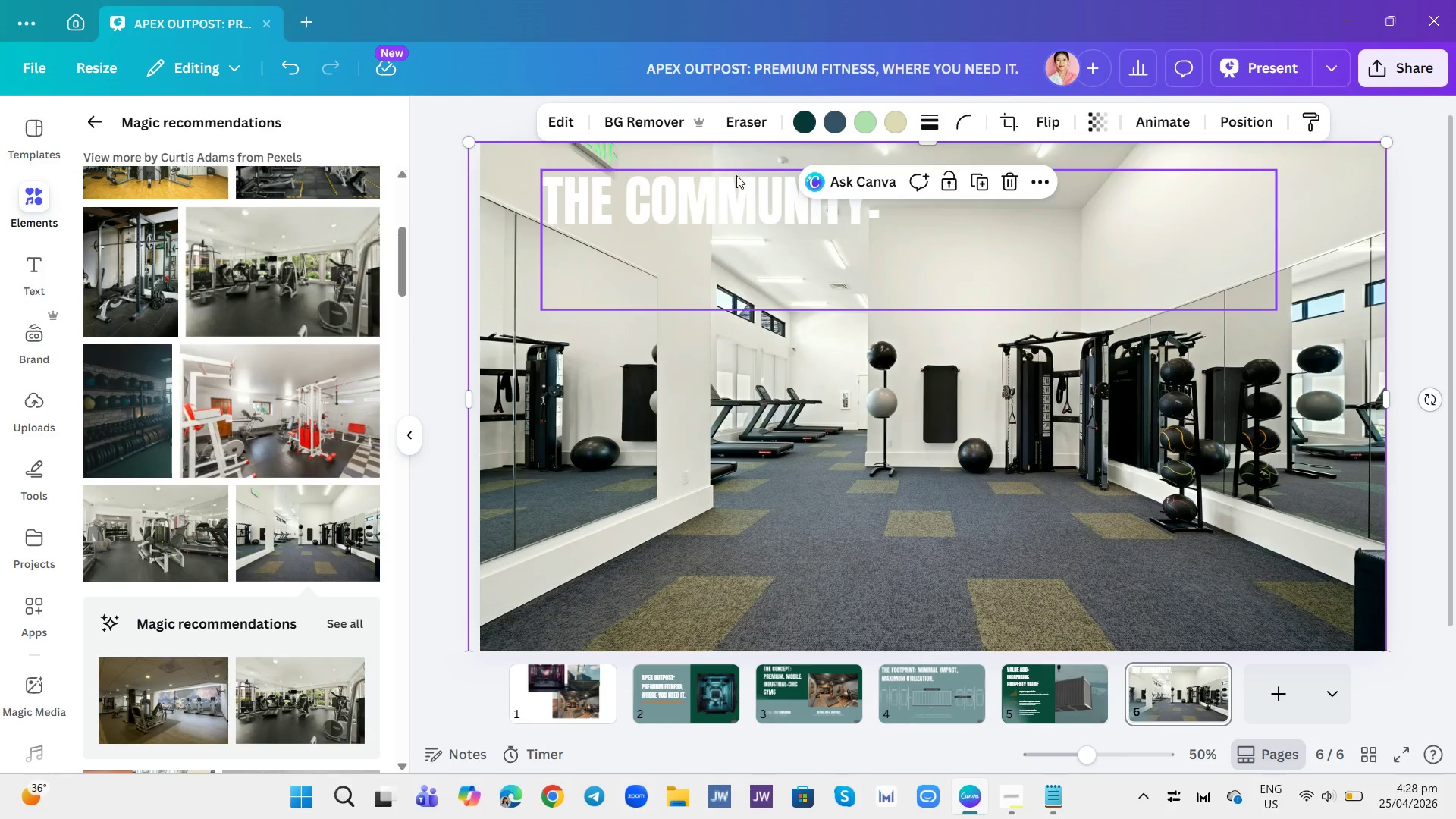 
left_click([736, 177])
 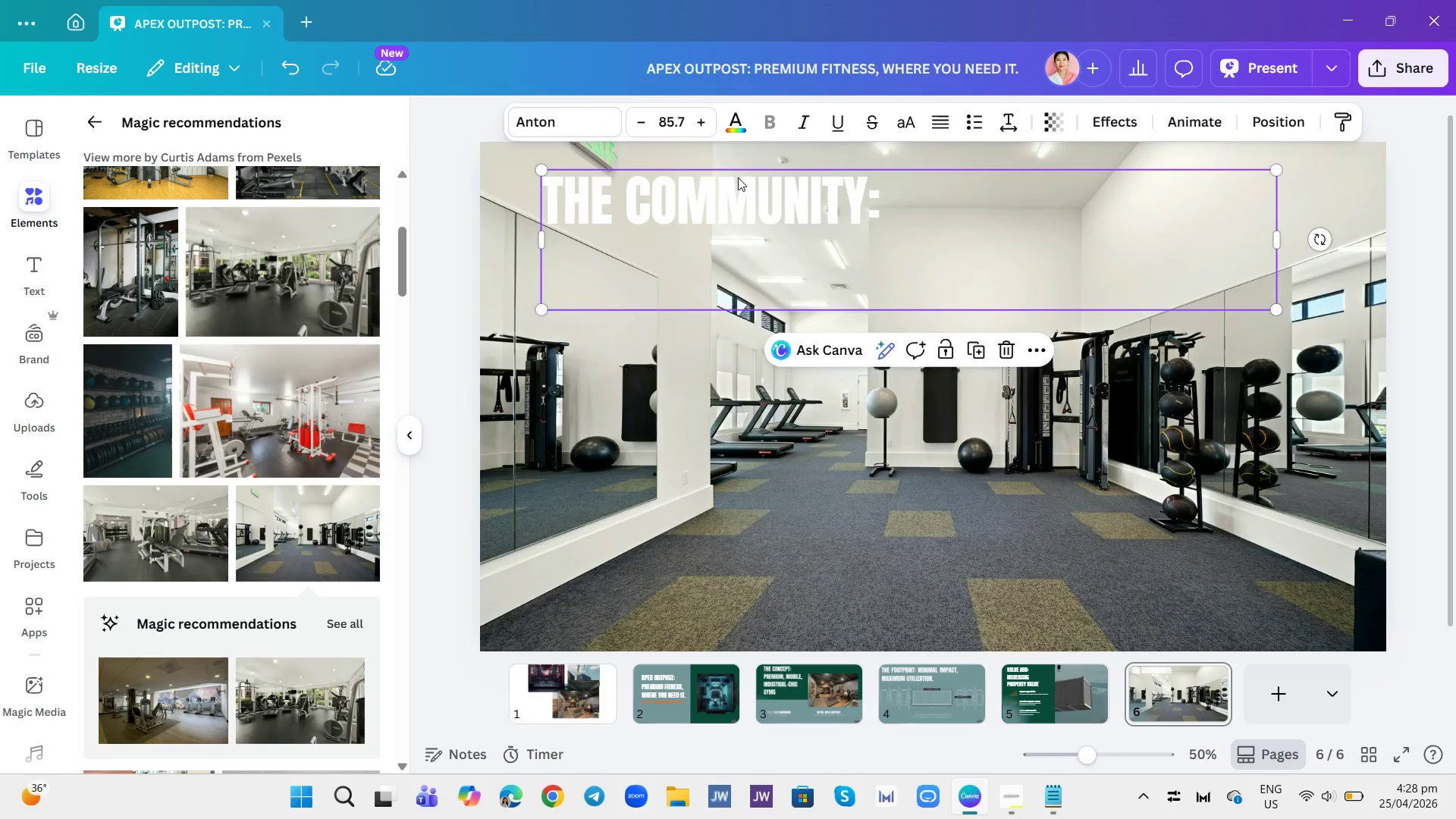 
left_click_drag(start_coordinate=[736, 177], to_coordinate=[745, 180])
 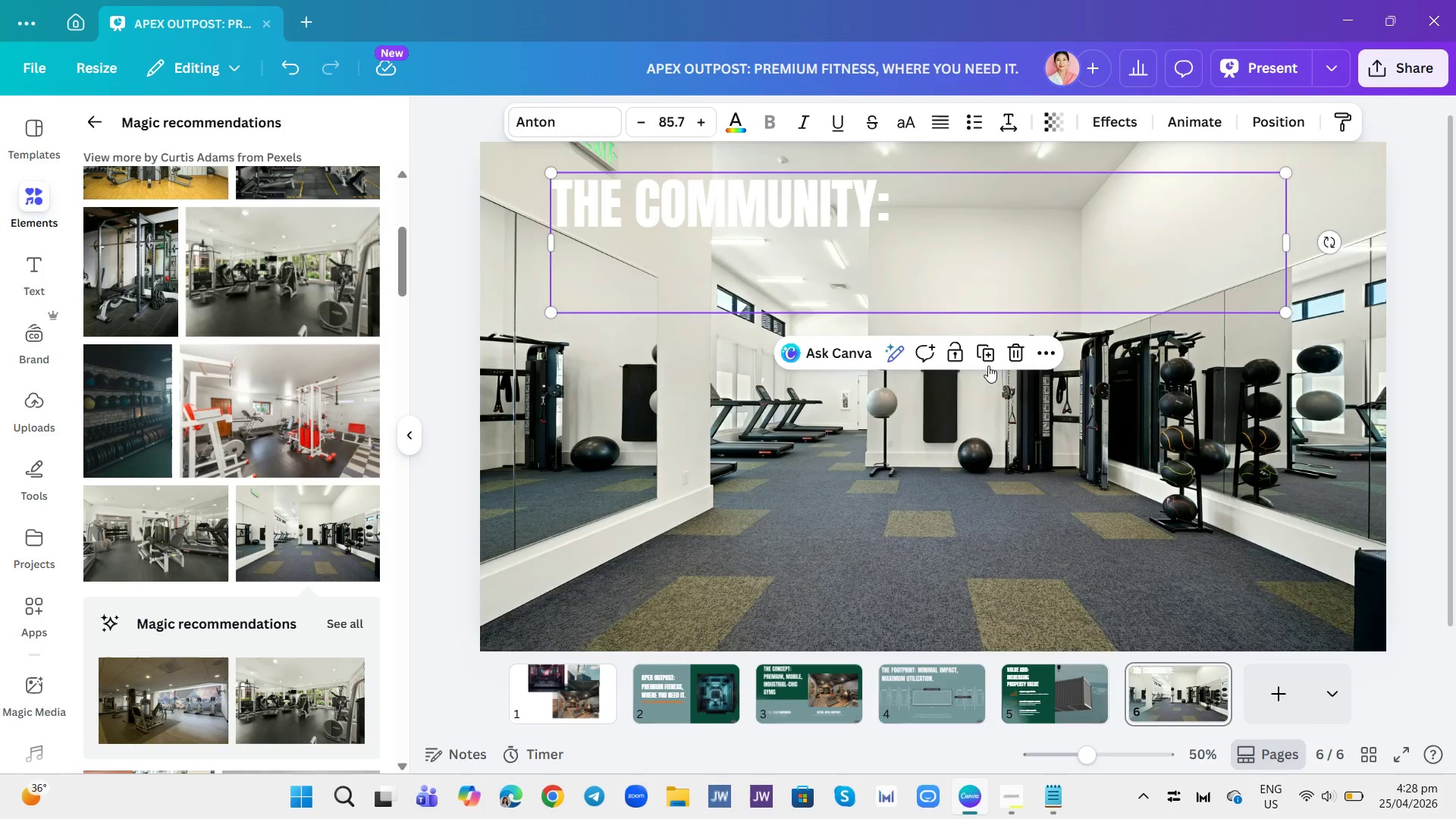 
left_click([982, 353])
 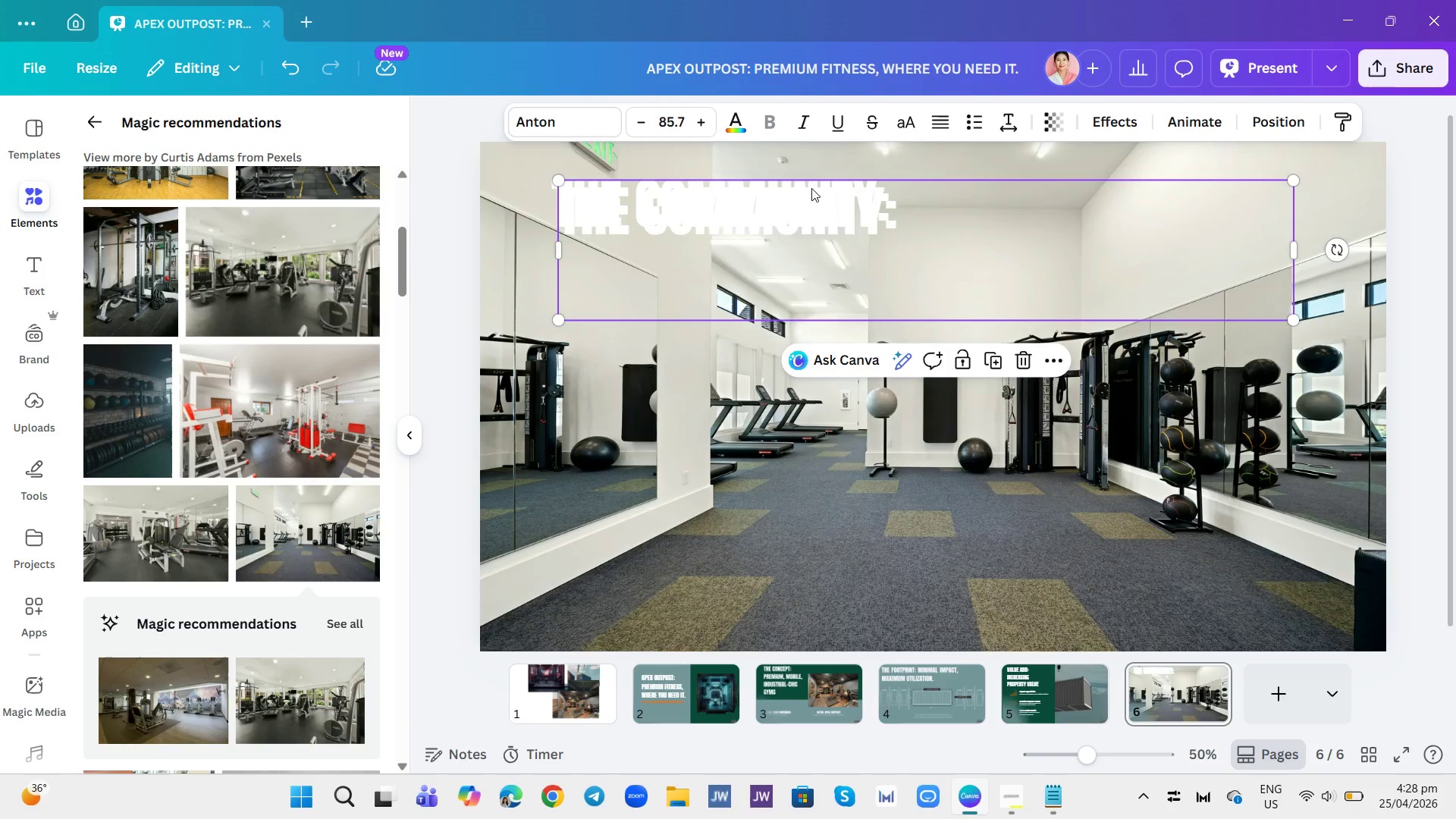 
left_click_drag(start_coordinate=[811, 188], to_coordinate=[805, 241])
 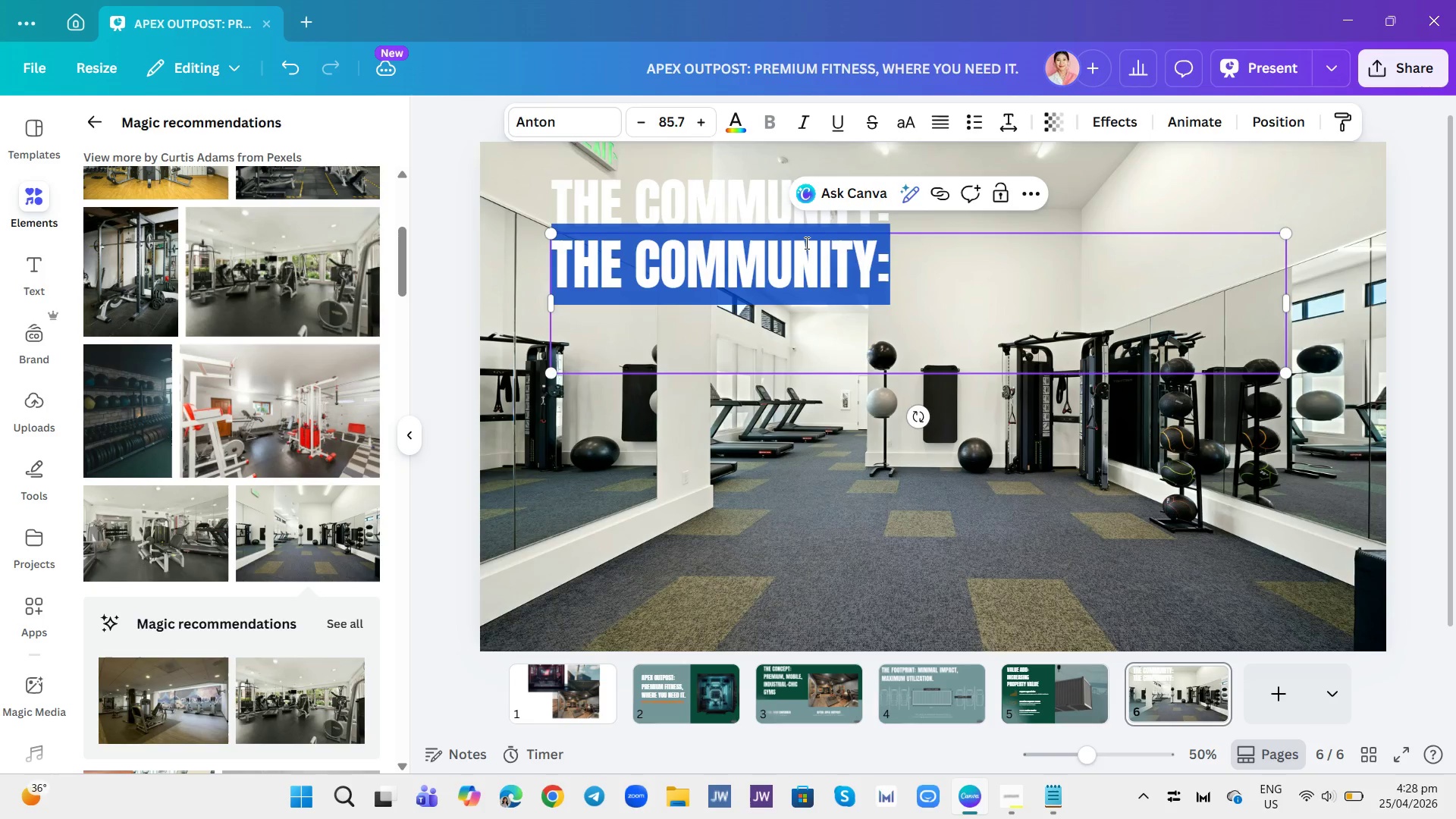 
double_click([805, 243])
 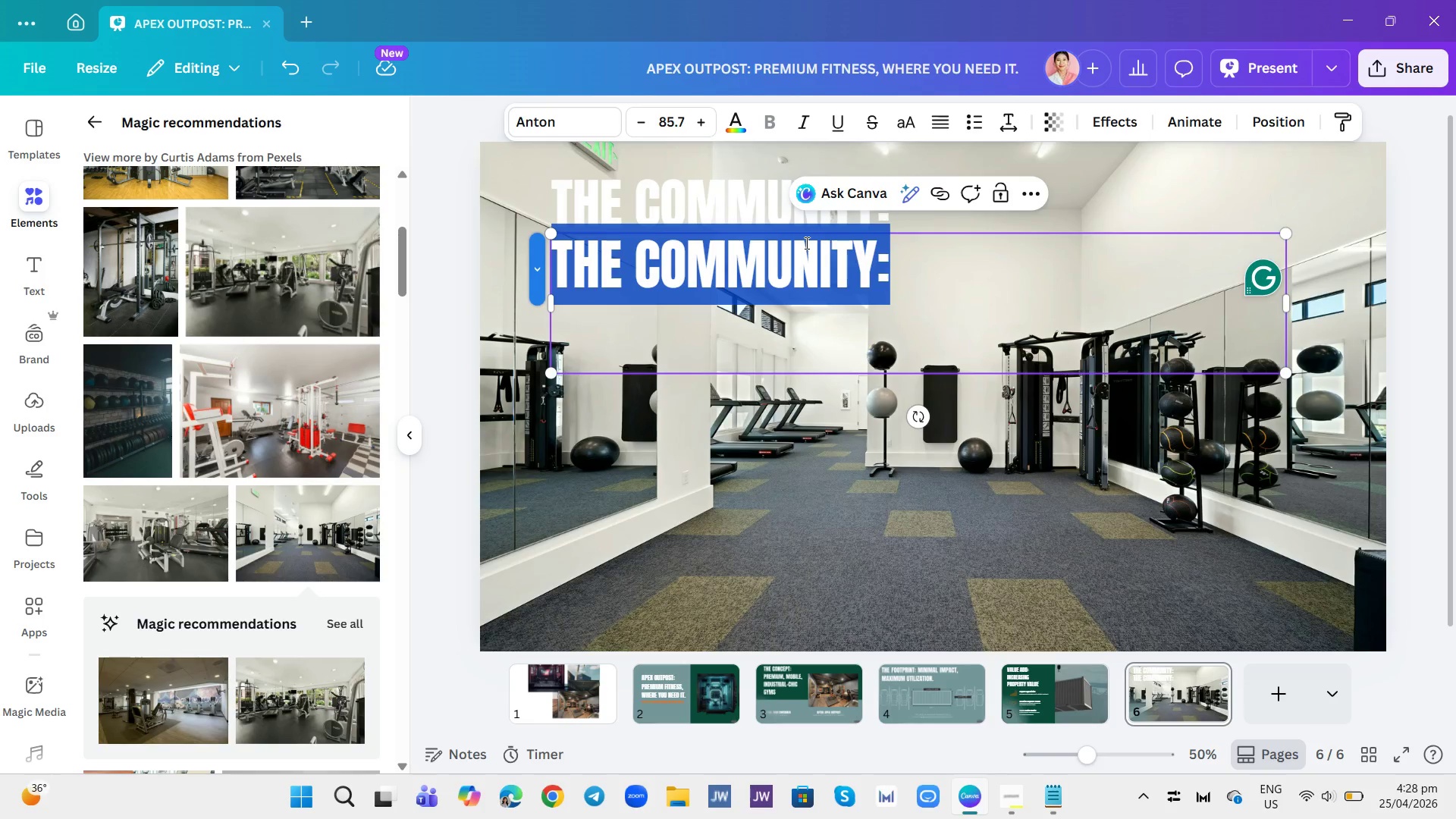 
type(ACTIVATE YOUR OUTPOST.)
 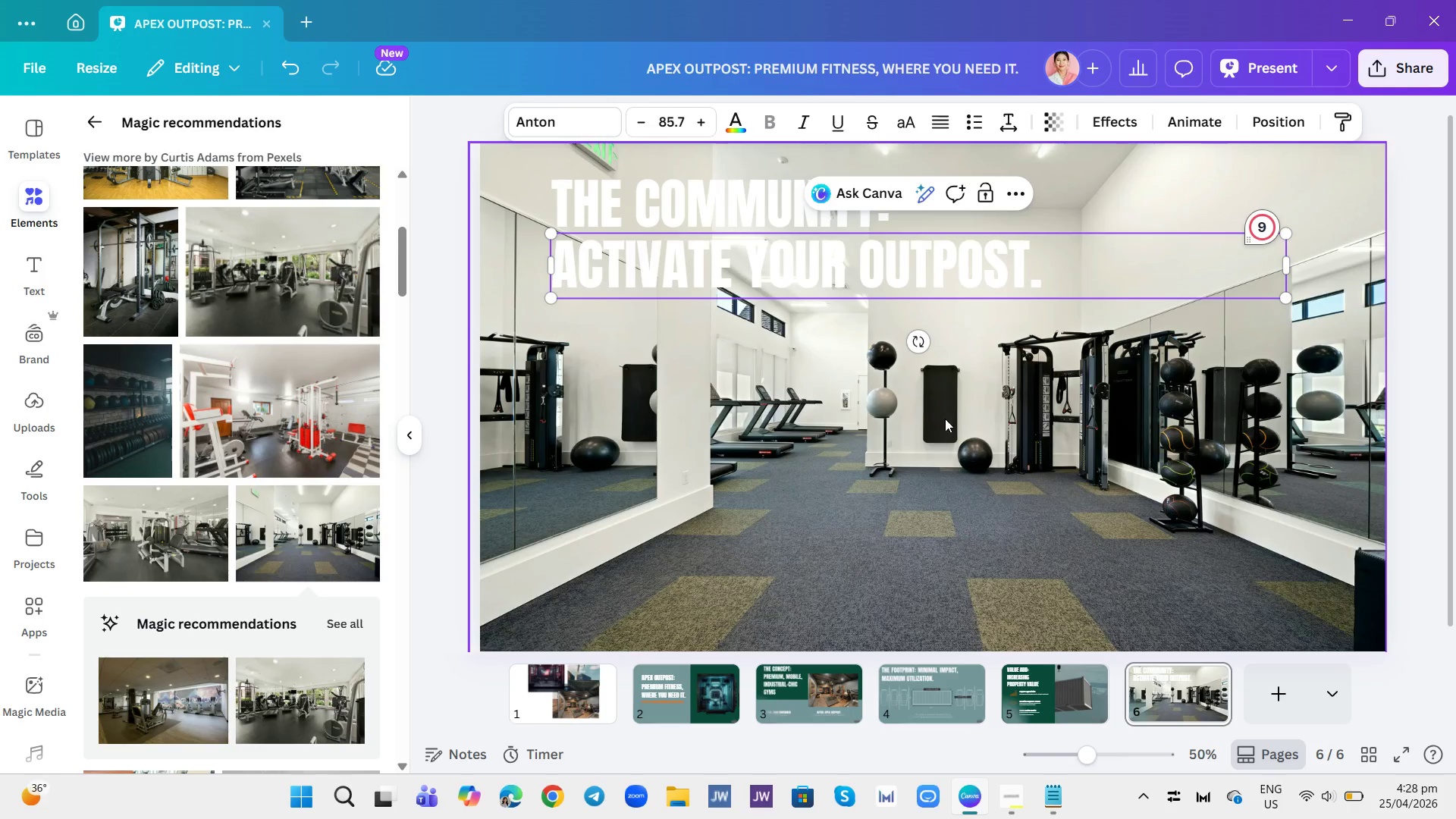 
left_click([954, 442])
 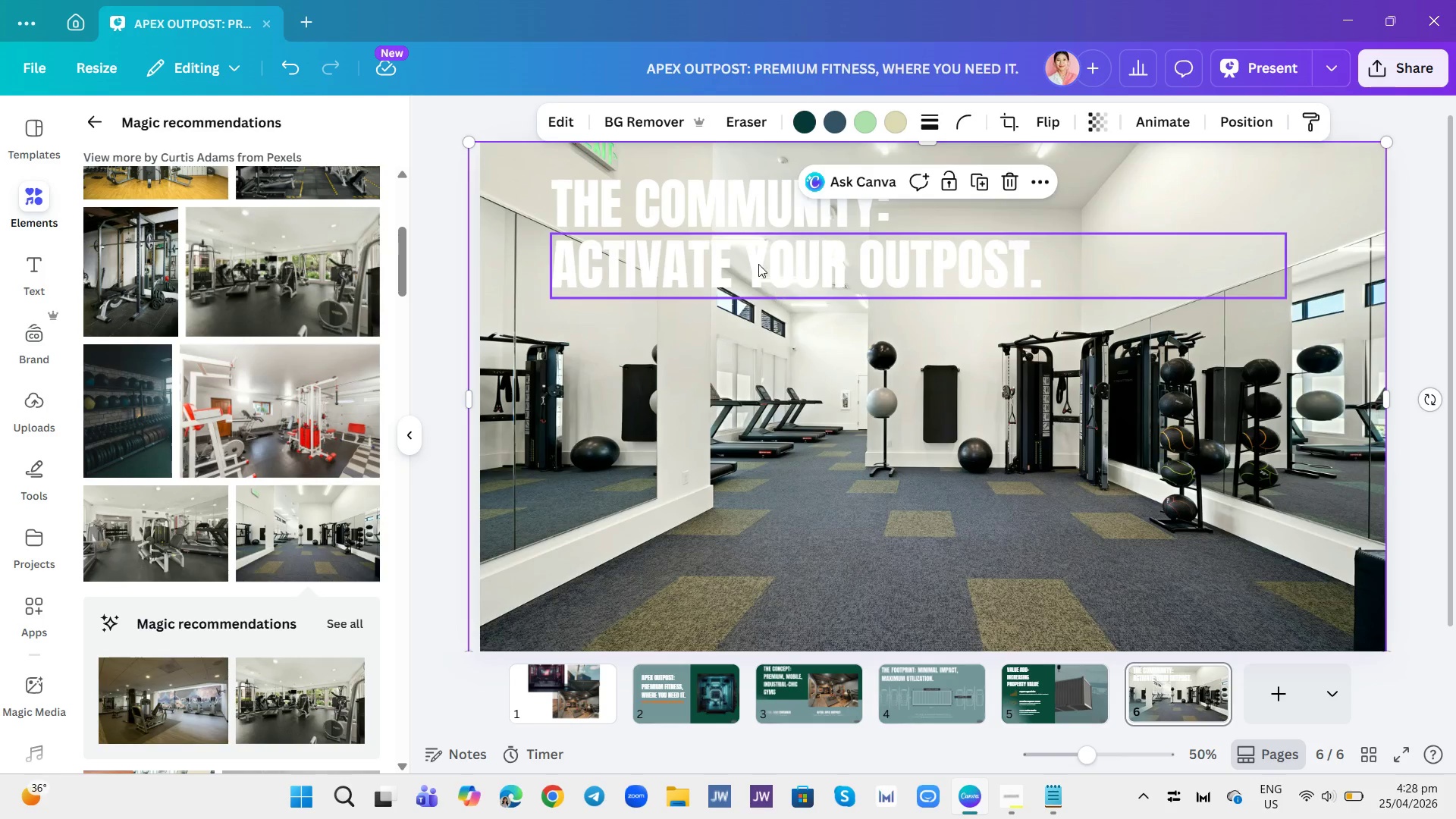 
left_click([758, 264])
 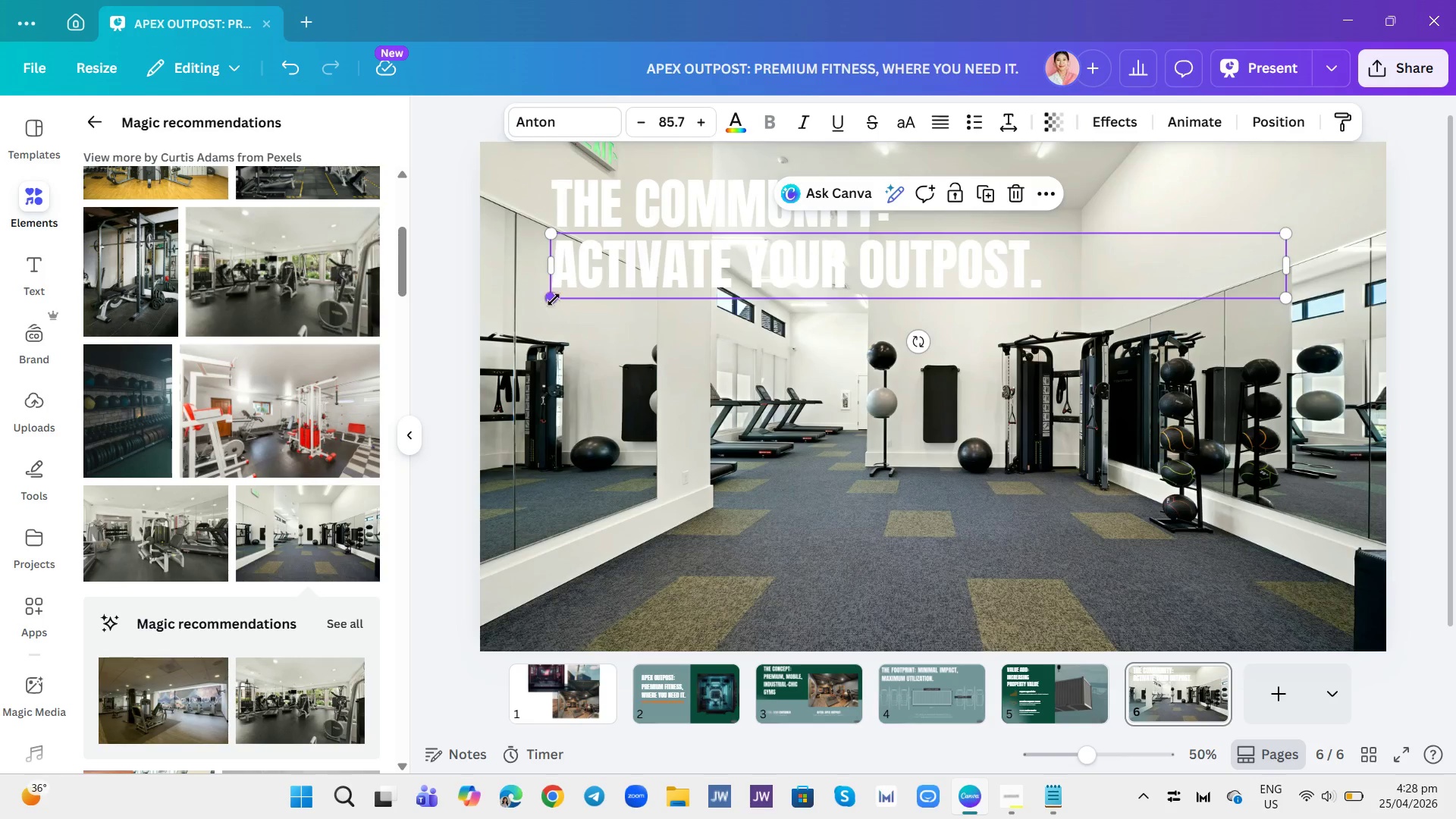 
left_click_drag(start_coordinate=[550, 300], to_coordinate=[515, 308])
 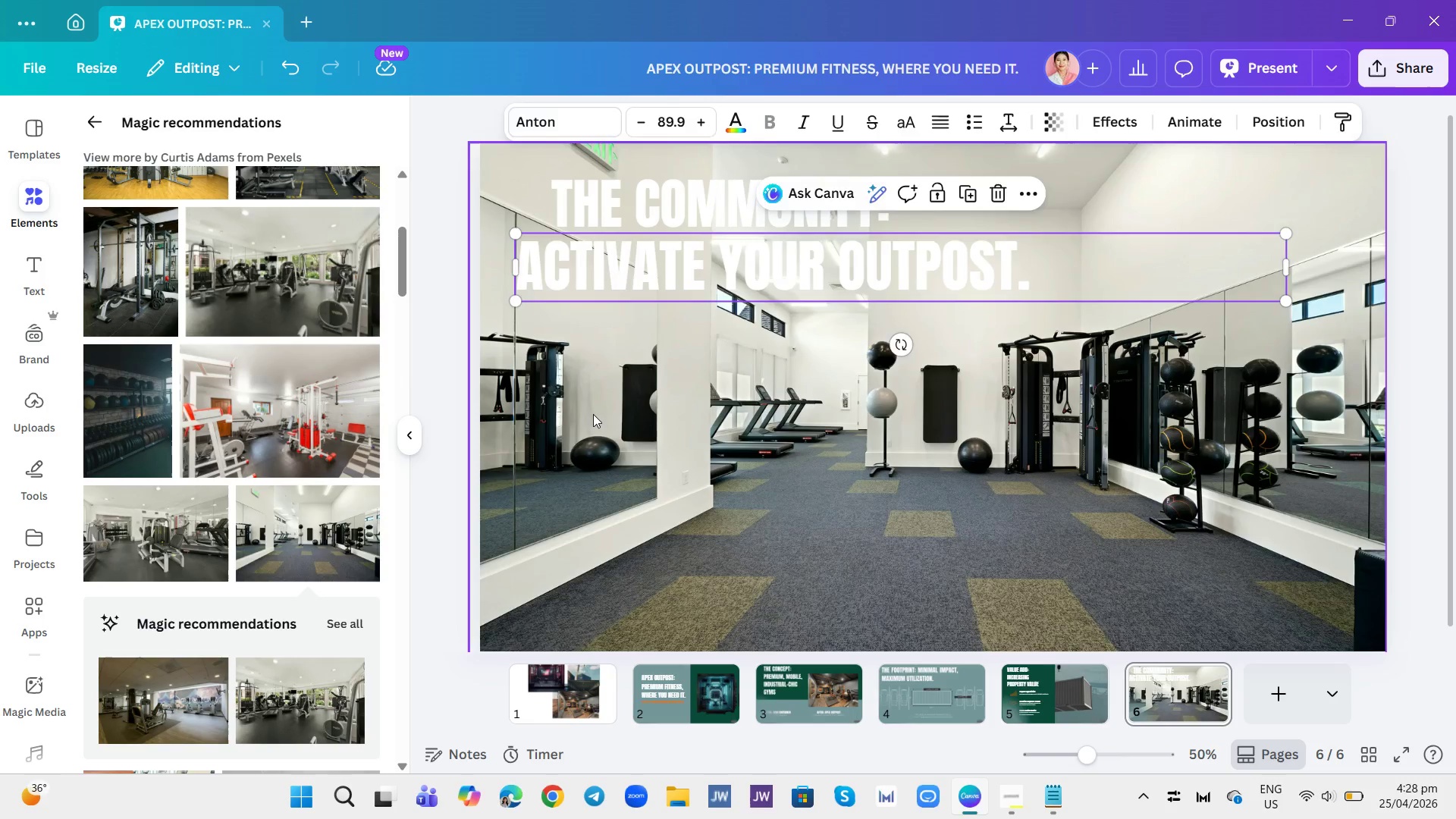 
left_click([593, 414])
 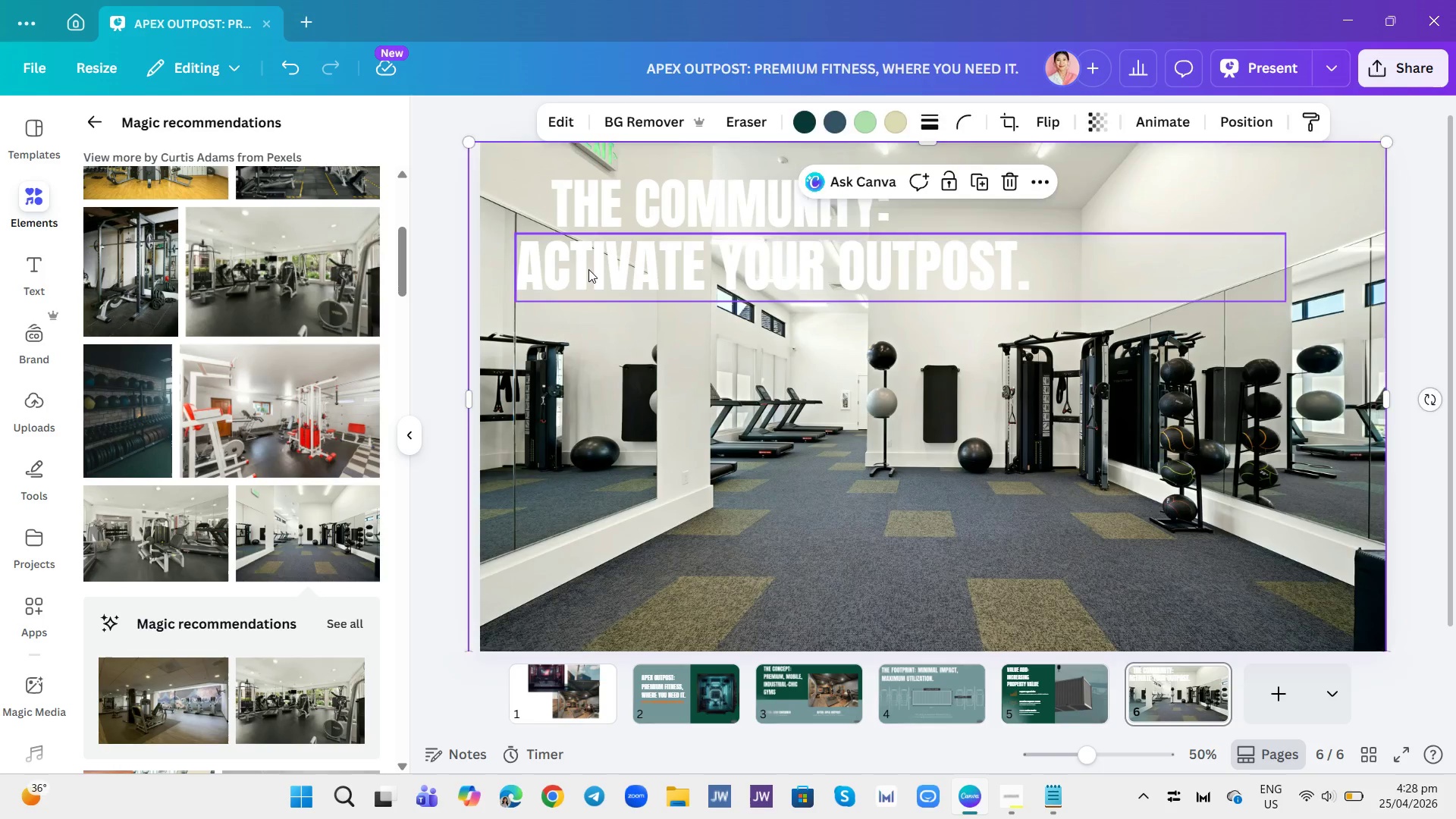 
left_click([588, 269])
 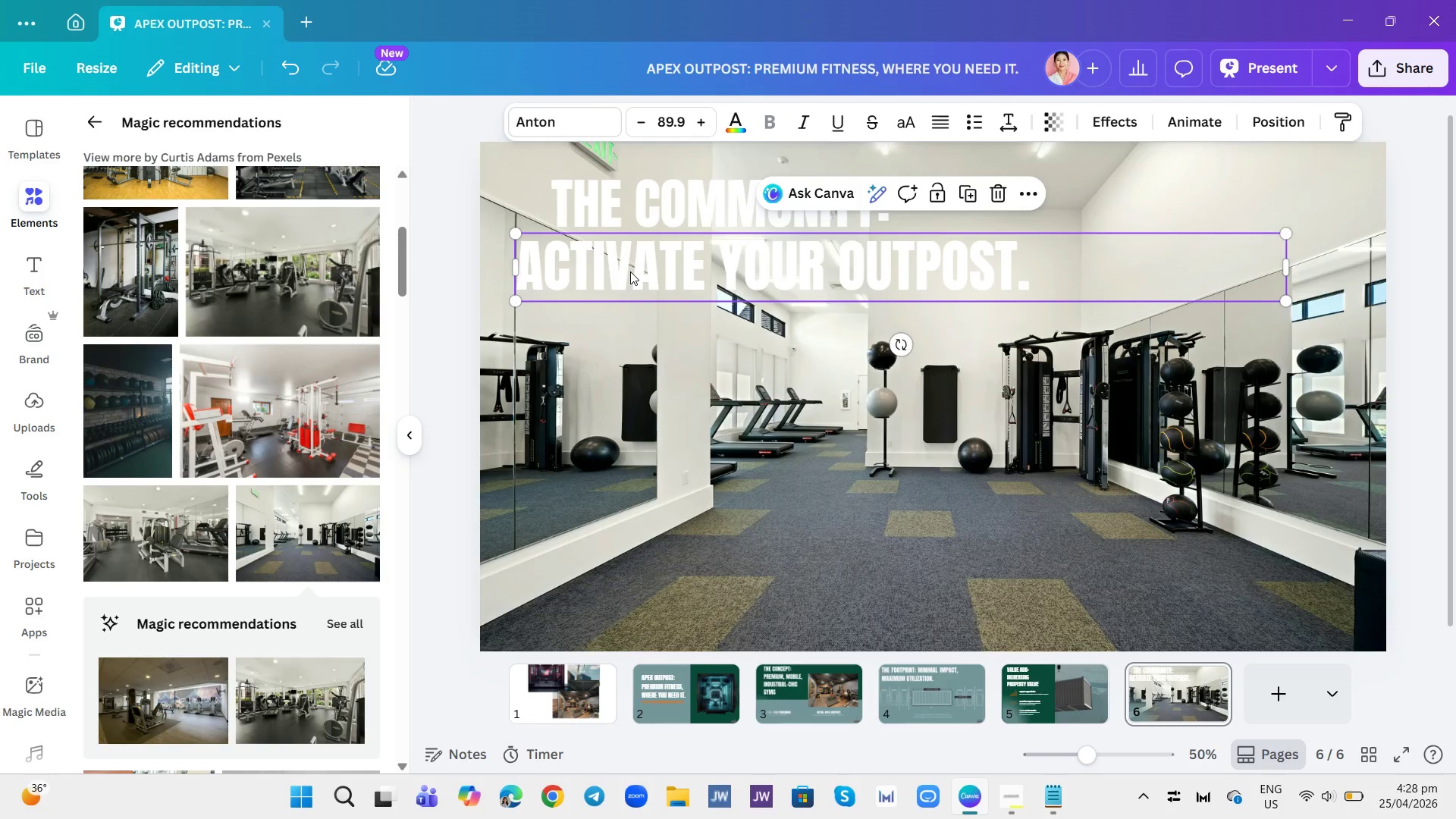 
left_click_drag(start_coordinate=[630, 271], to_coordinate=[668, 272])
 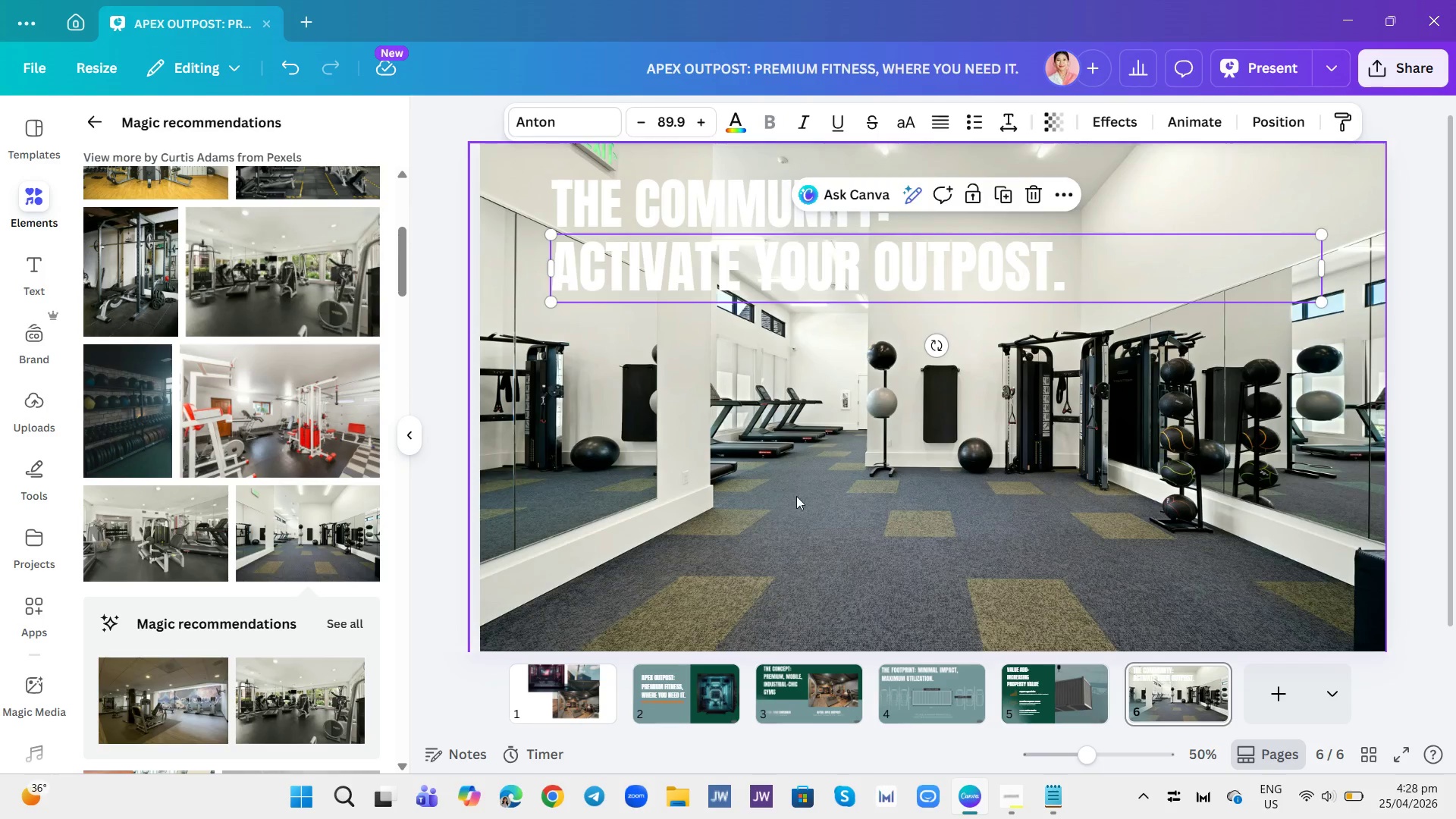 
left_click([796, 496])
 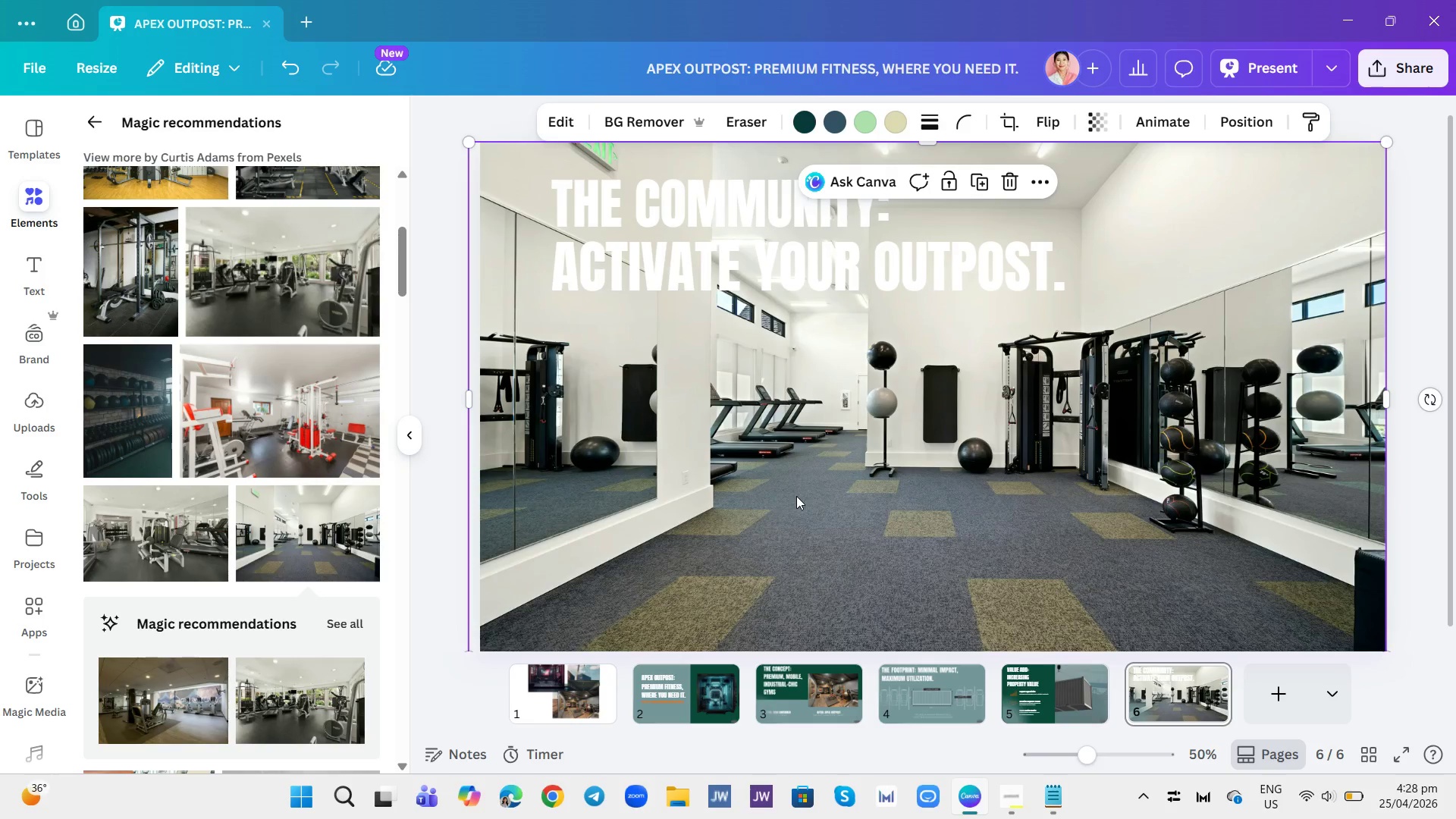 
left_click([1047, 408])
 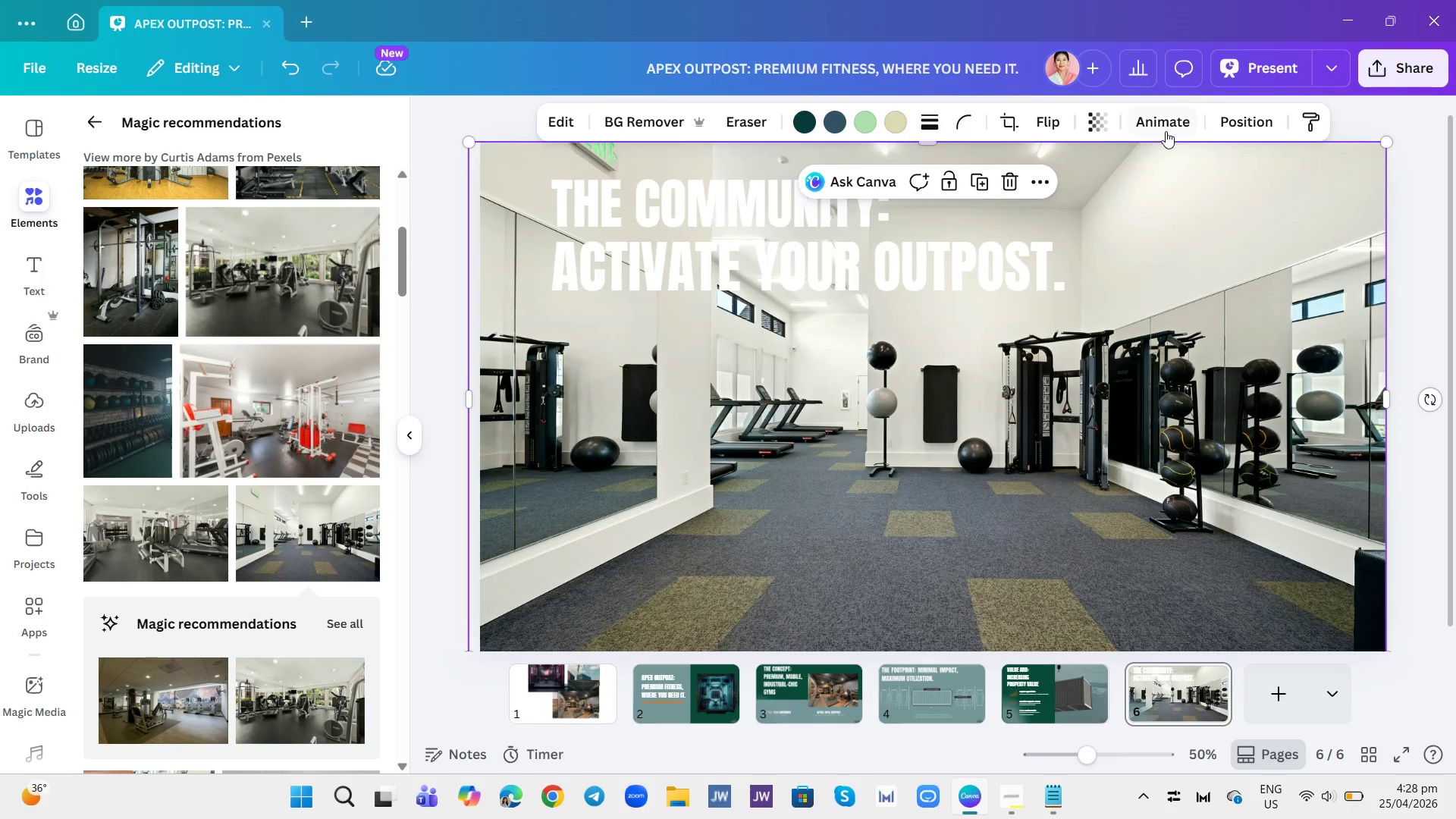 
left_click([1166, 131])
 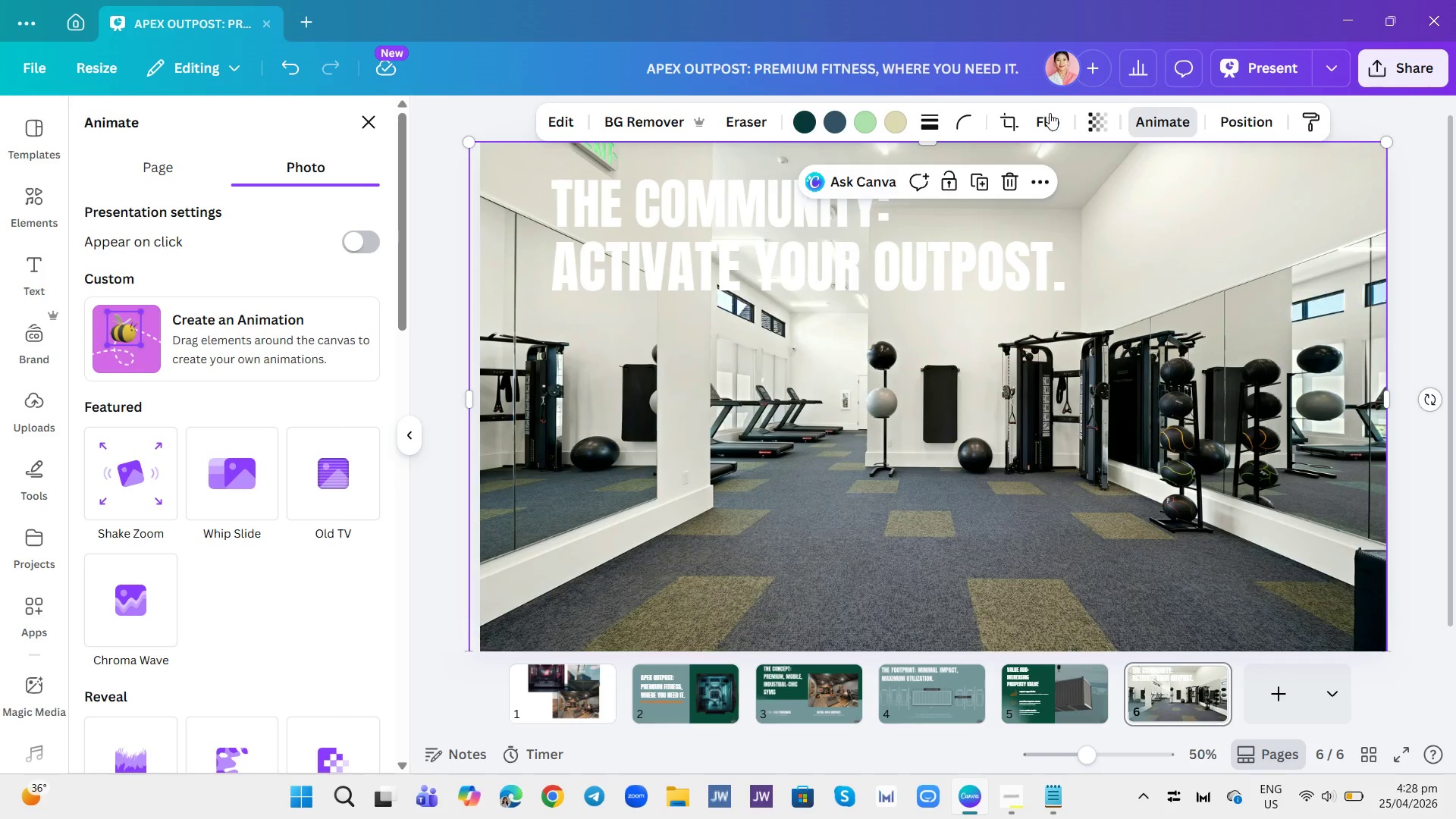 
wait(5.12)
 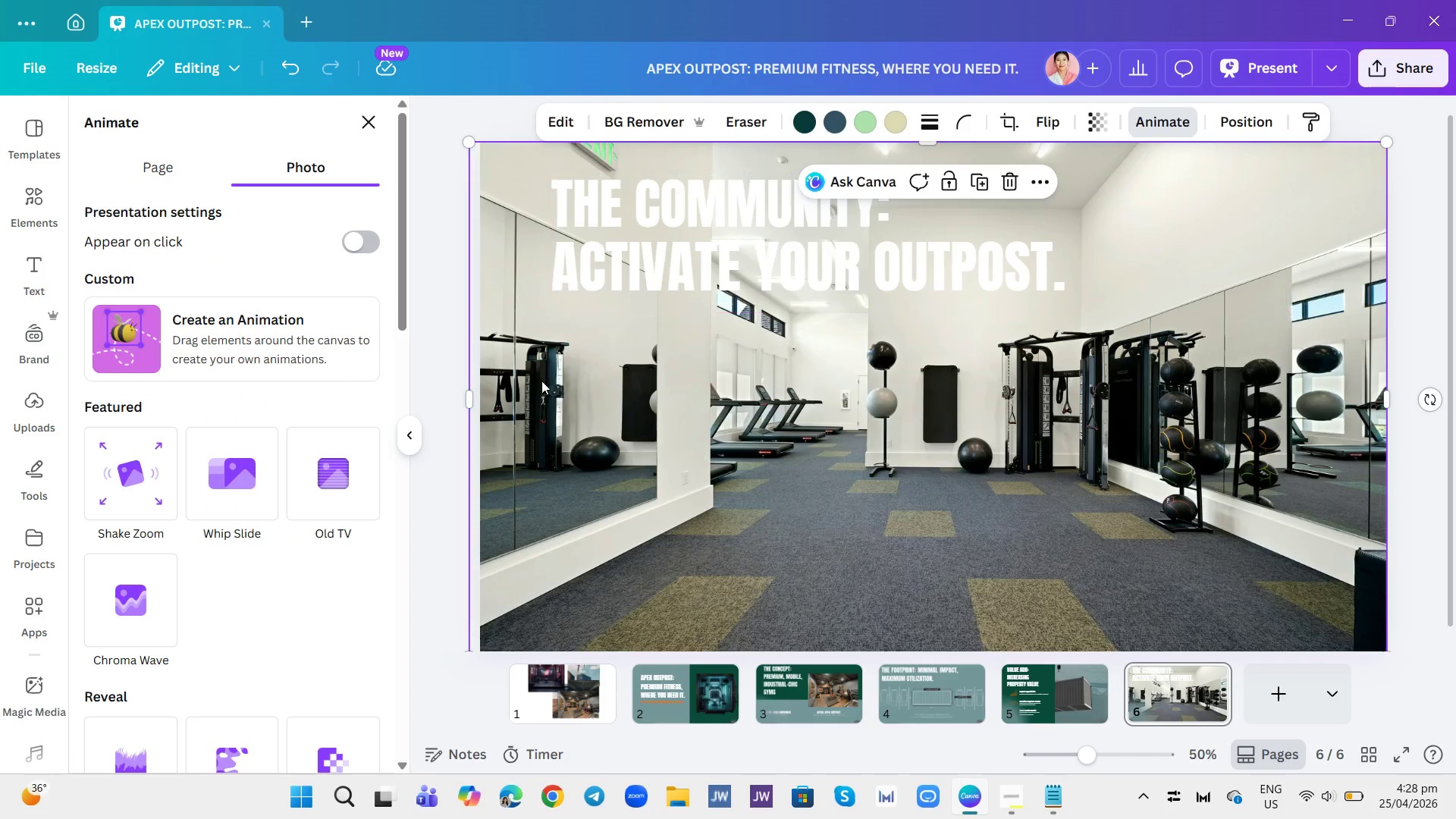 
left_click_drag(start_coordinate=[1096, 127], to_coordinate=[1100, 127])
 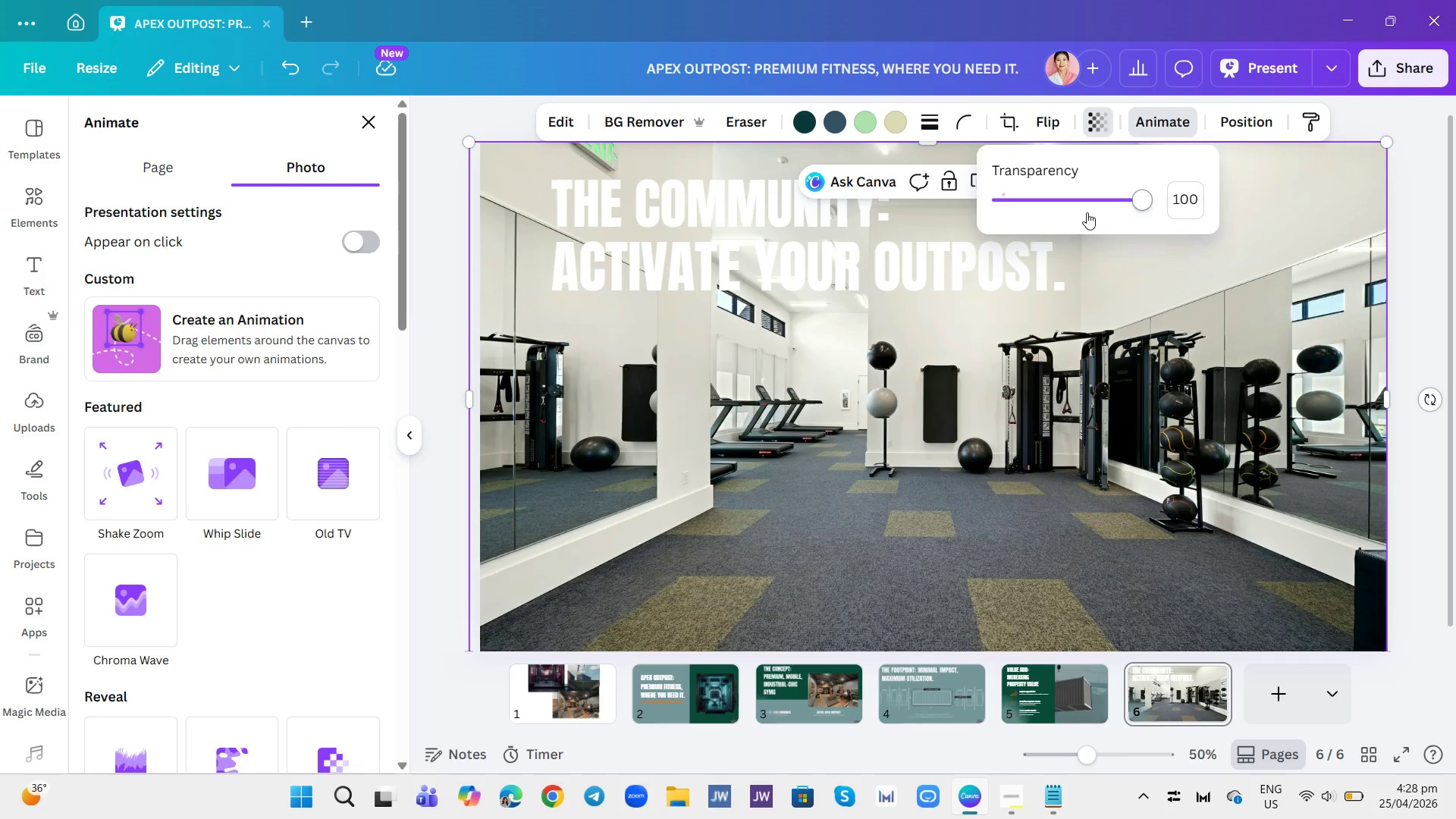 
left_click([1098, 202])
 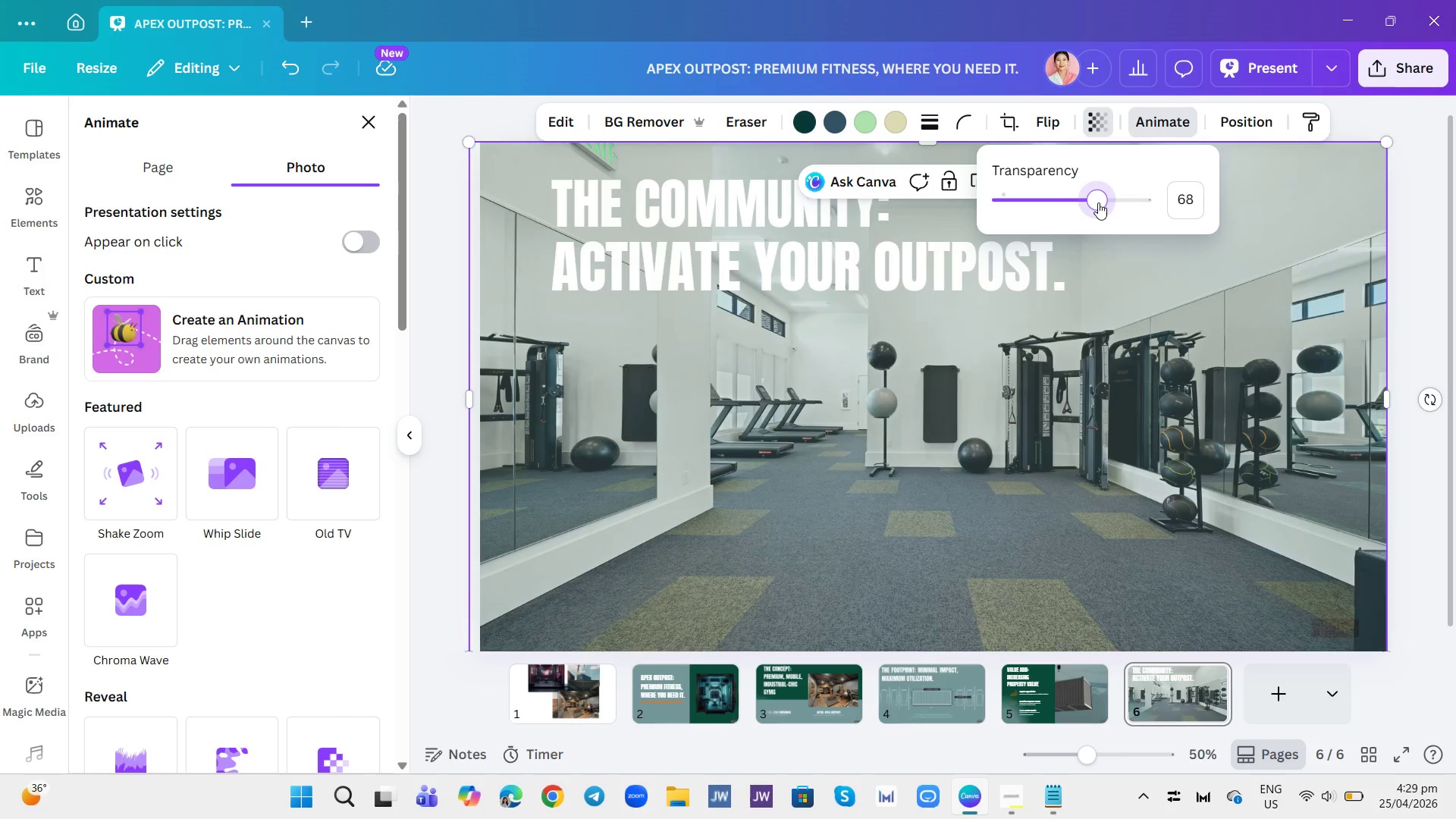 
left_click_drag(start_coordinate=[1098, 202], to_coordinate=[1028, 196])
 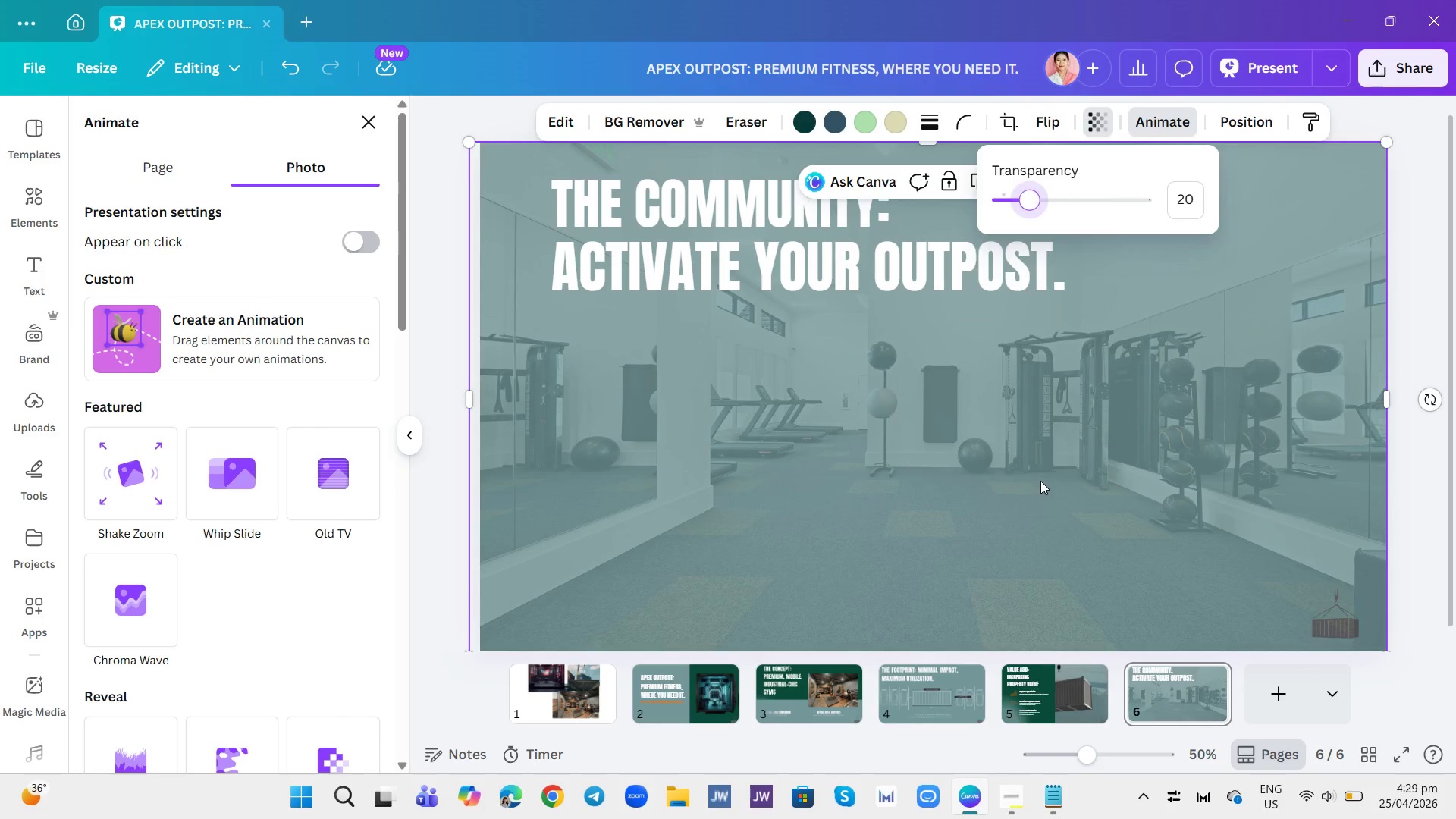 
left_click([1040, 481])
 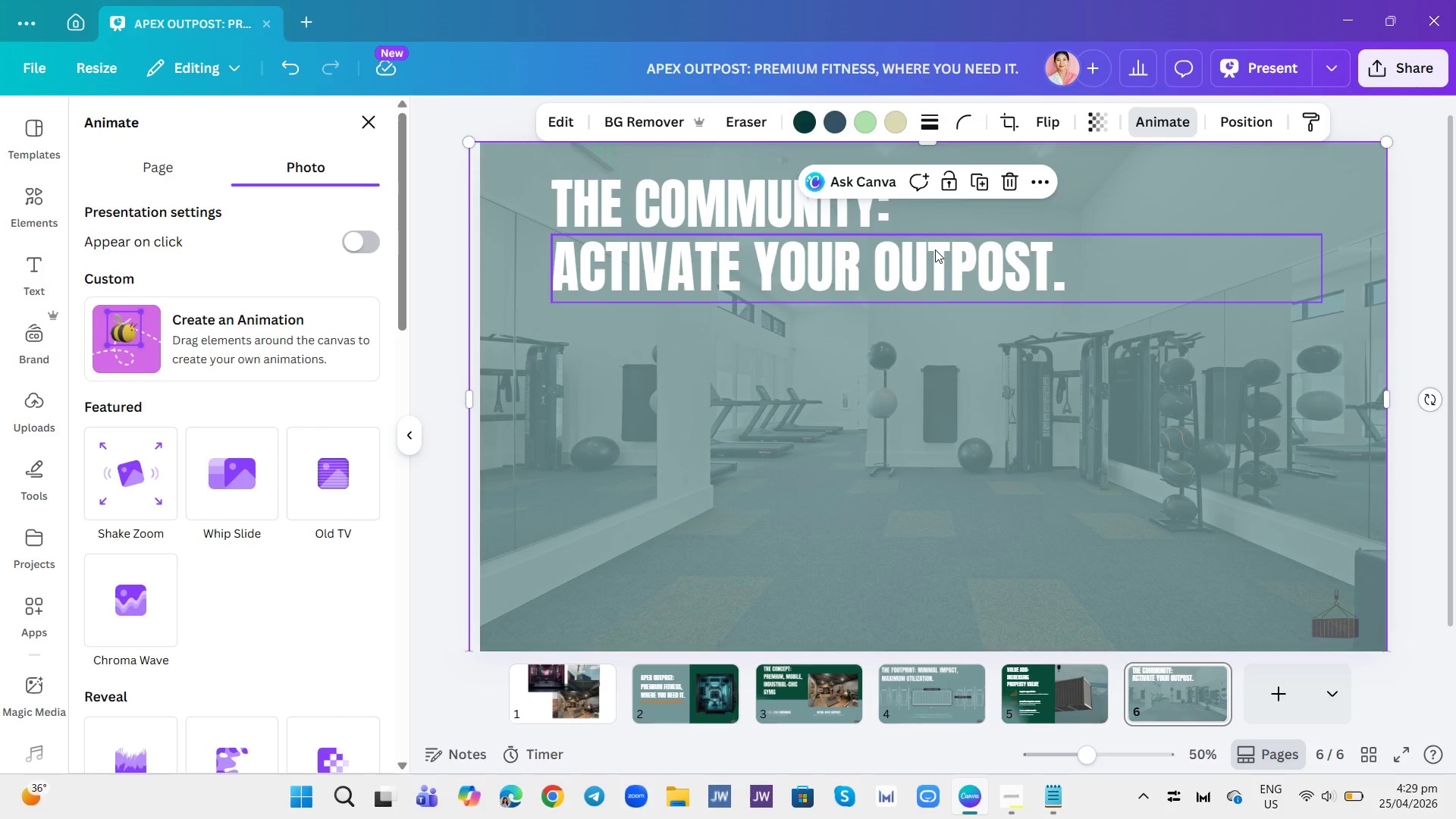 
left_click([935, 246])
 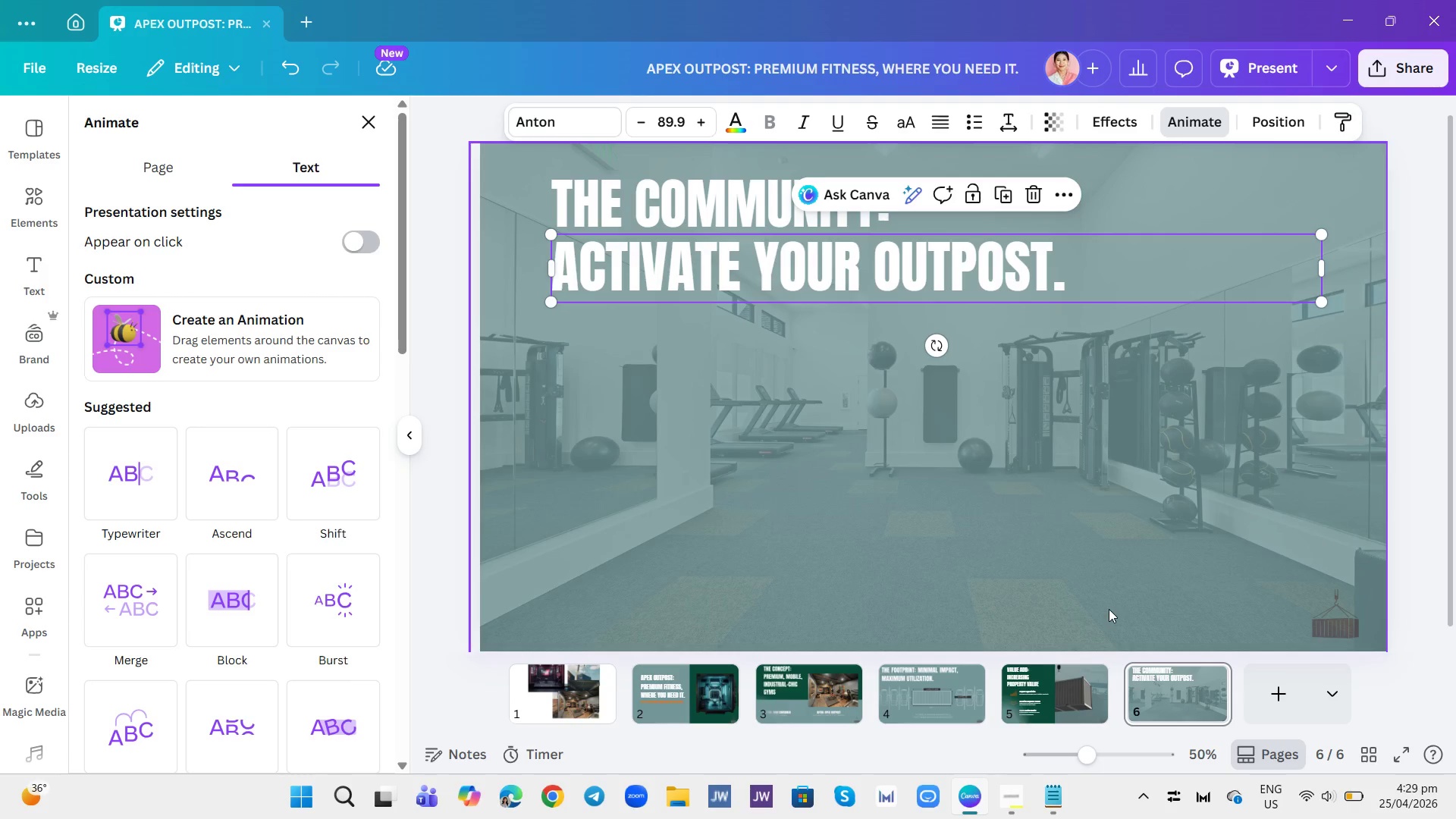 
left_click([1109, 609])
 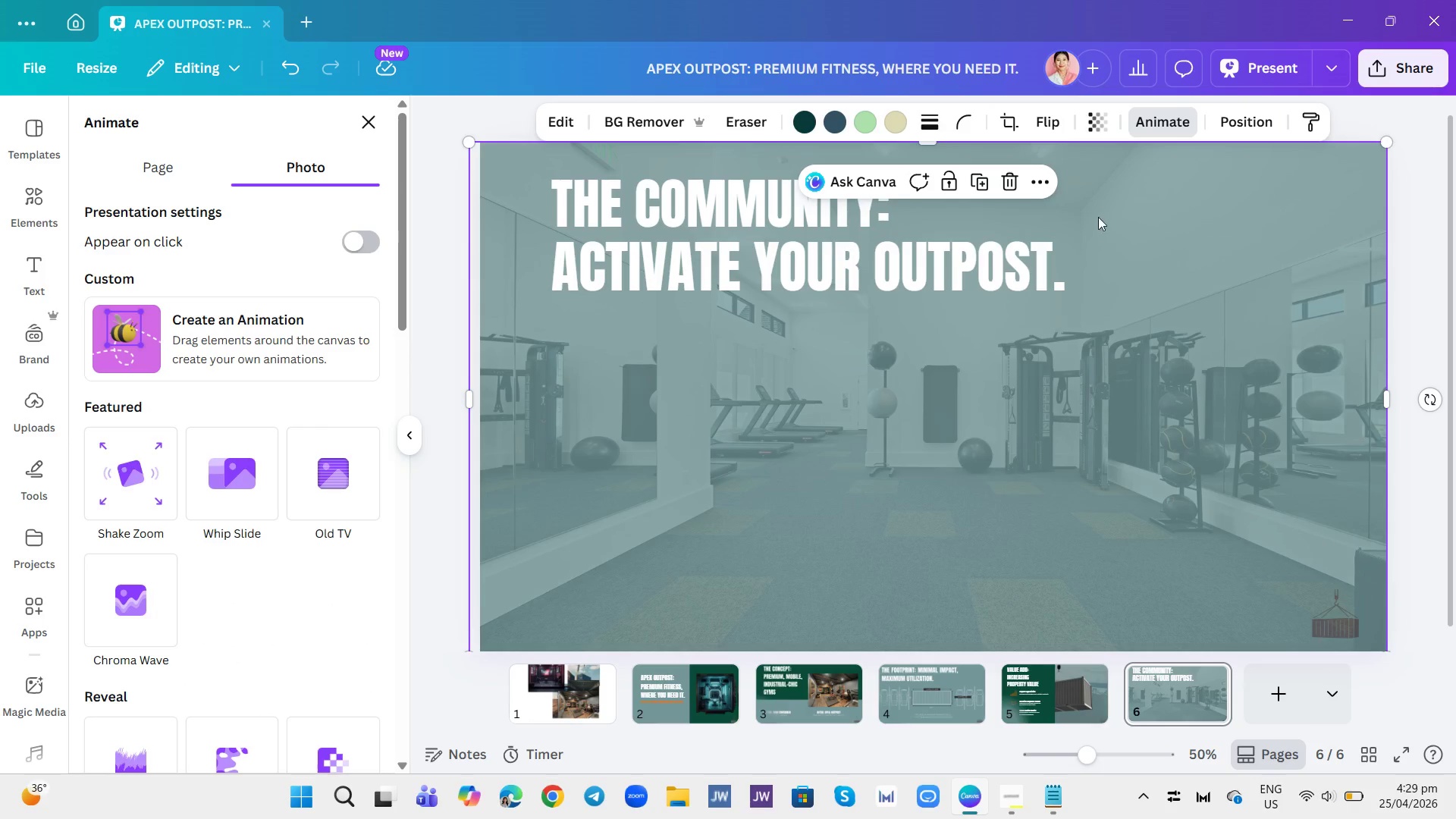 
left_click_drag(start_coordinate=[1137, 272], to_coordinate=[1141, 274])
 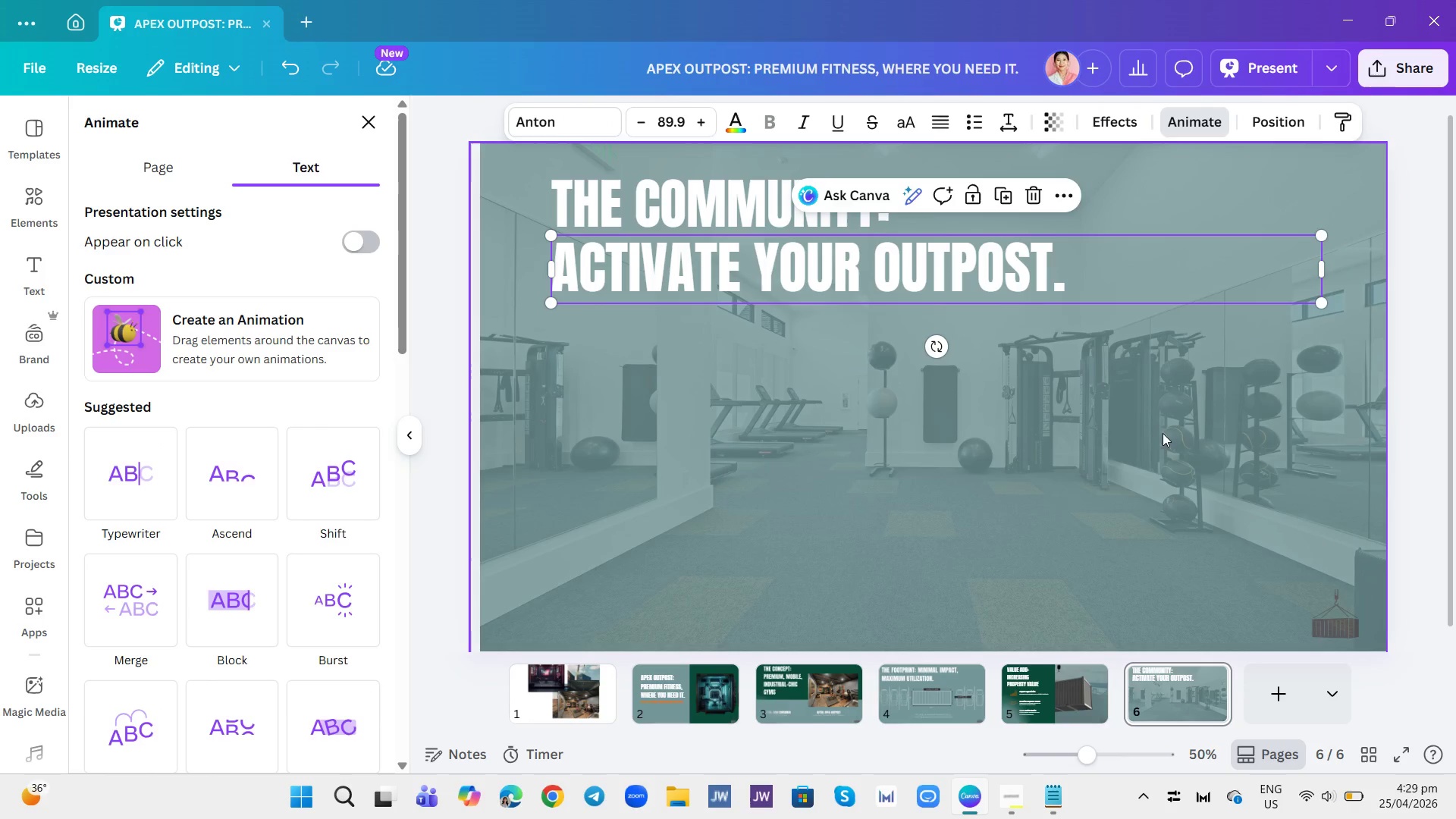 
left_click([1164, 433])
 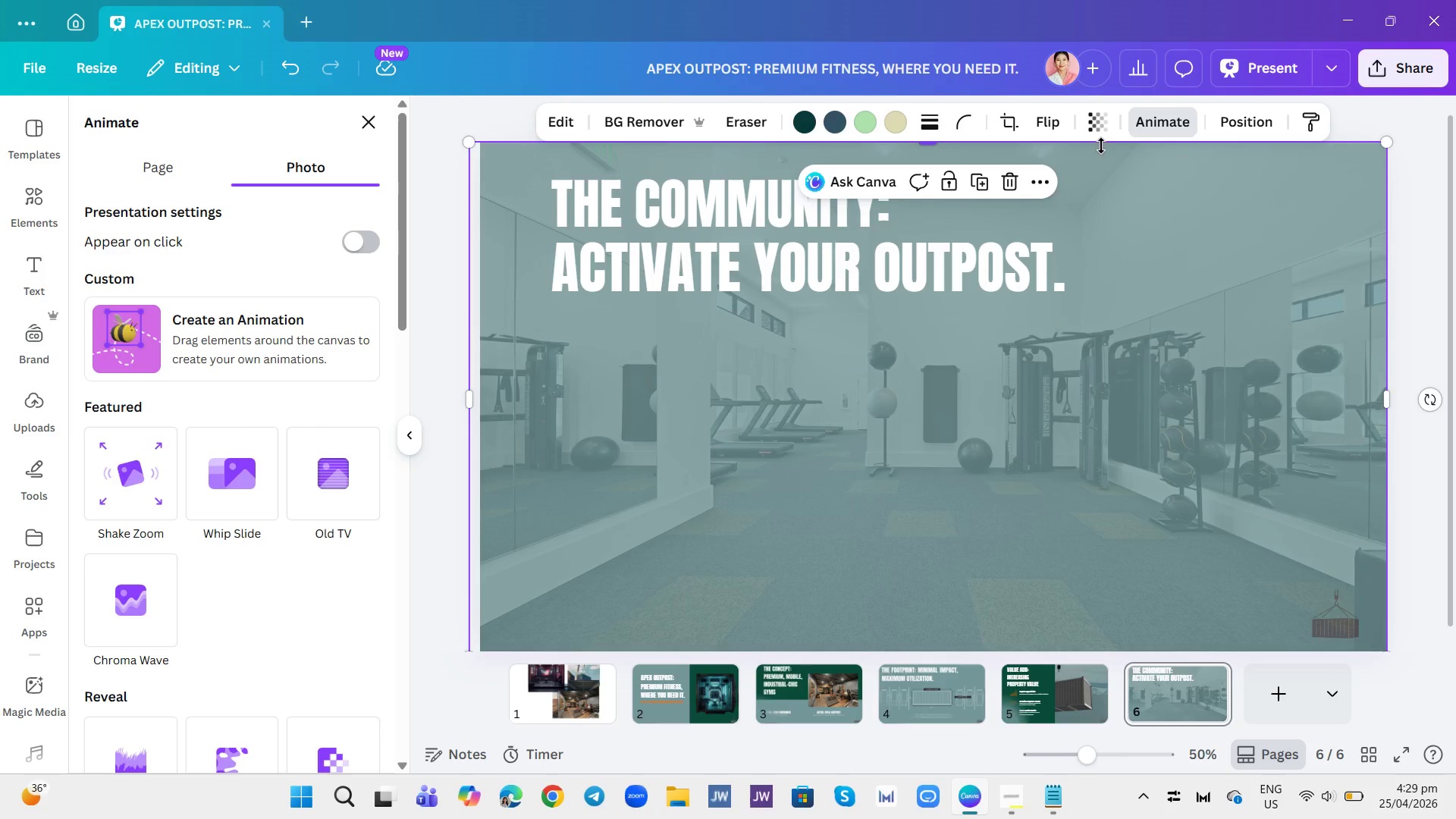 
left_click([1100, 138])
 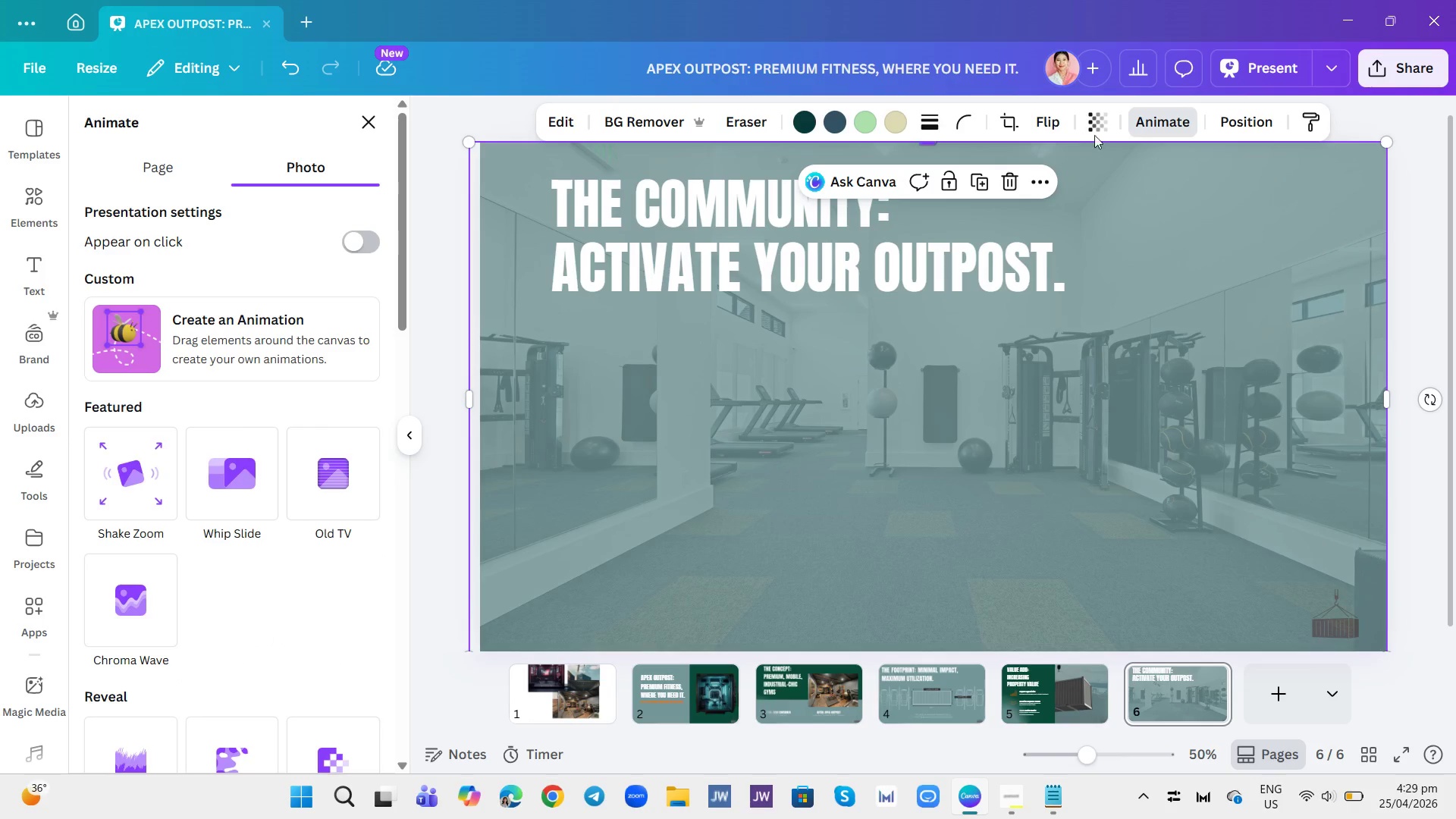 
left_click([1095, 135])
 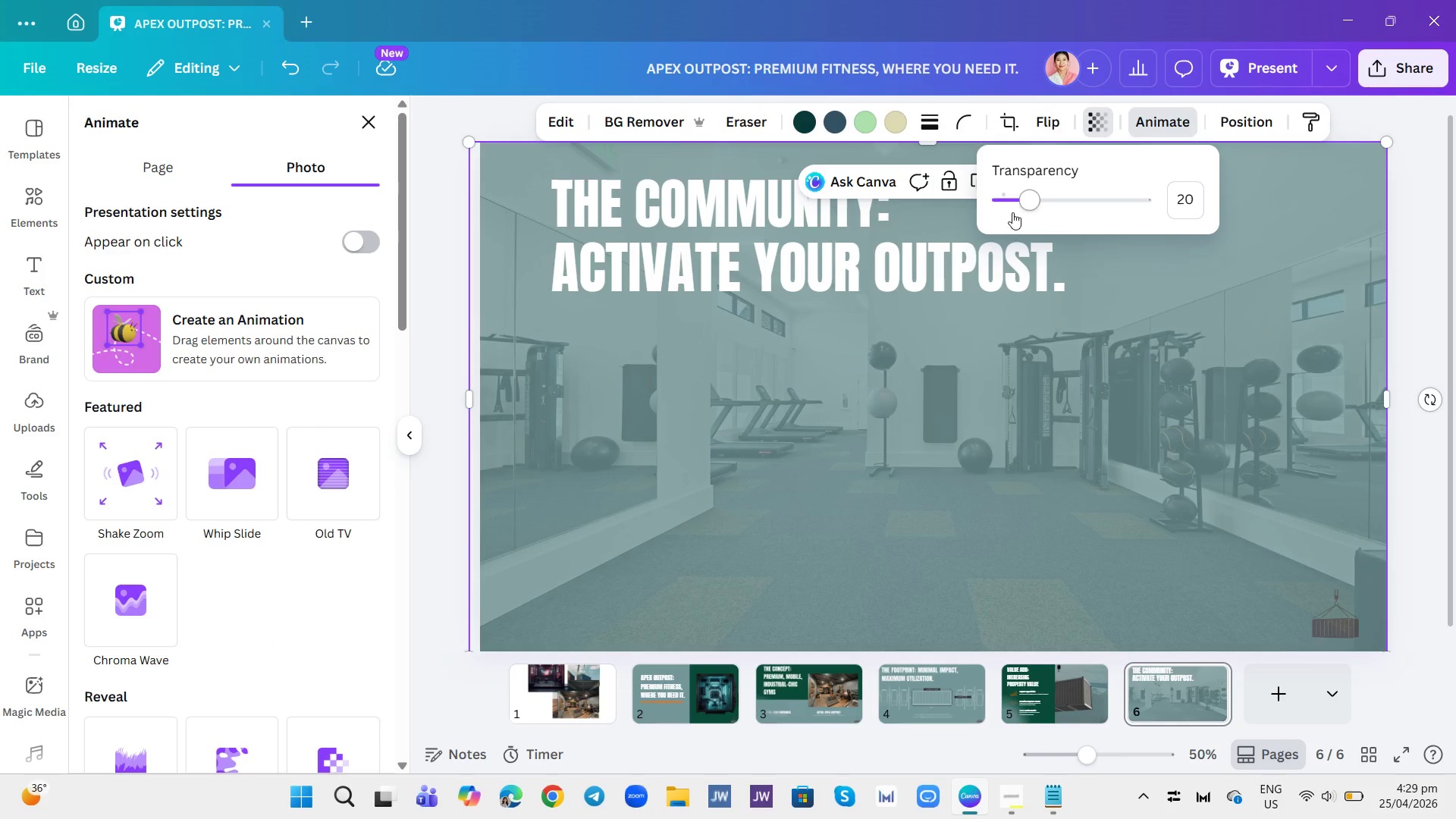 
left_click([1017, 202])
 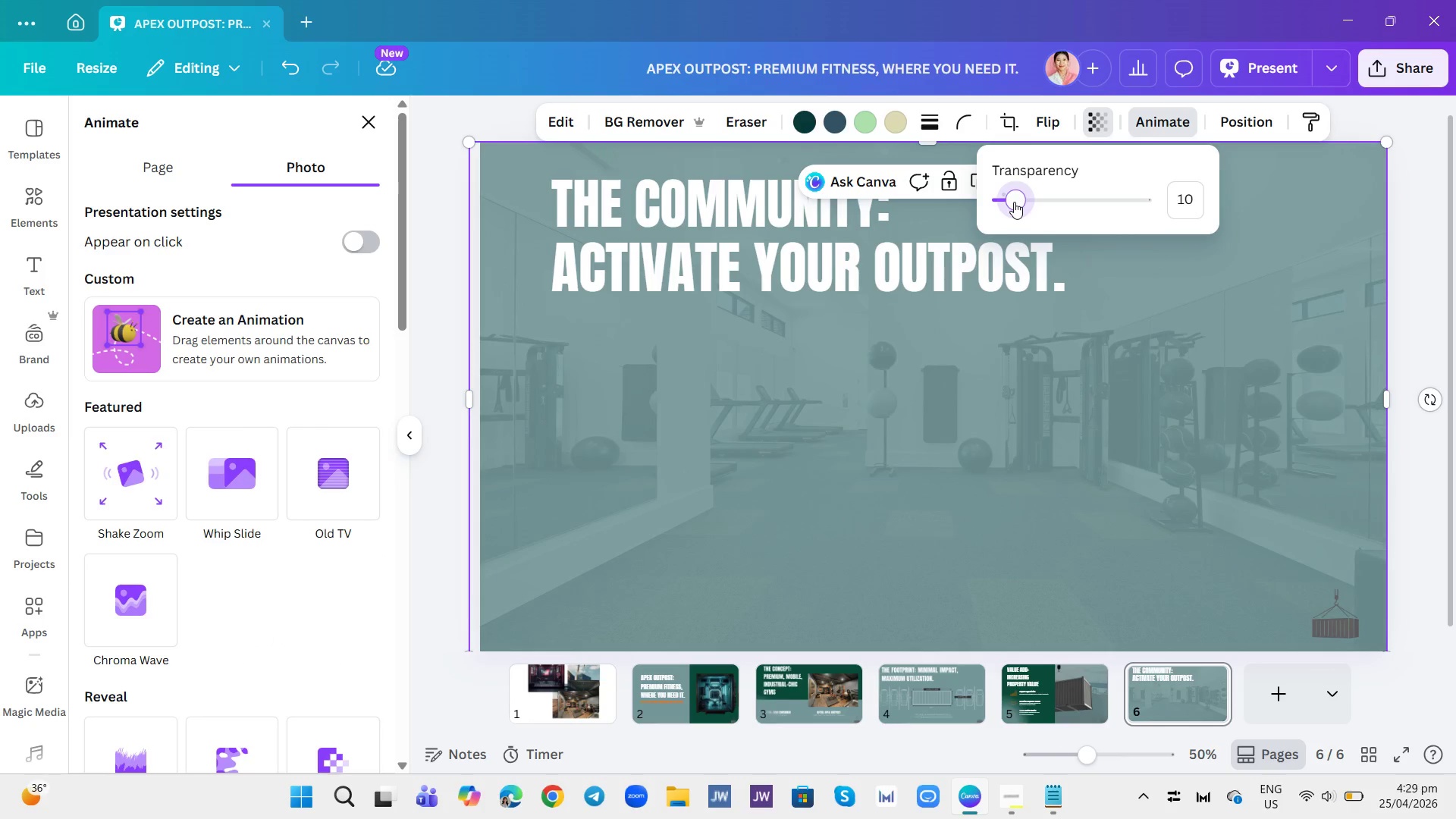 
left_click([1002, 460])
 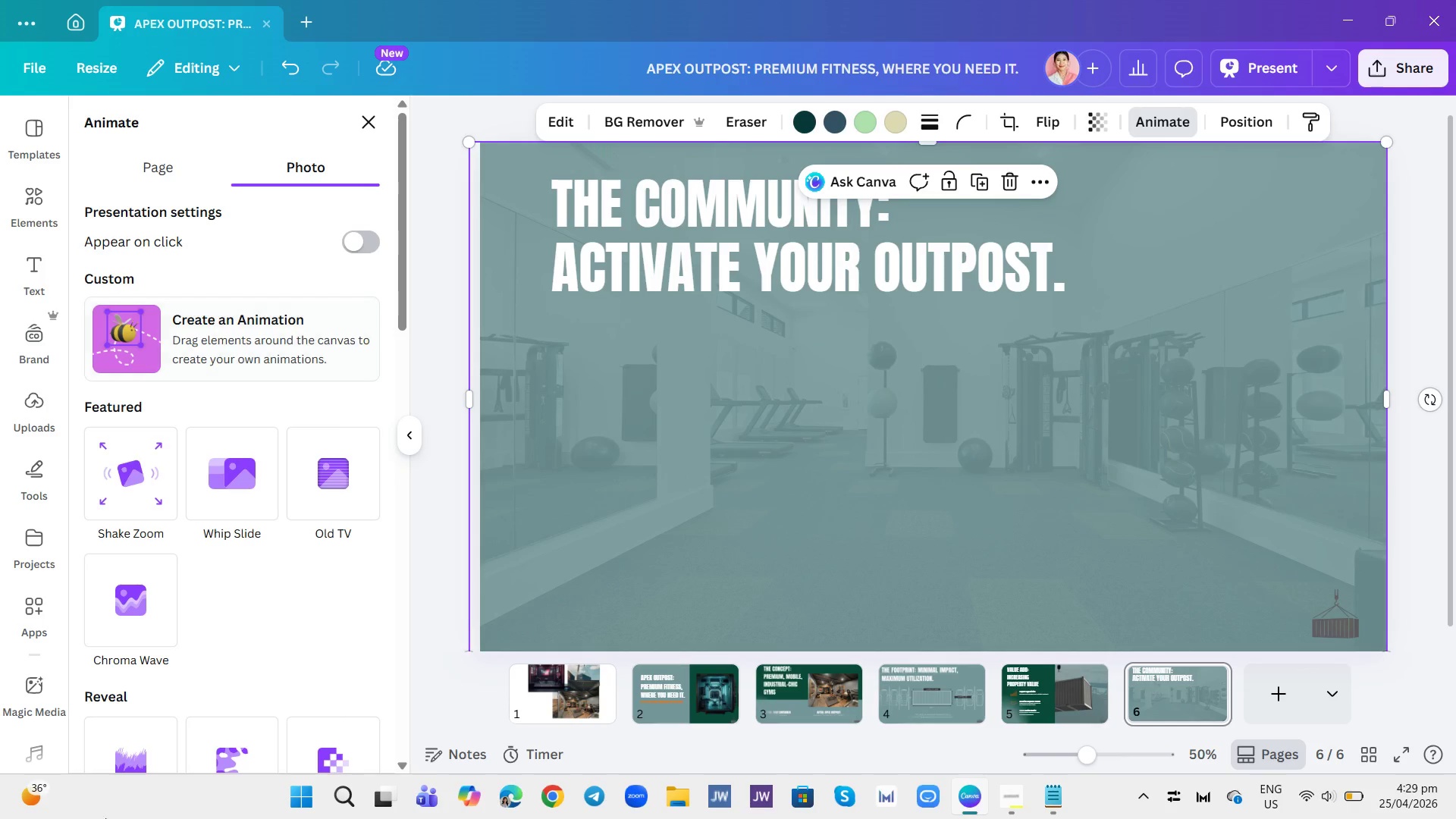 
wait(12.11)
 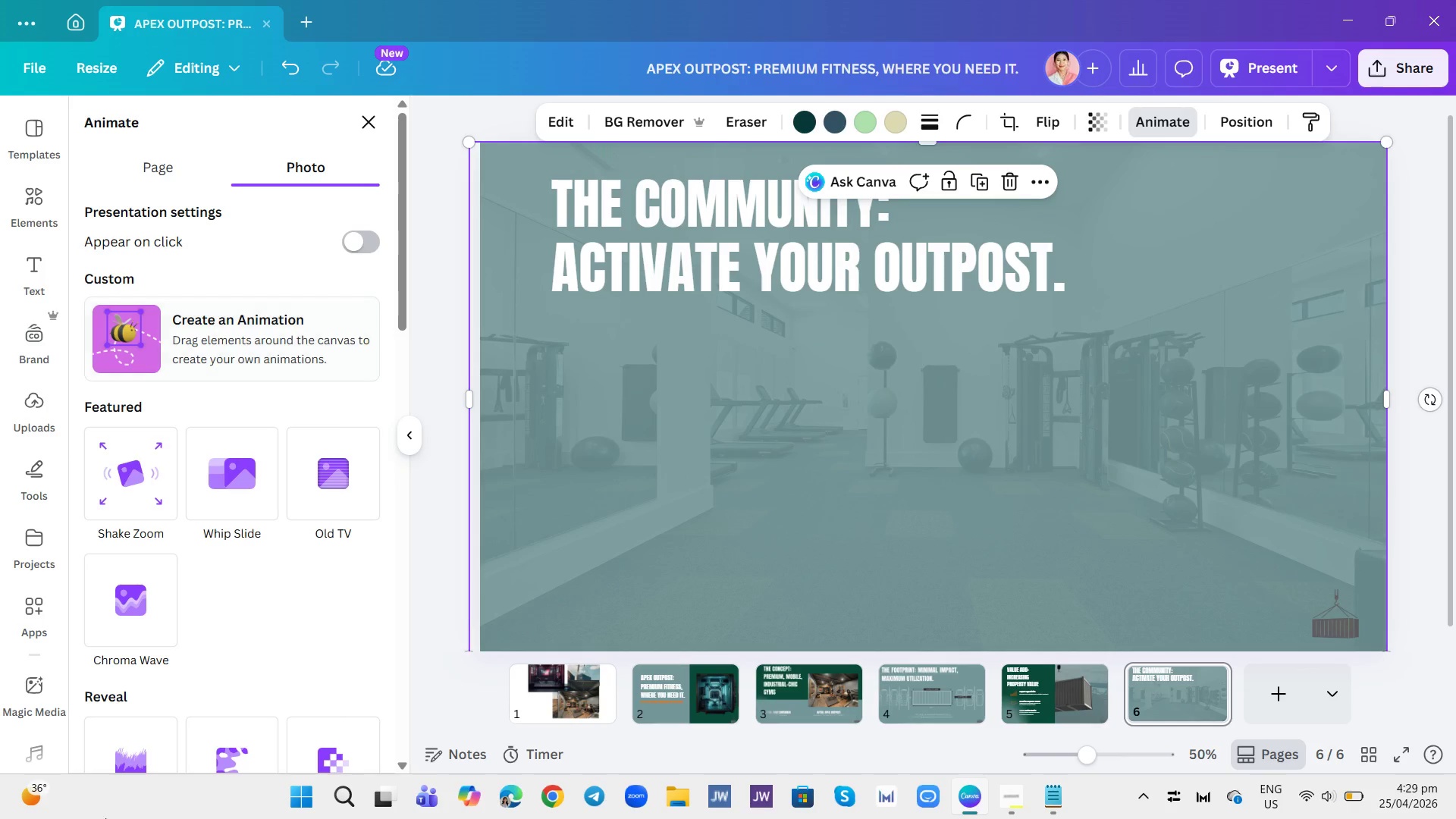 
left_click([58, 155])
 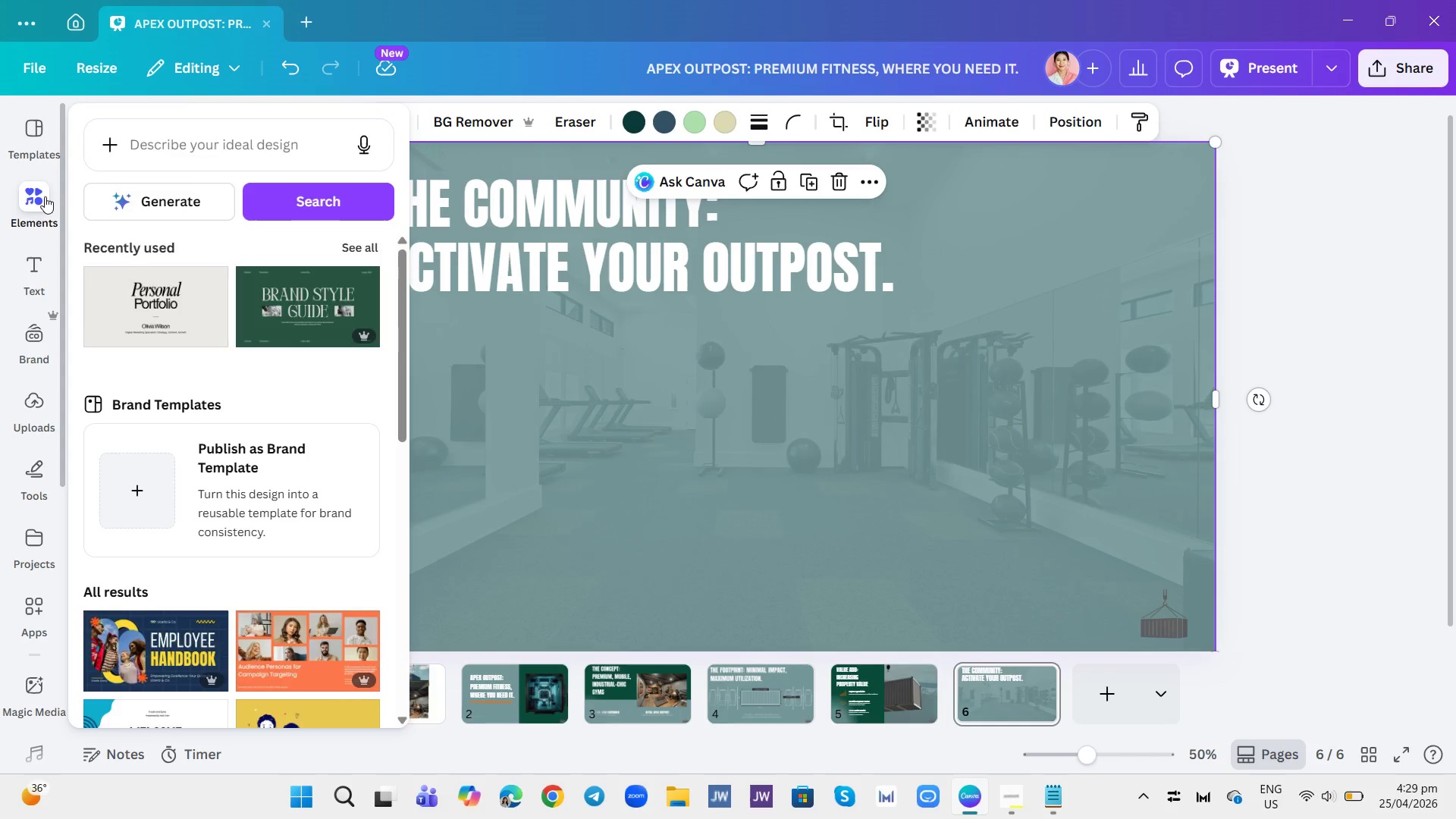 
double_click([45, 196])
 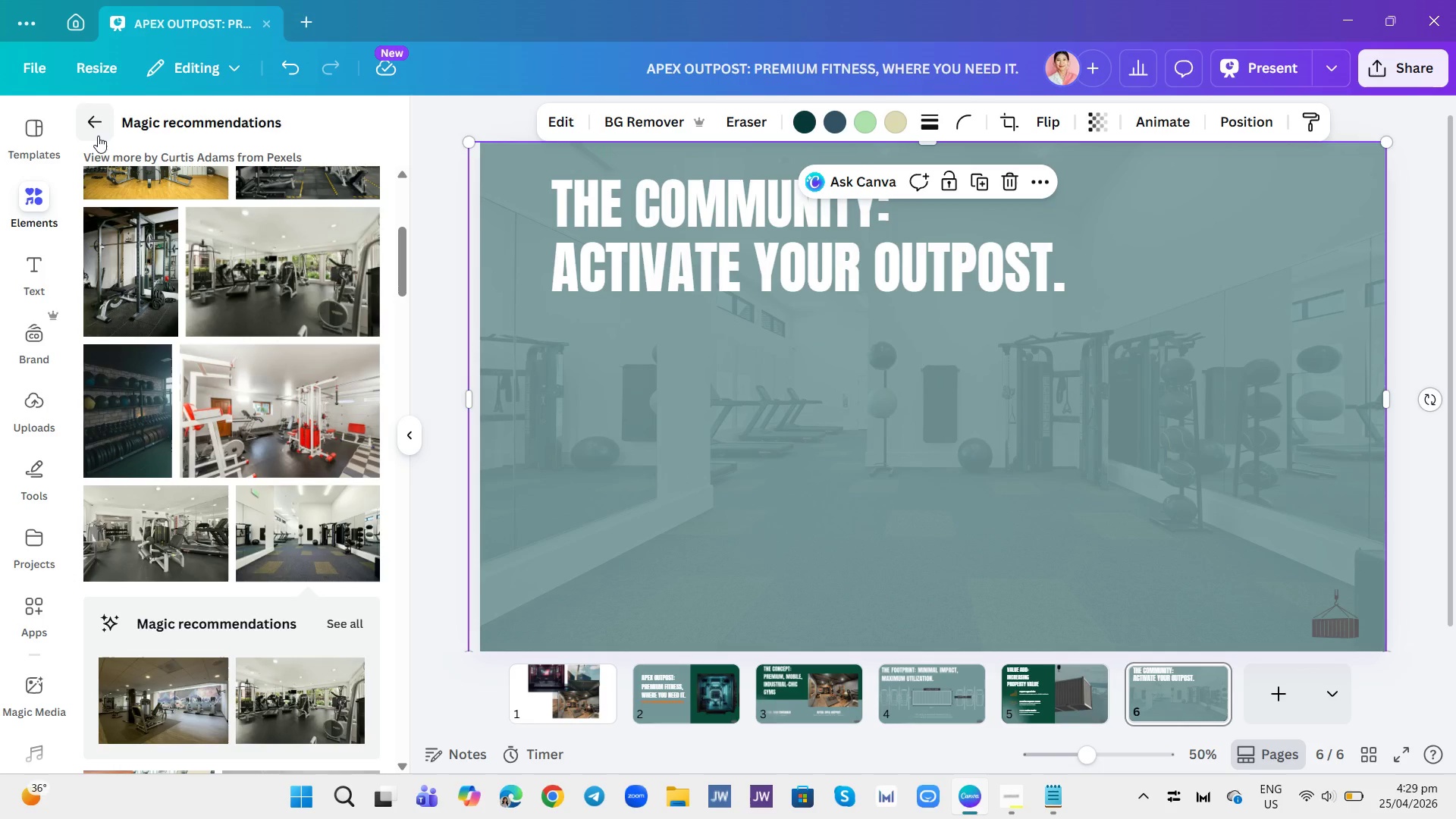 
left_click([98, 136])
 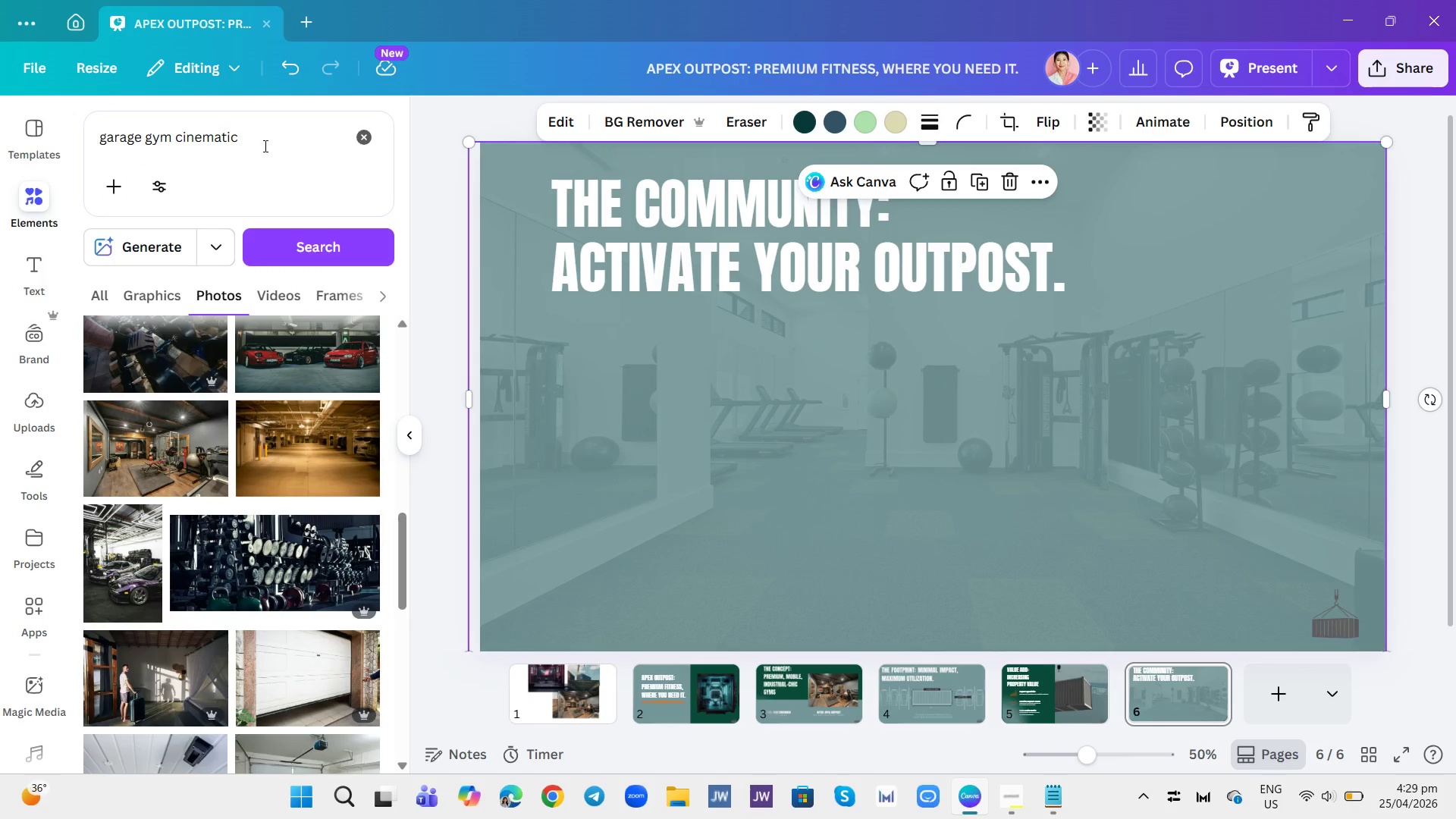 
double_click([241, 150])
 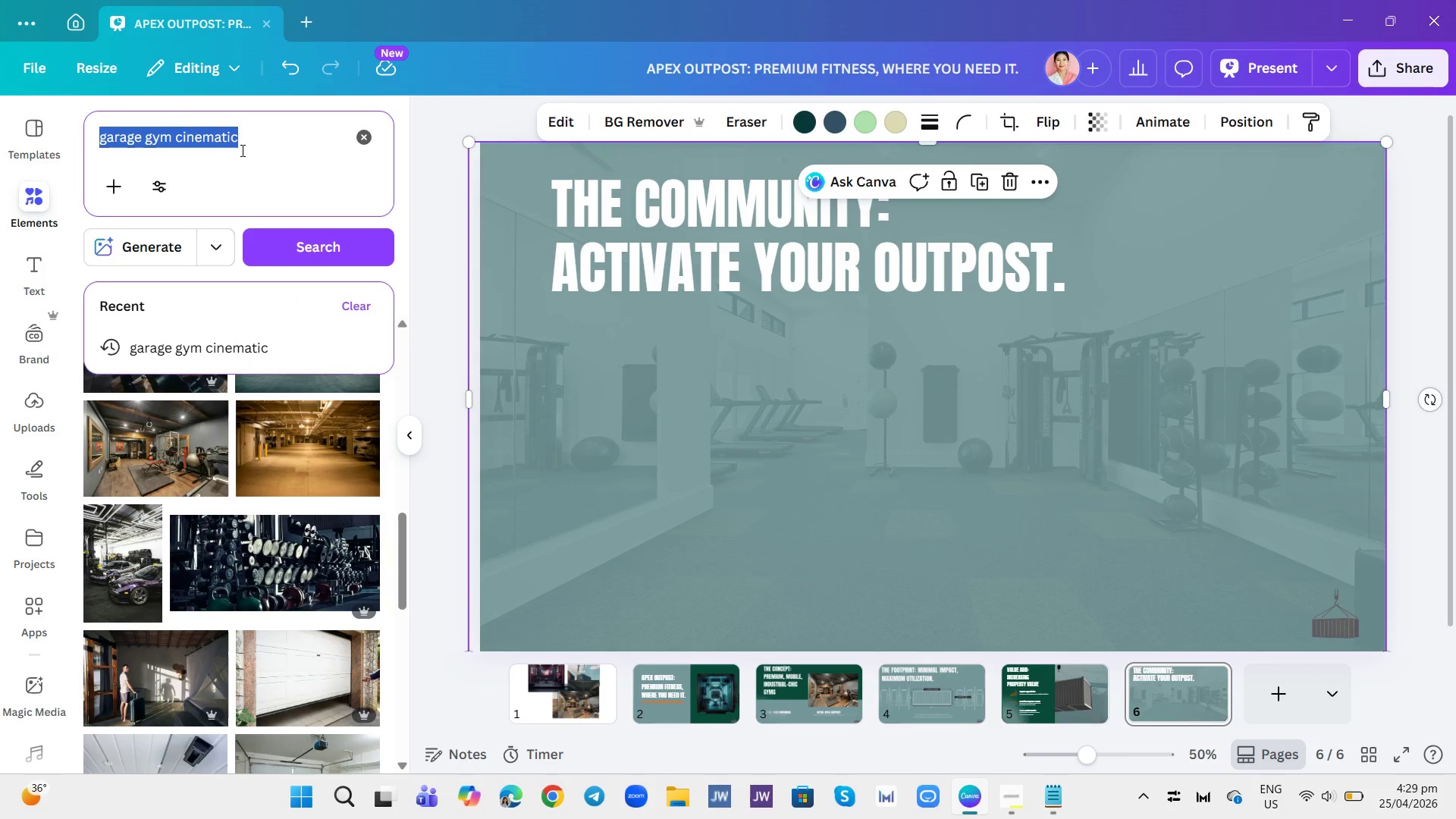 
triple_click([241, 150])
 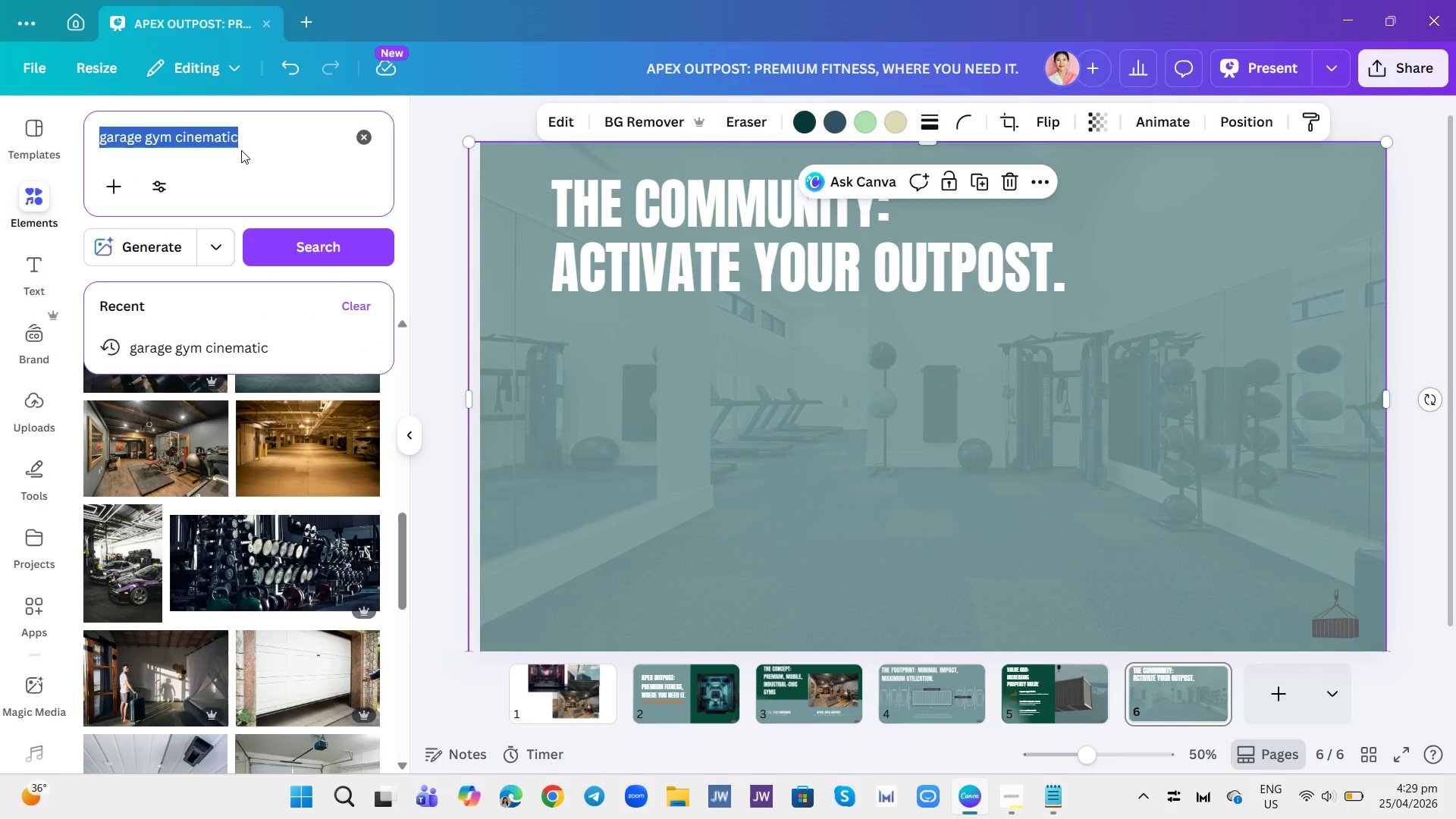 
type(GROUP FITBE)
key(Backspace)
key(Backspace)
type(NESS MOTIVATION WAREHOUSE)
 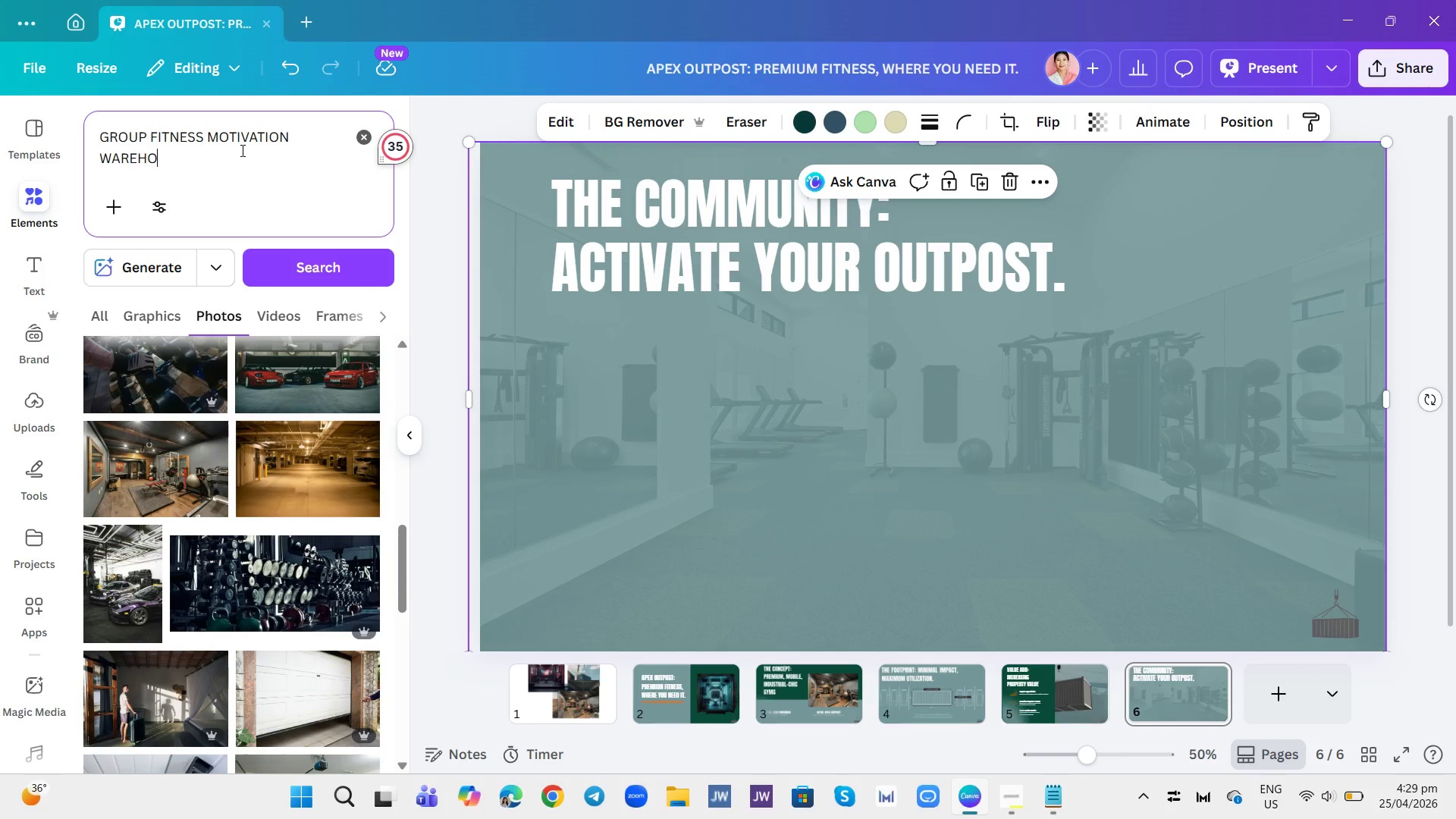 
key(Enter)
 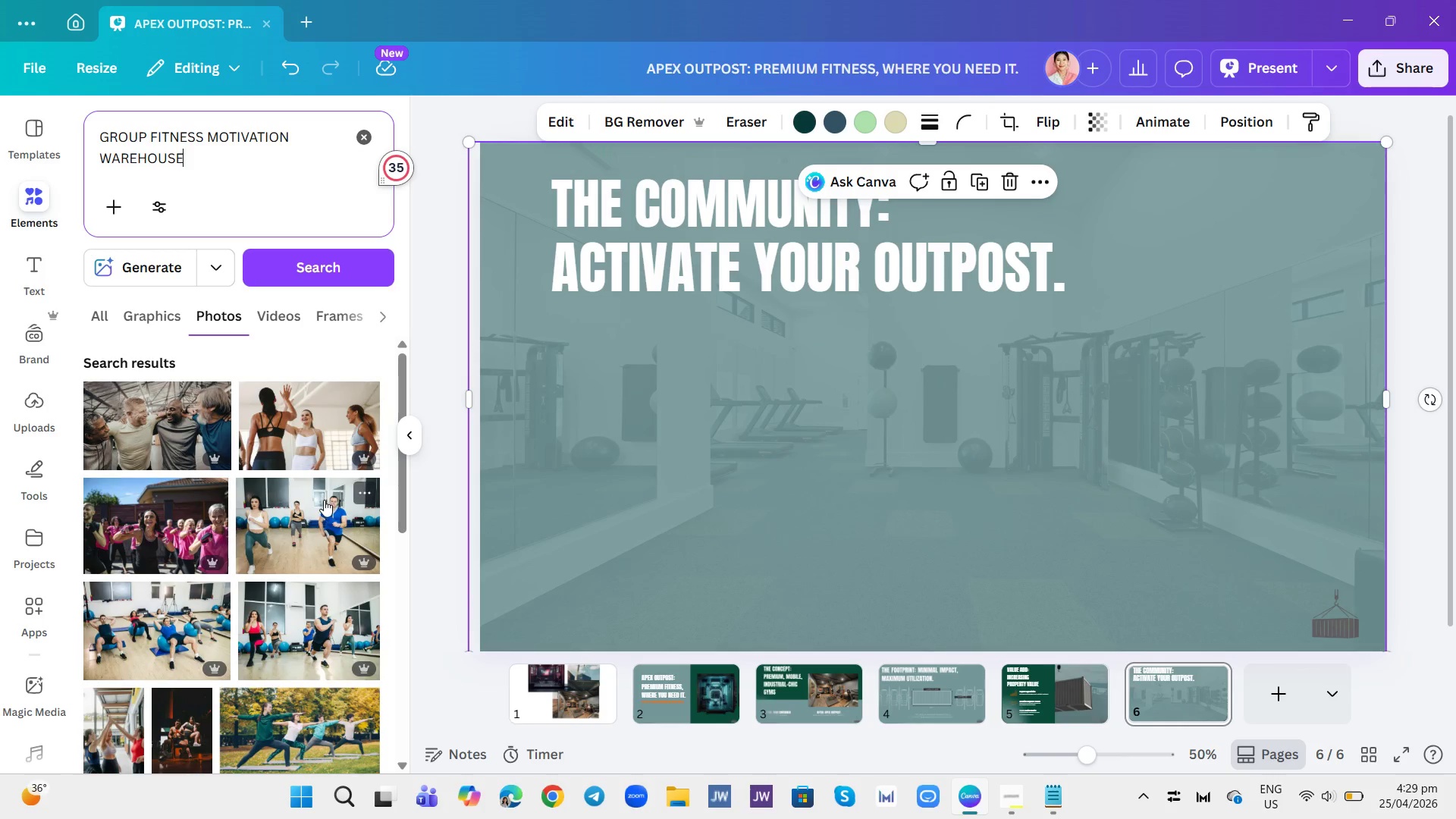 
scroll: coordinate [333, 487], scroll_direction: down, amount: 6.0
 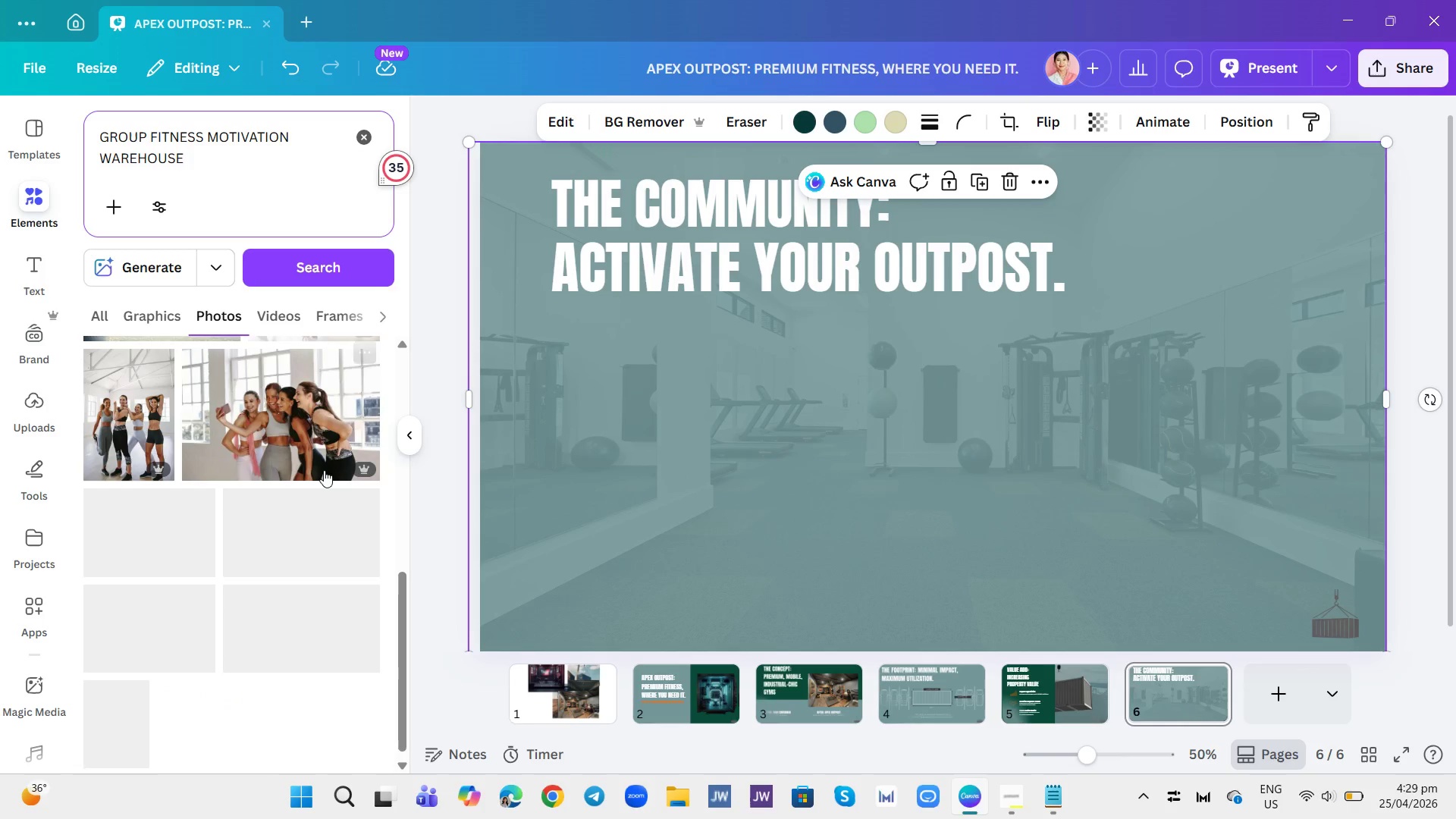 
mouse_move([317, 482])
 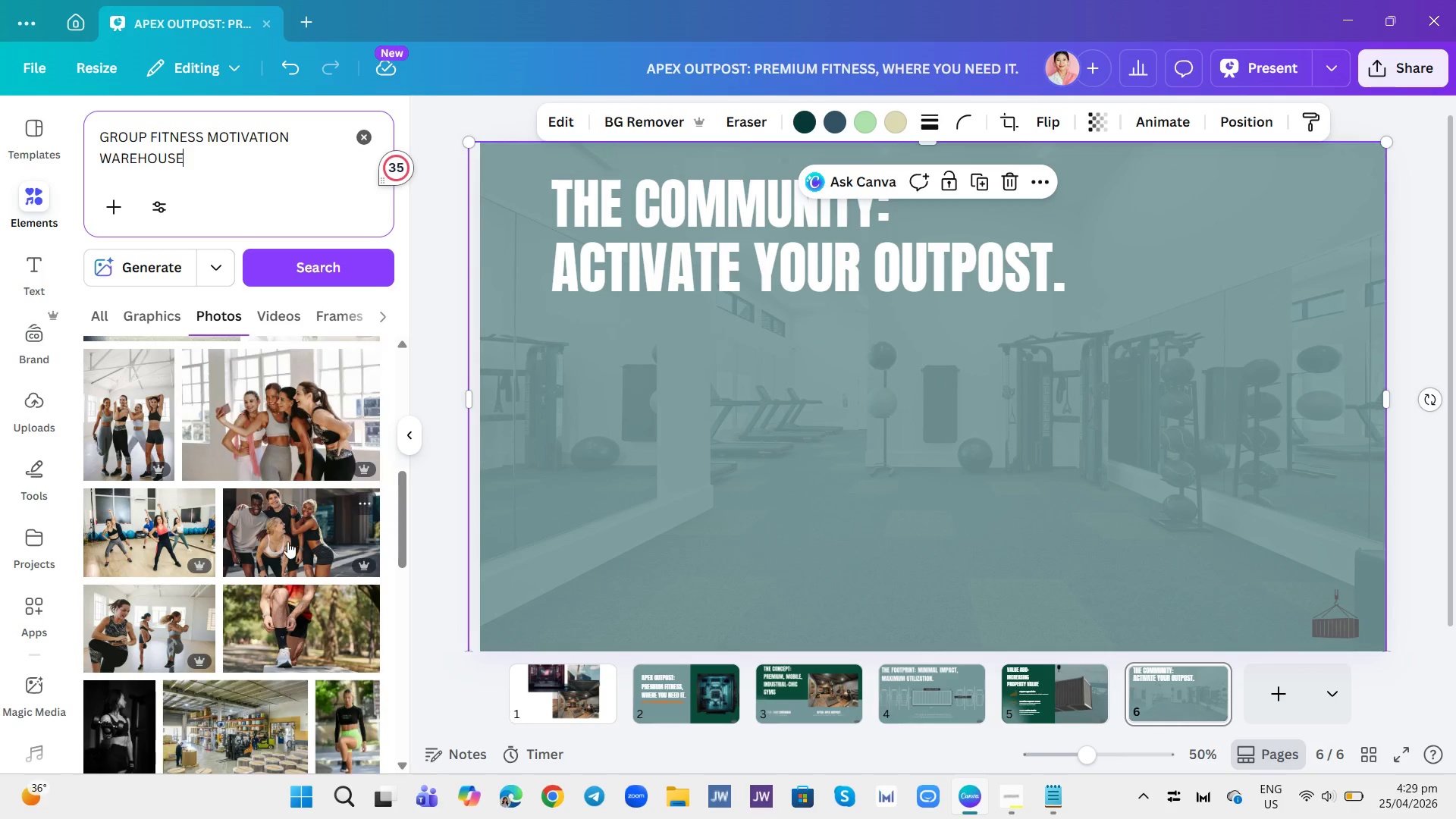 
scroll: coordinate [284, 552], scroll_direction: down, amount: 5.0
 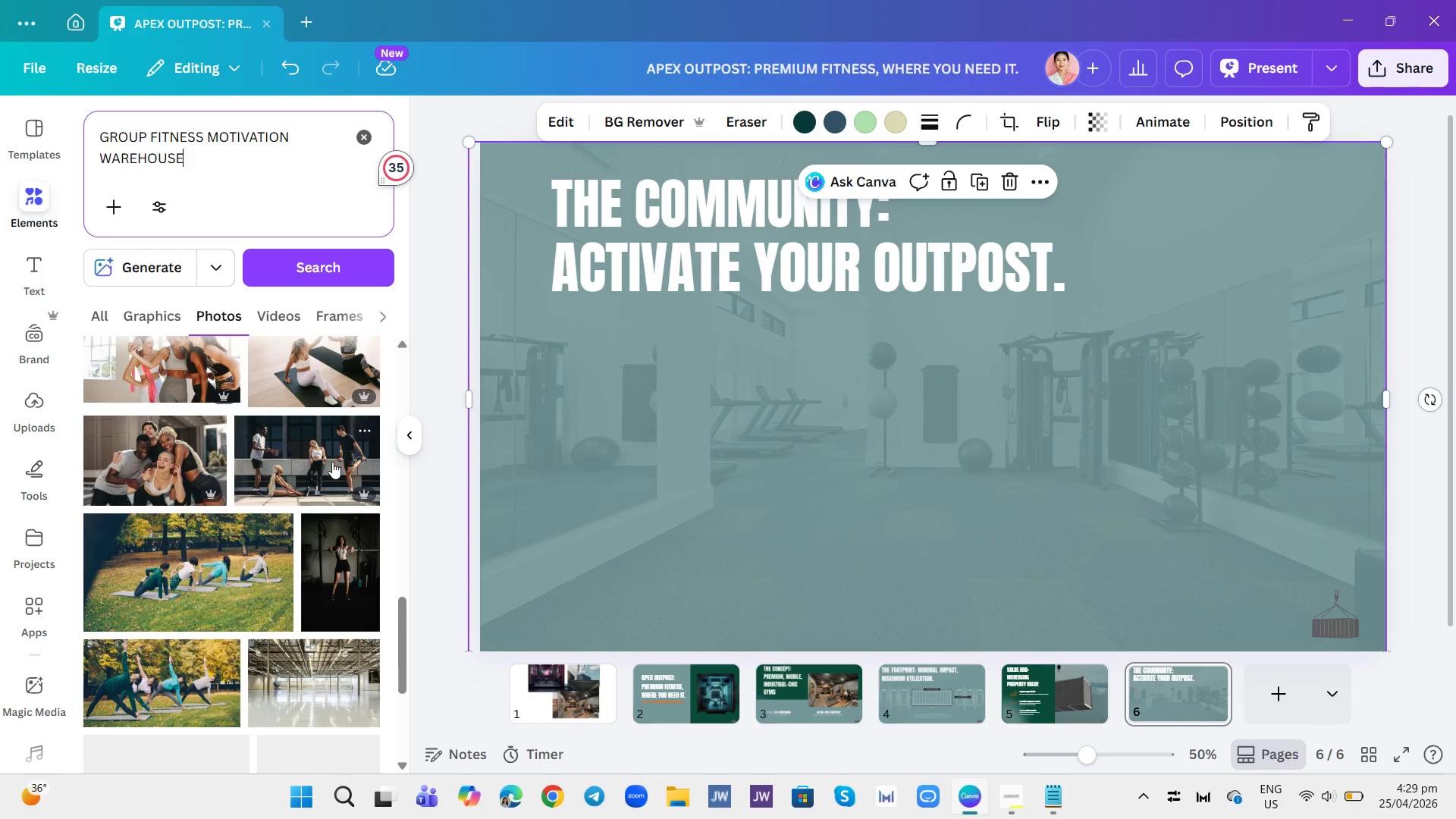 
scroll: coordinate [332, 462], scroll_direction: up, amount: 1.0
 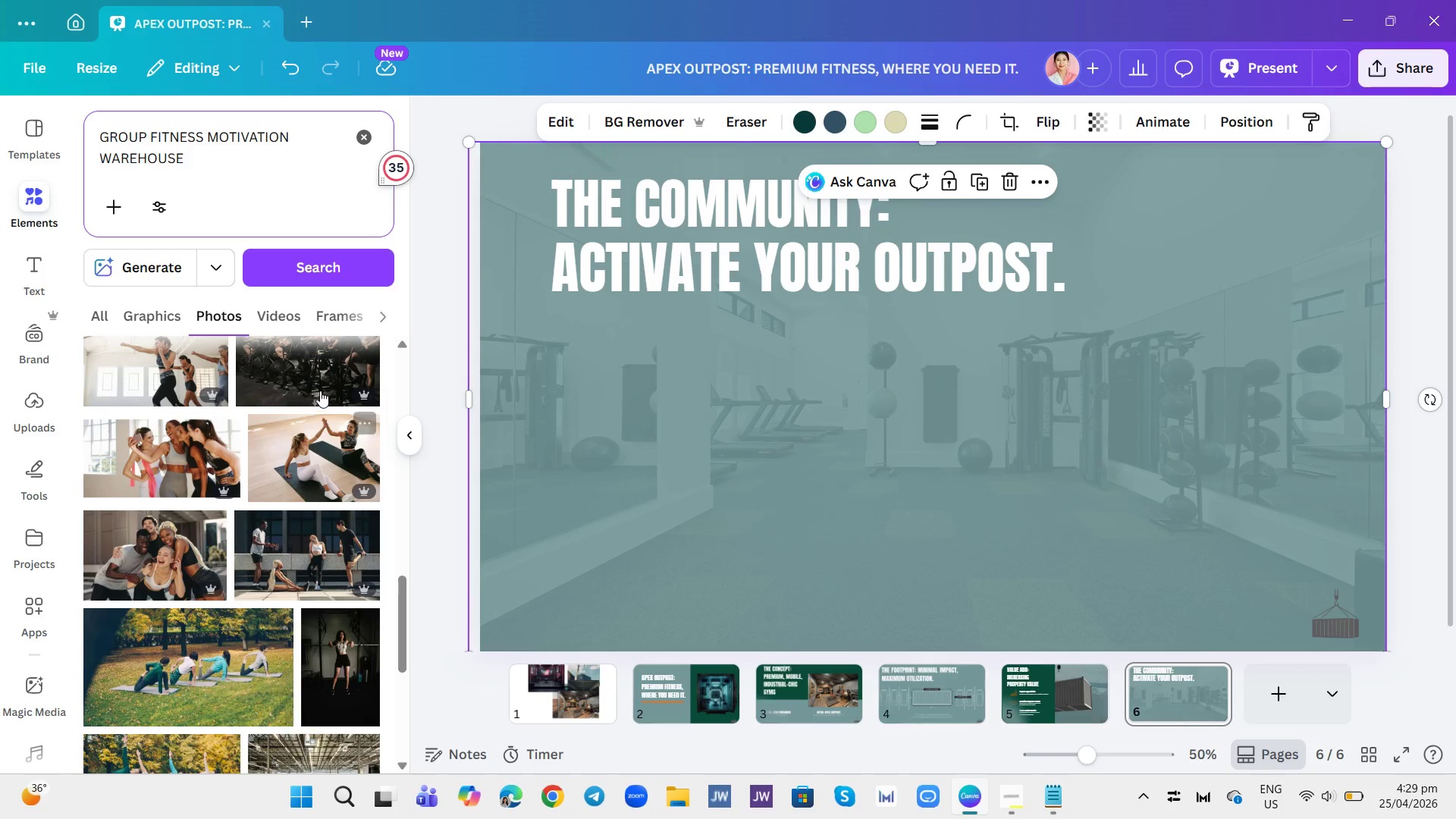 
left_click([320, 377])
 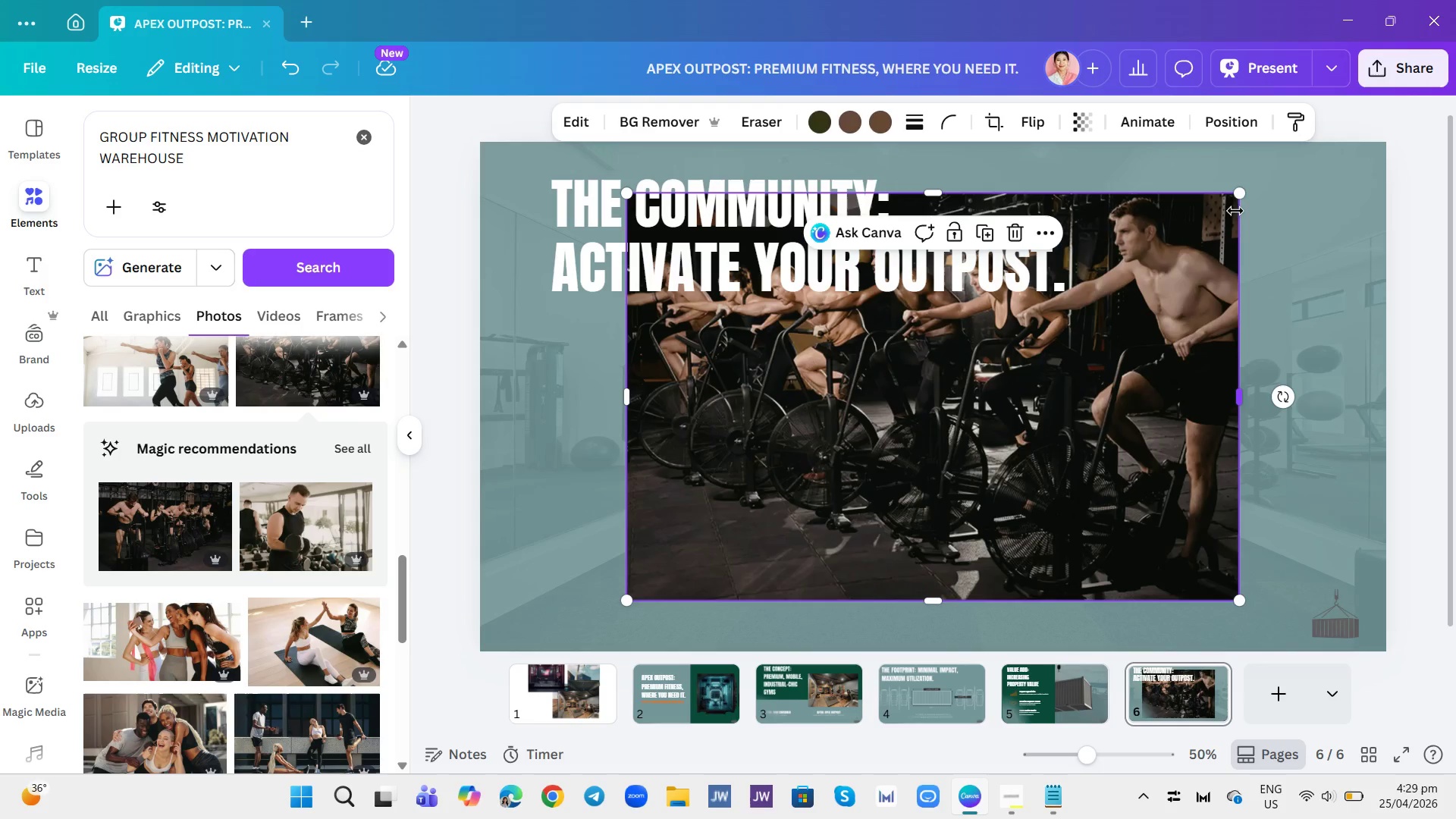 
left_click_drag(start_coordinate=[1240, 196], to_coordinate=[1032, 448])
 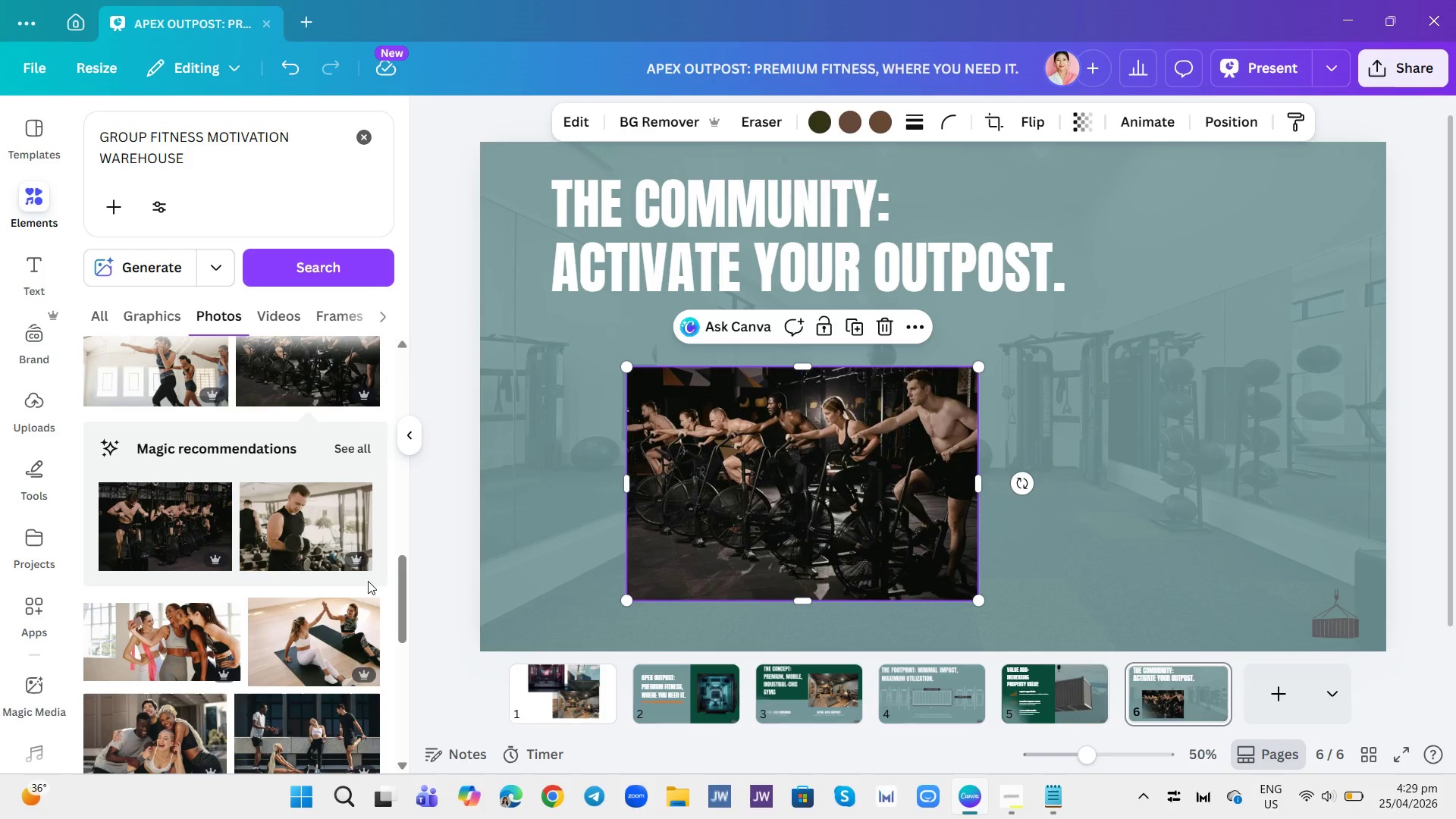 
scroll: coordinate [310, 607], scroll_direction: down, amount: 5.0
 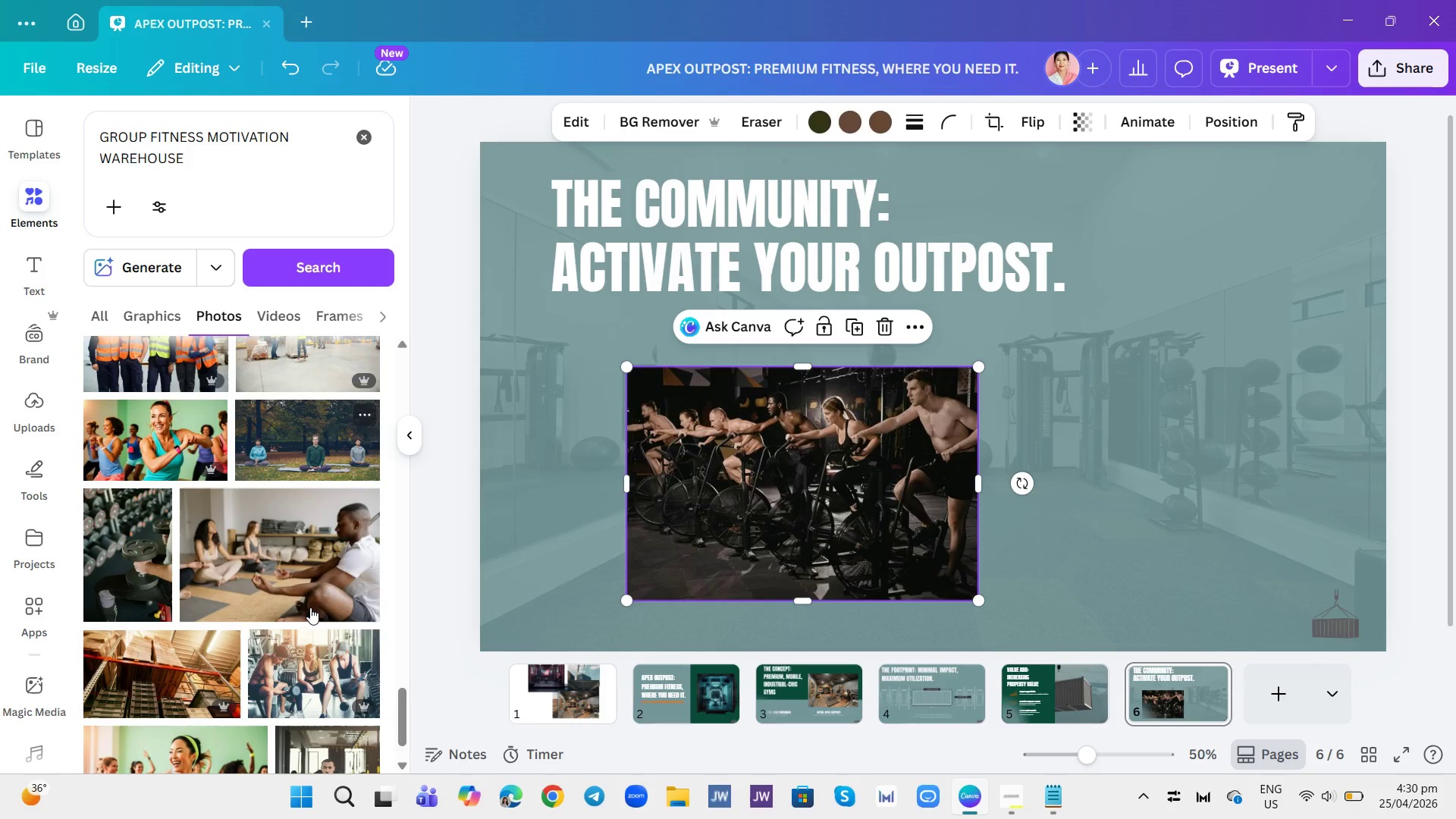 
scroll: coordinate [309, 607], scroll_direction: up, amount: 76.0
 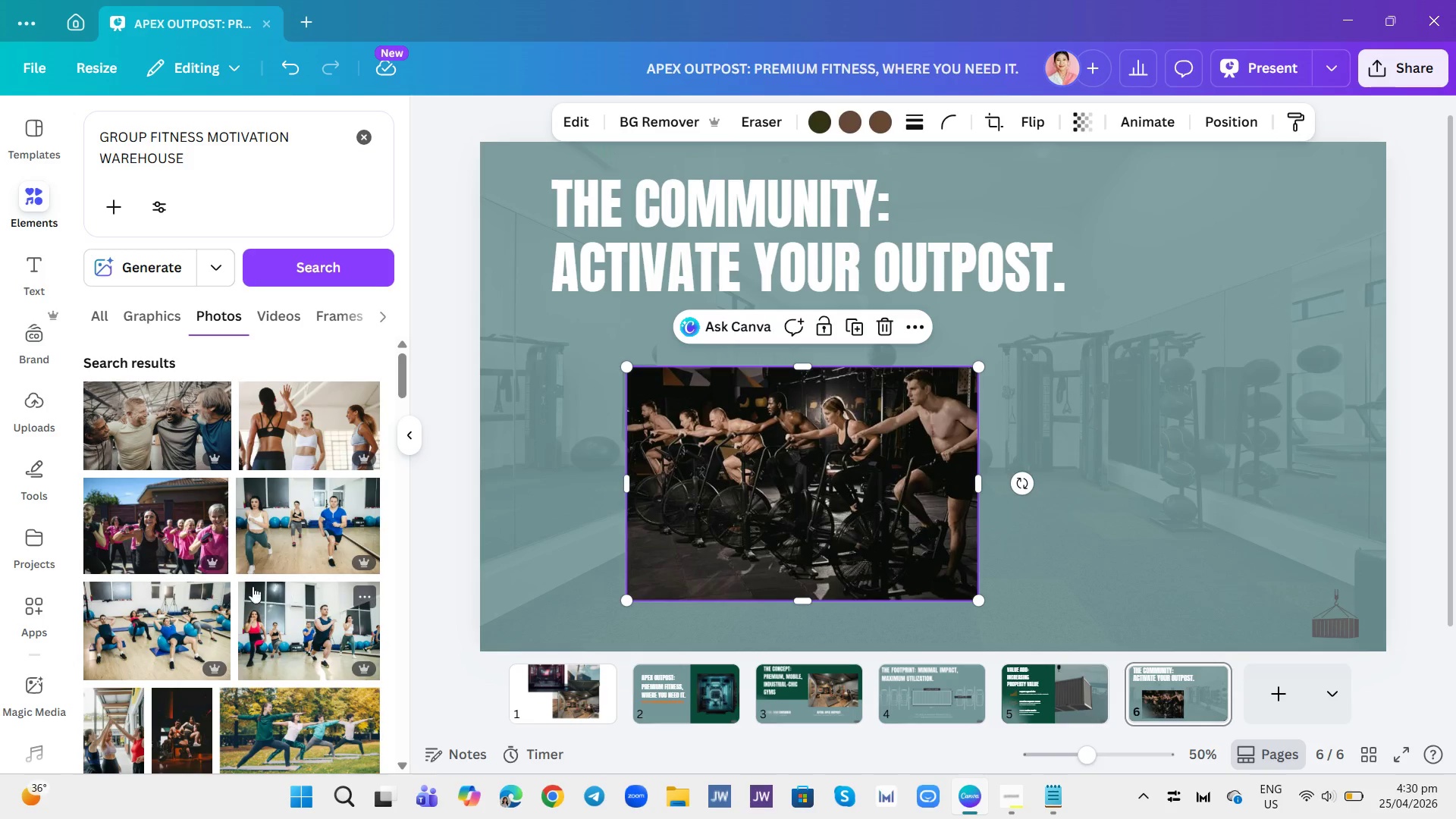 
scroll: coordinate [184, 573], scroll_direction: down, amount: 9.0
 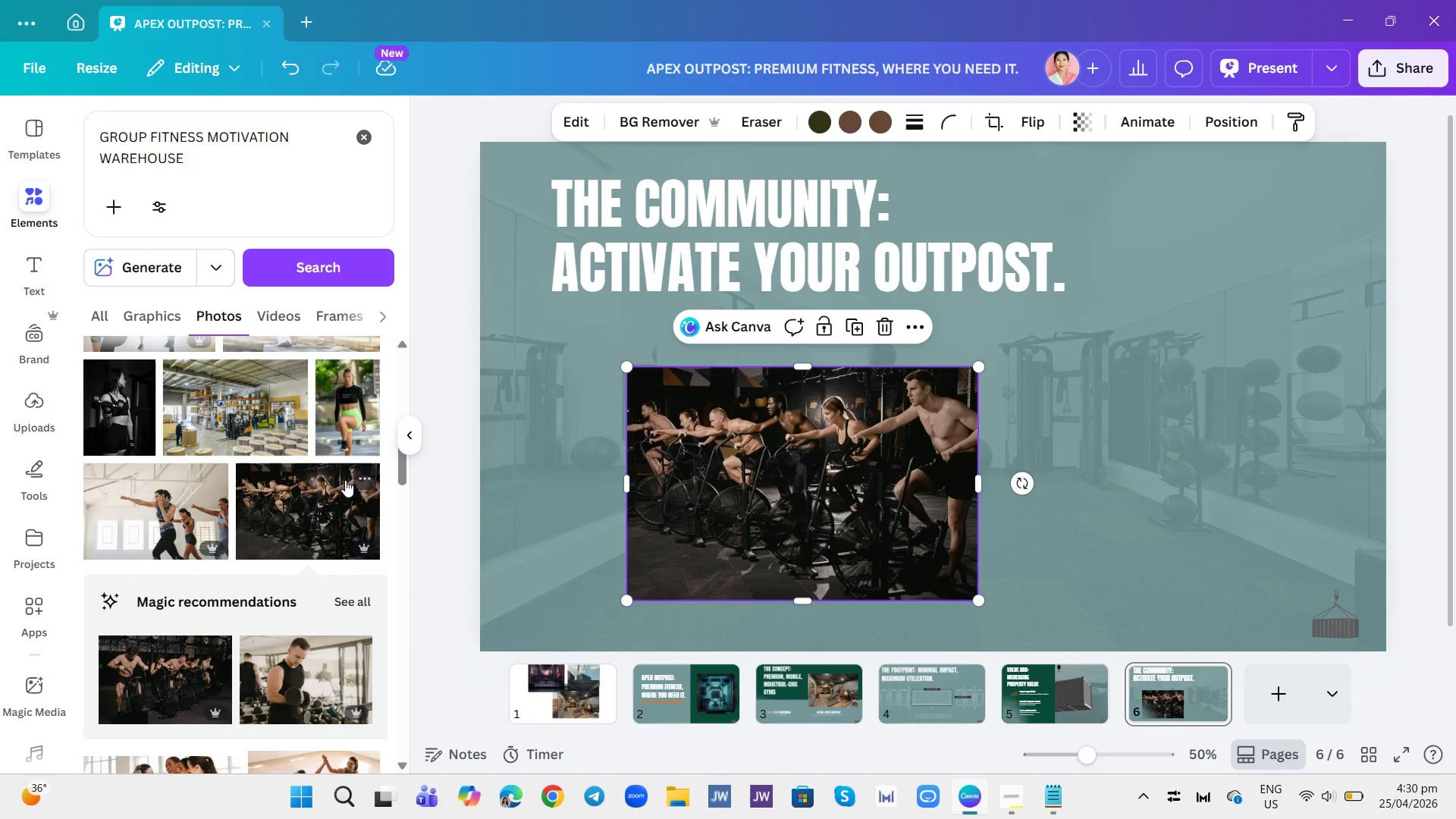 
left_click([358, 471])
 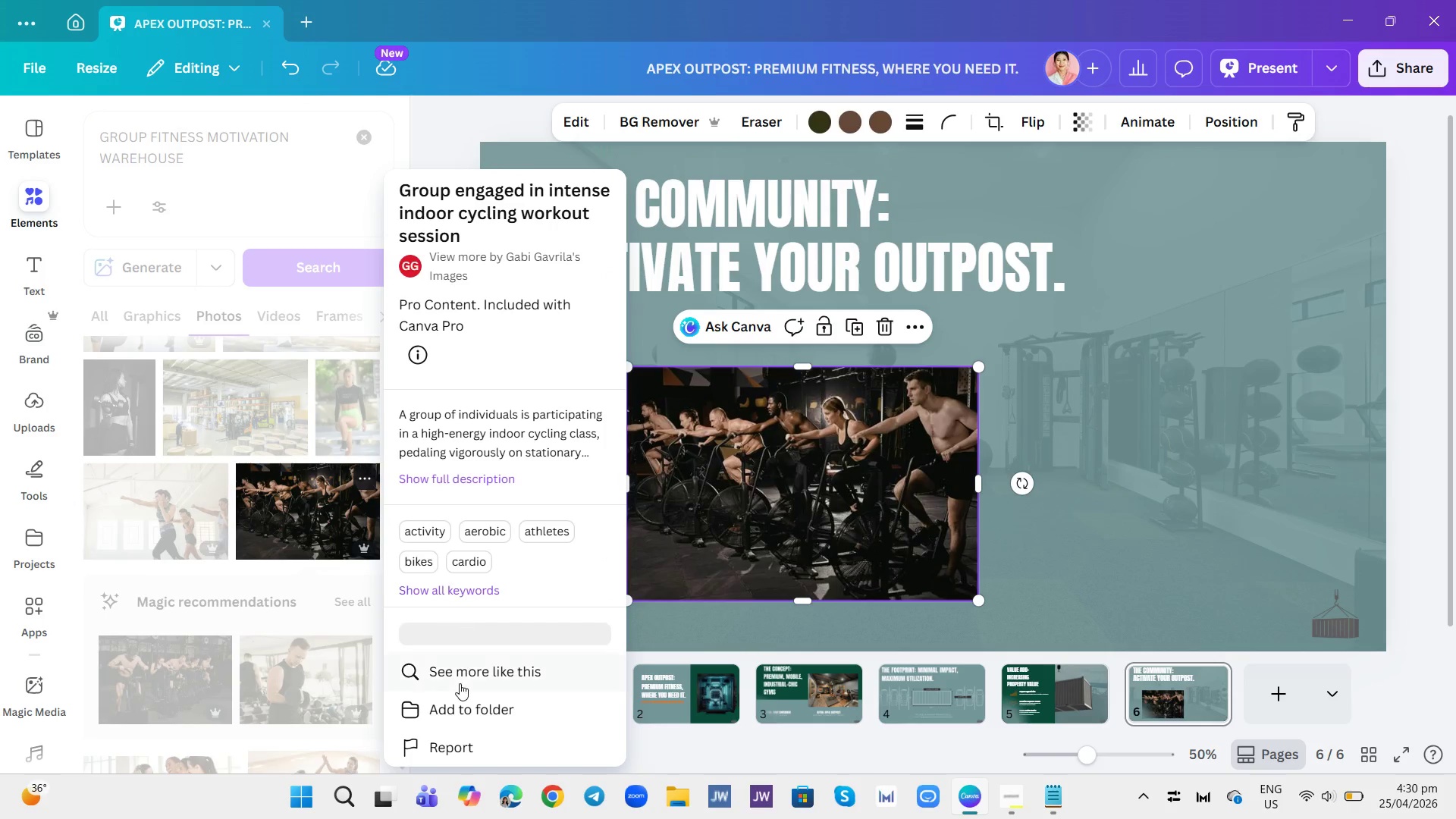 
left_click([460, 679])
 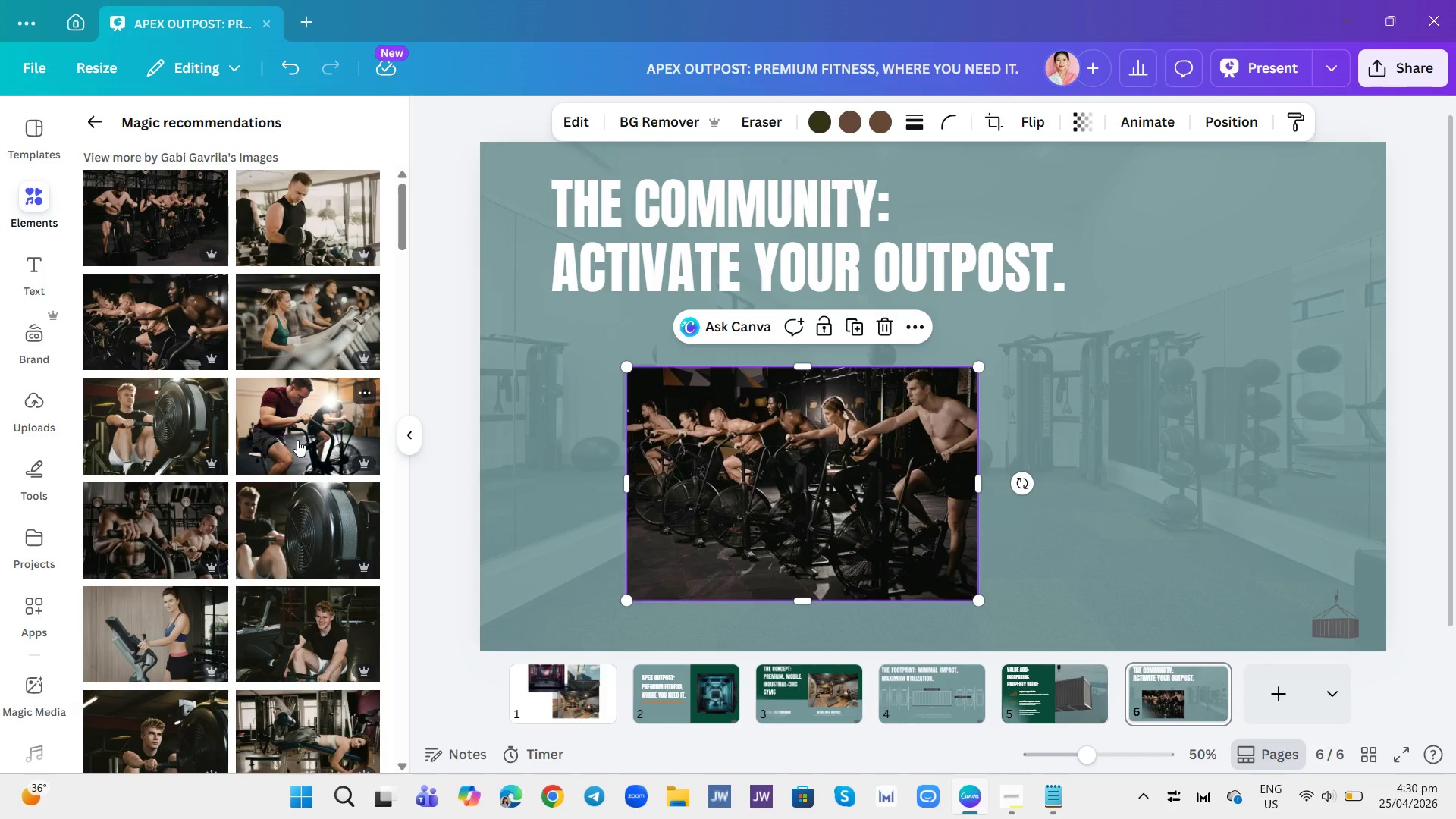 
scroll: coordinate [297, 438], scroll_direction: down, amount: 5.0
 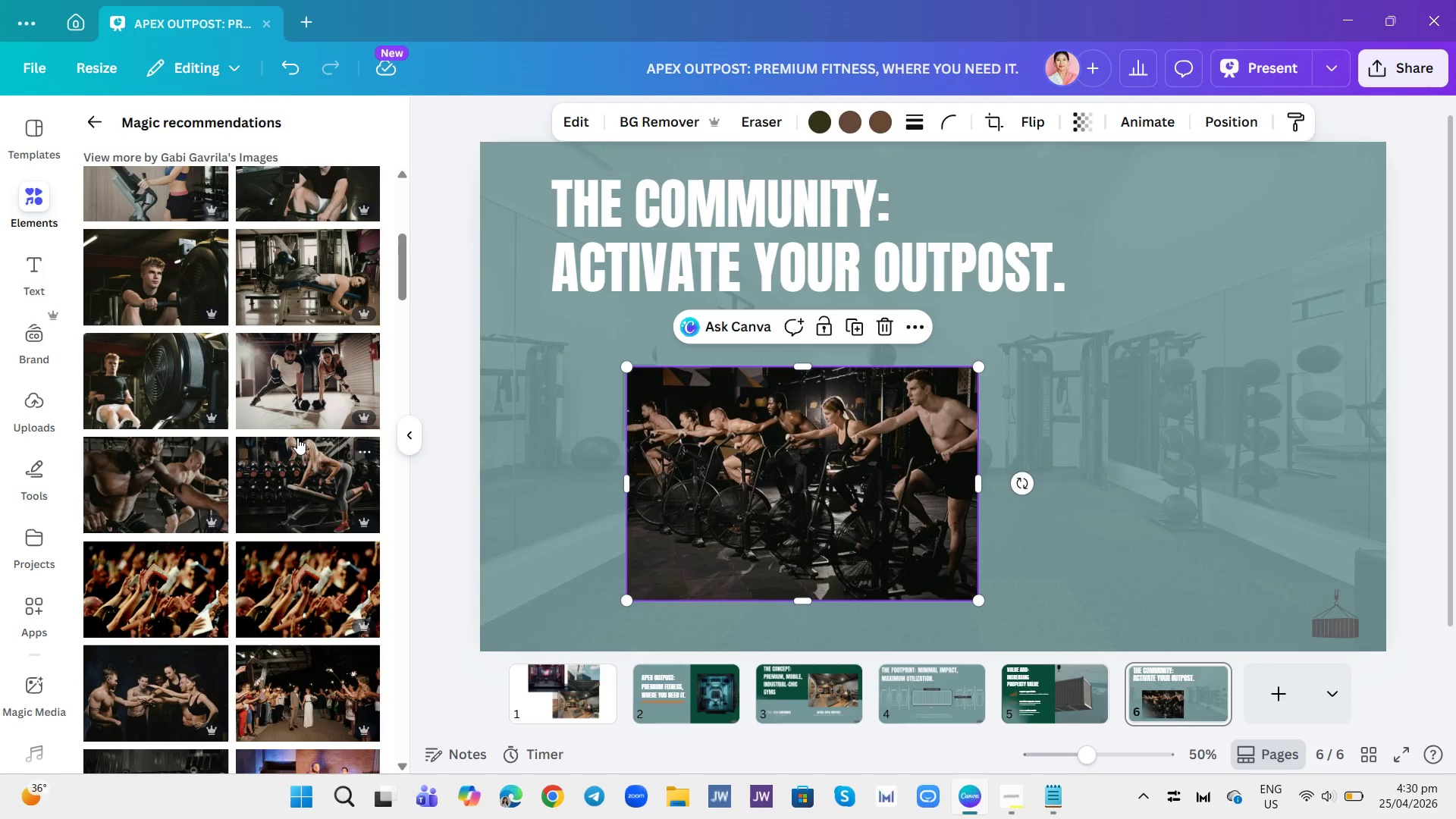 
scroll: coordinate [297, 438], scroll_direction: up, amount: 1.0
 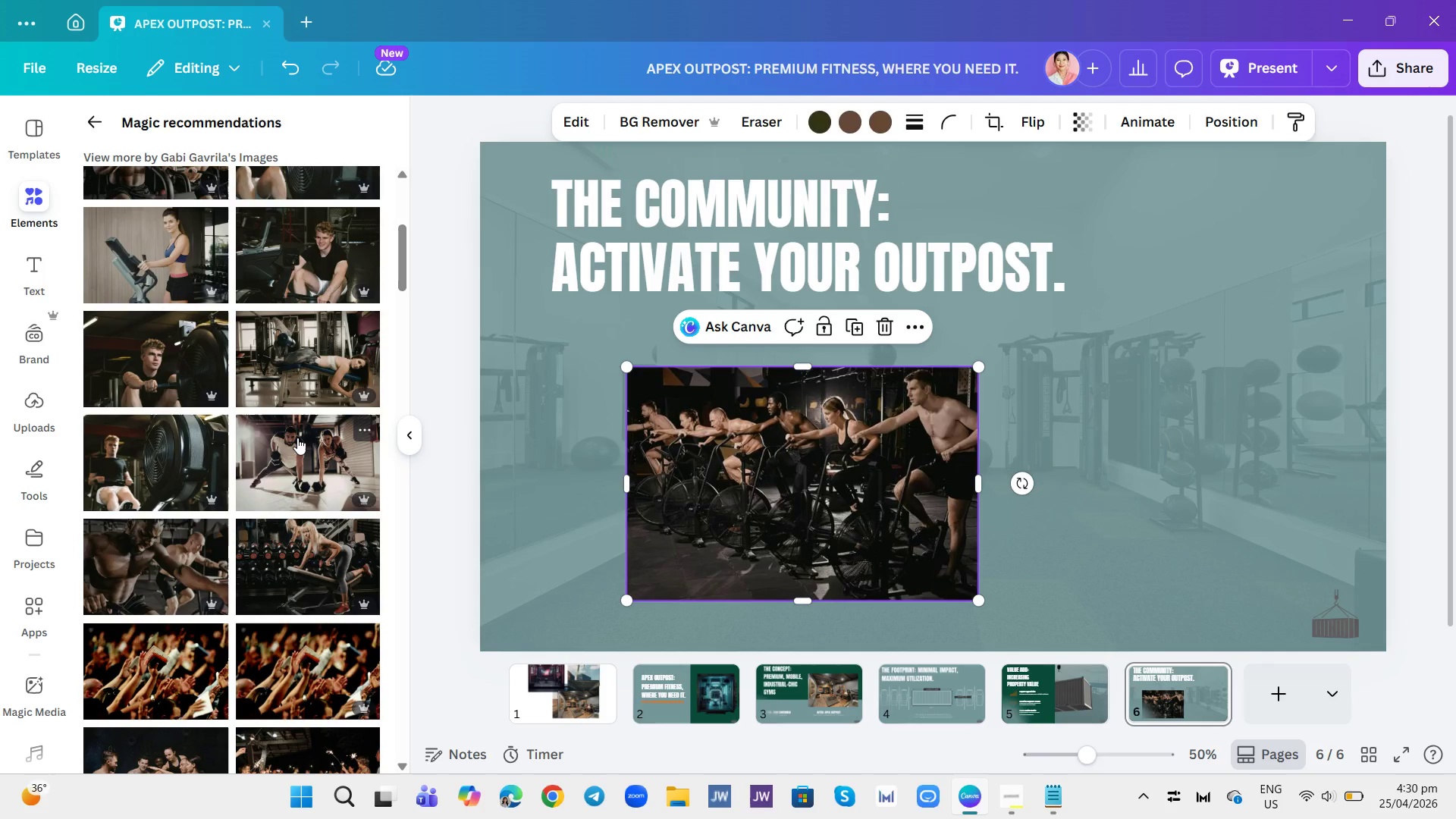 
scroll: coordinate [297, 438], scroll_direction: down, amount: 10.0
 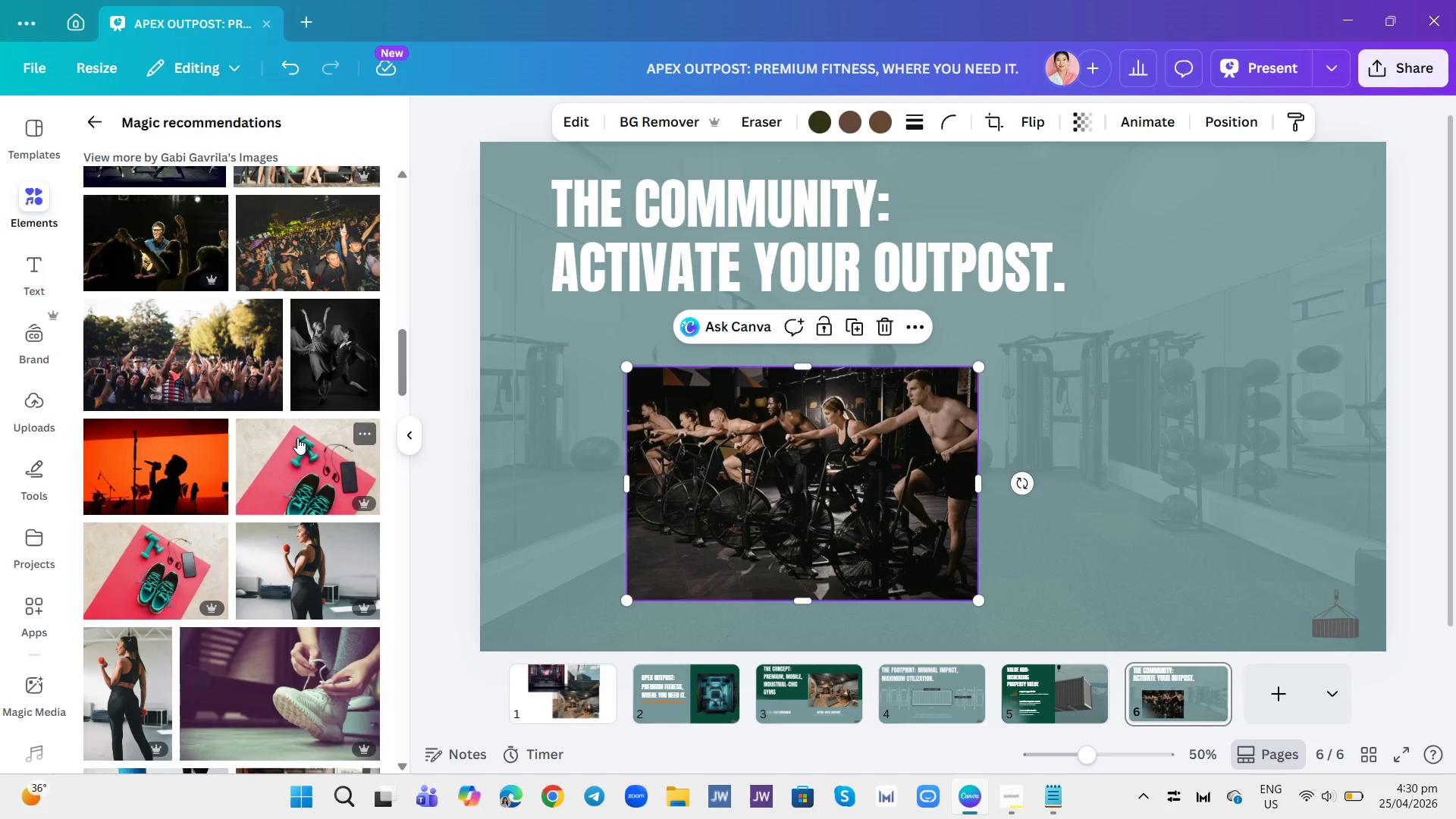 
scroll: coordinate [297, 439], scroll_direction: up, amount: 67.0
 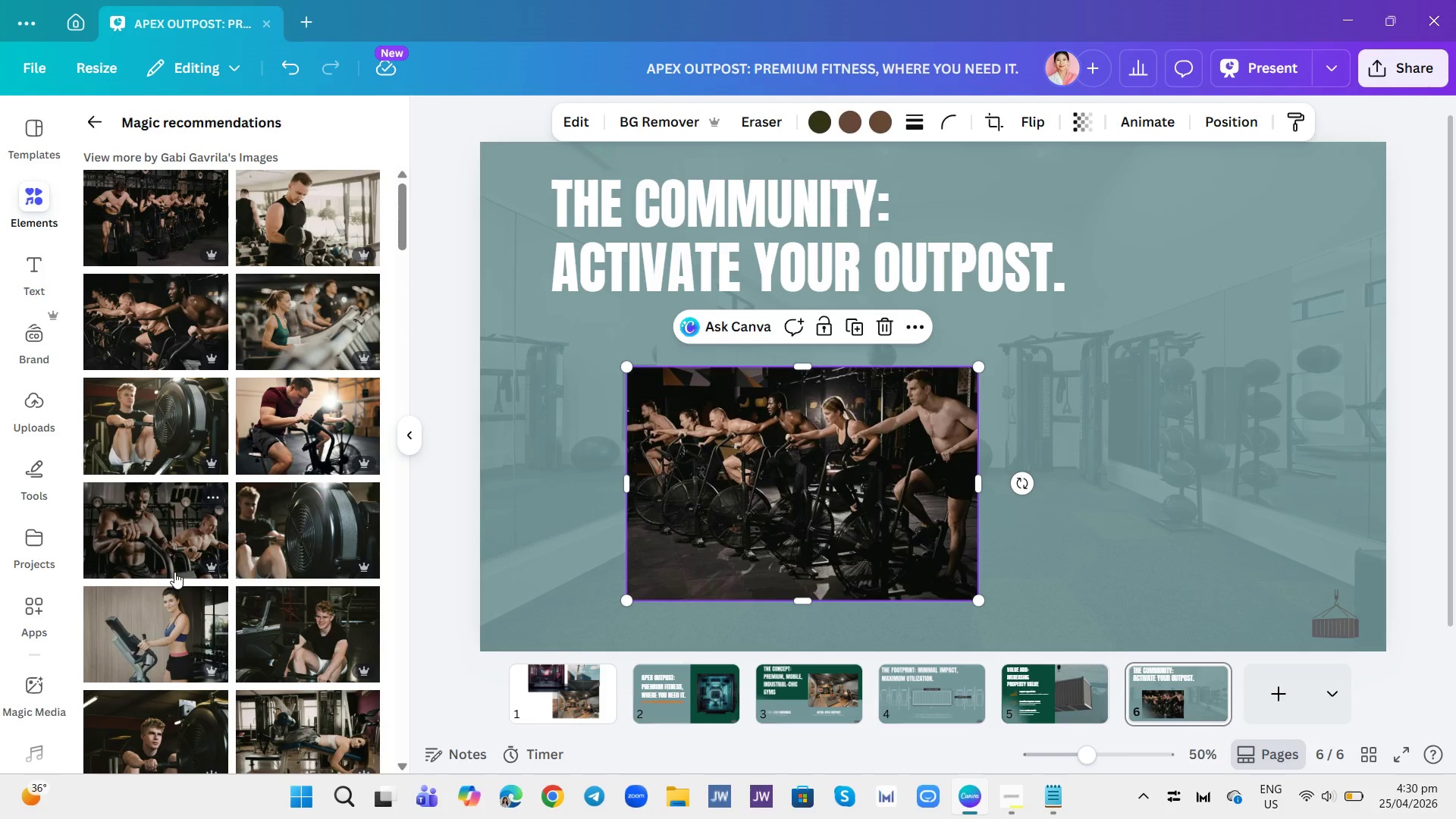 
left_click([165, 547])
 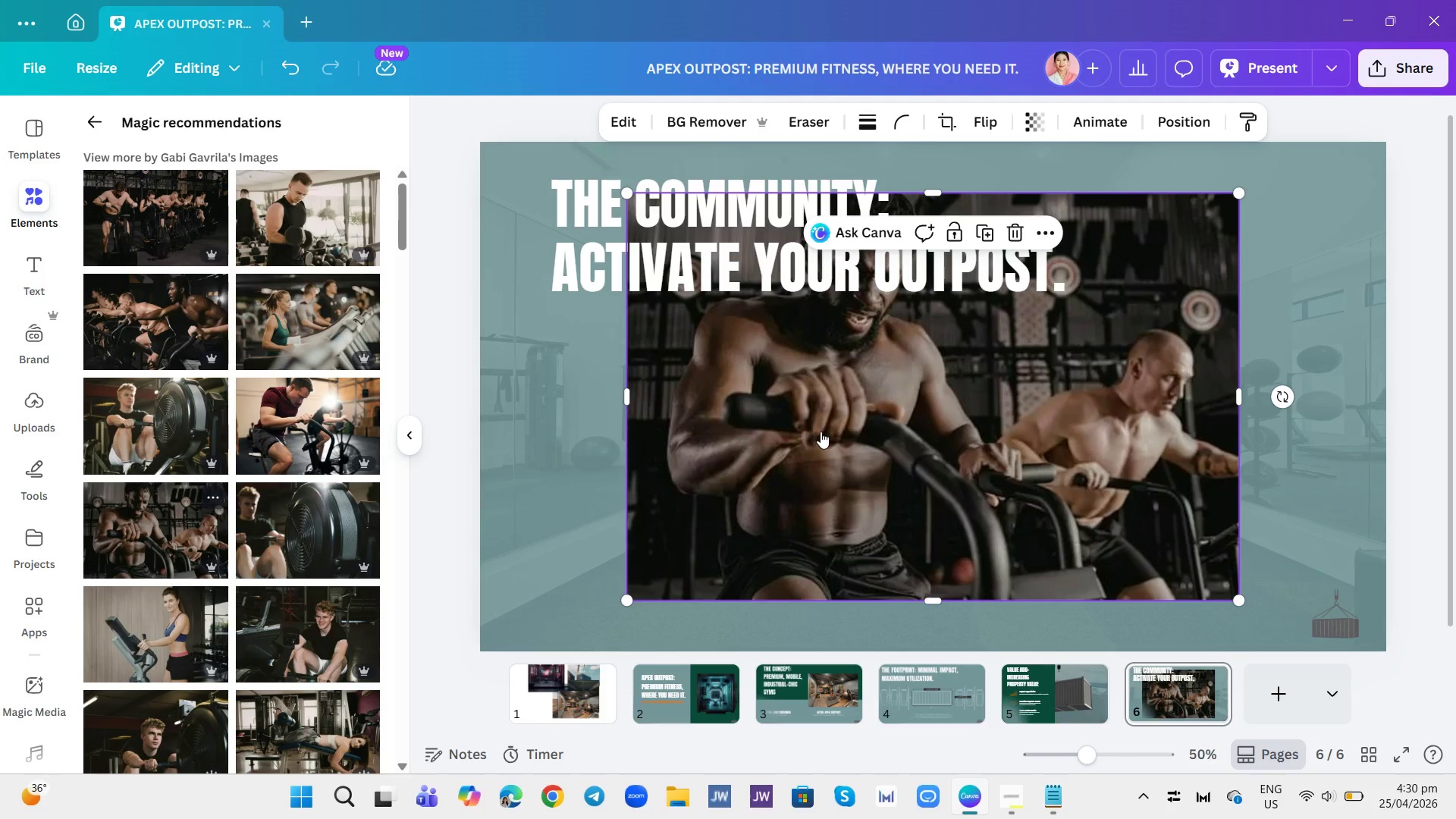 
left_click_drag(start_coordinate=[821, 431], to_coordinate=[1001, 422])
 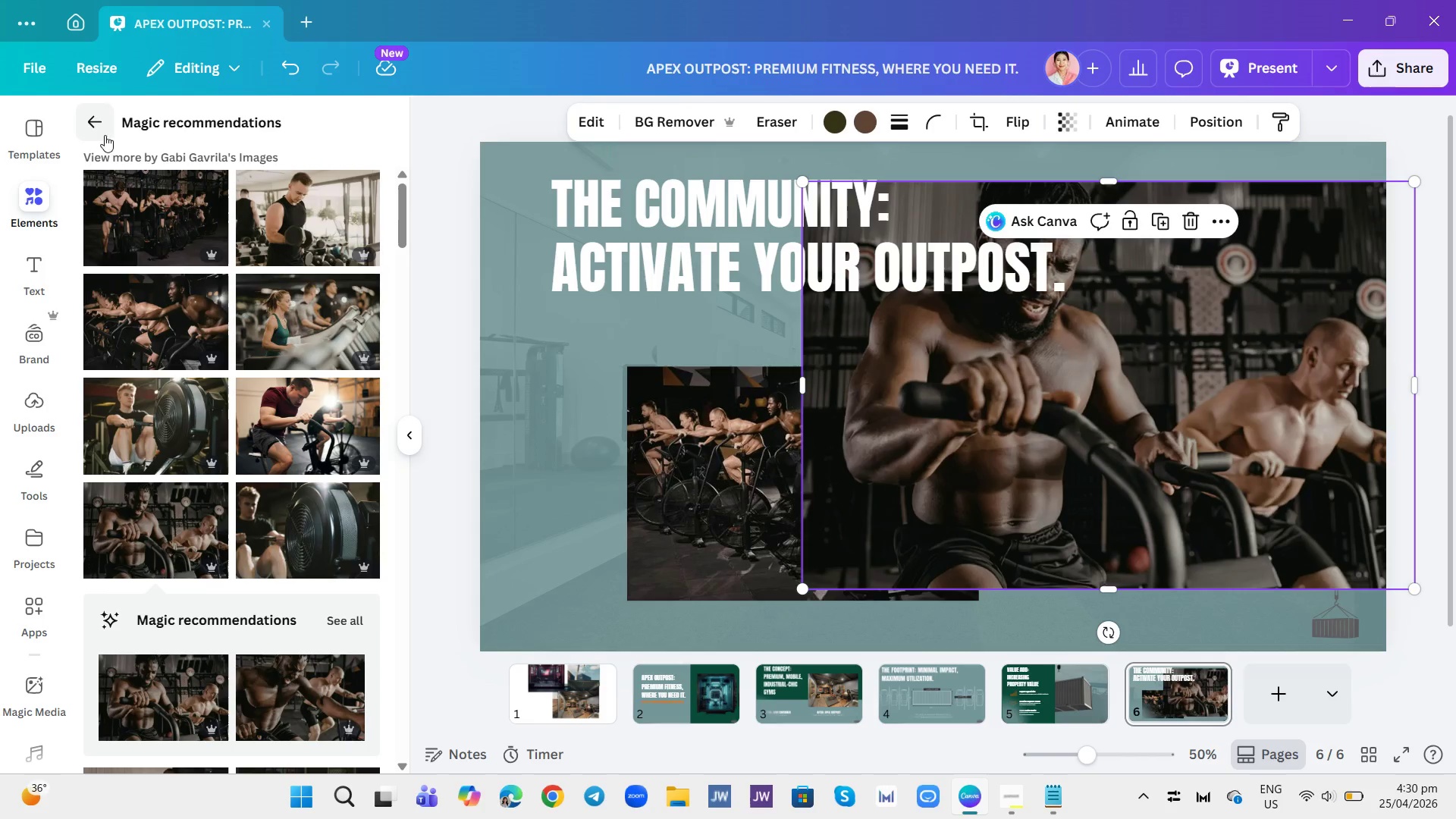 
left_click([295, 332])
 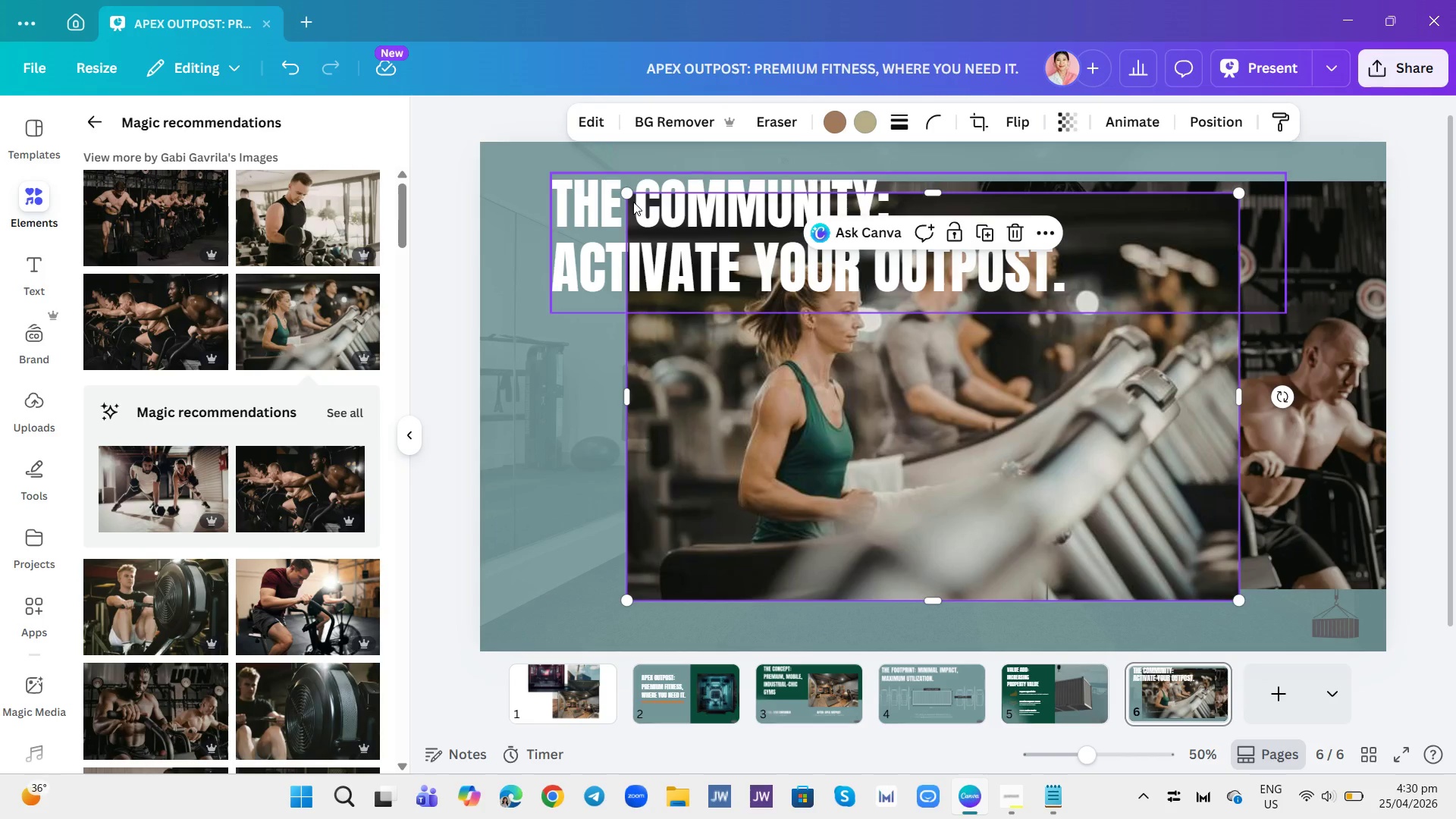 
left_click_drag(start_coordinate=[629, 199], to_coordinate=[855, 406])
 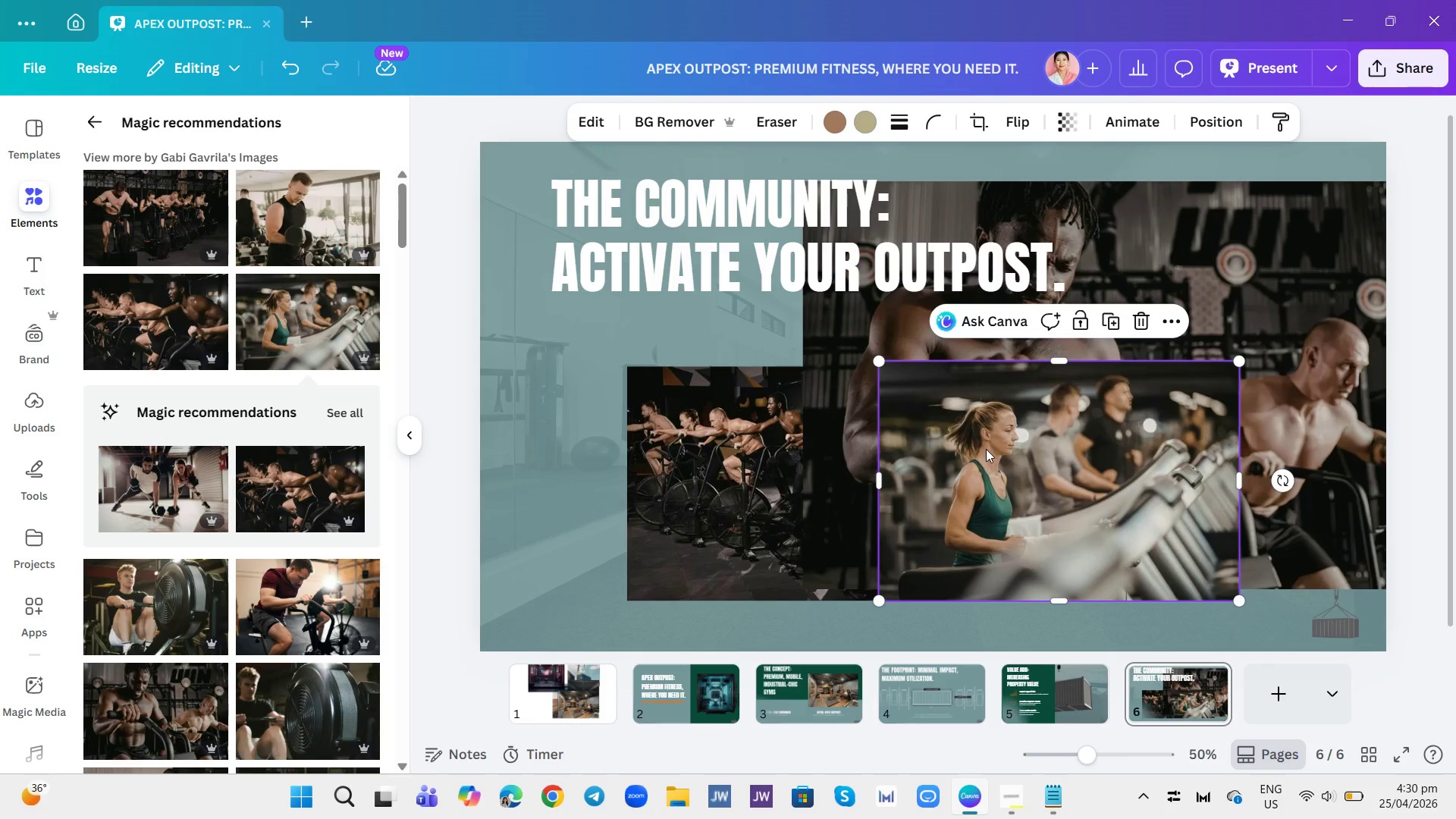 
left_click_drag(start_coordinate=[986, 449], to_coordinate=[1025, 380])
 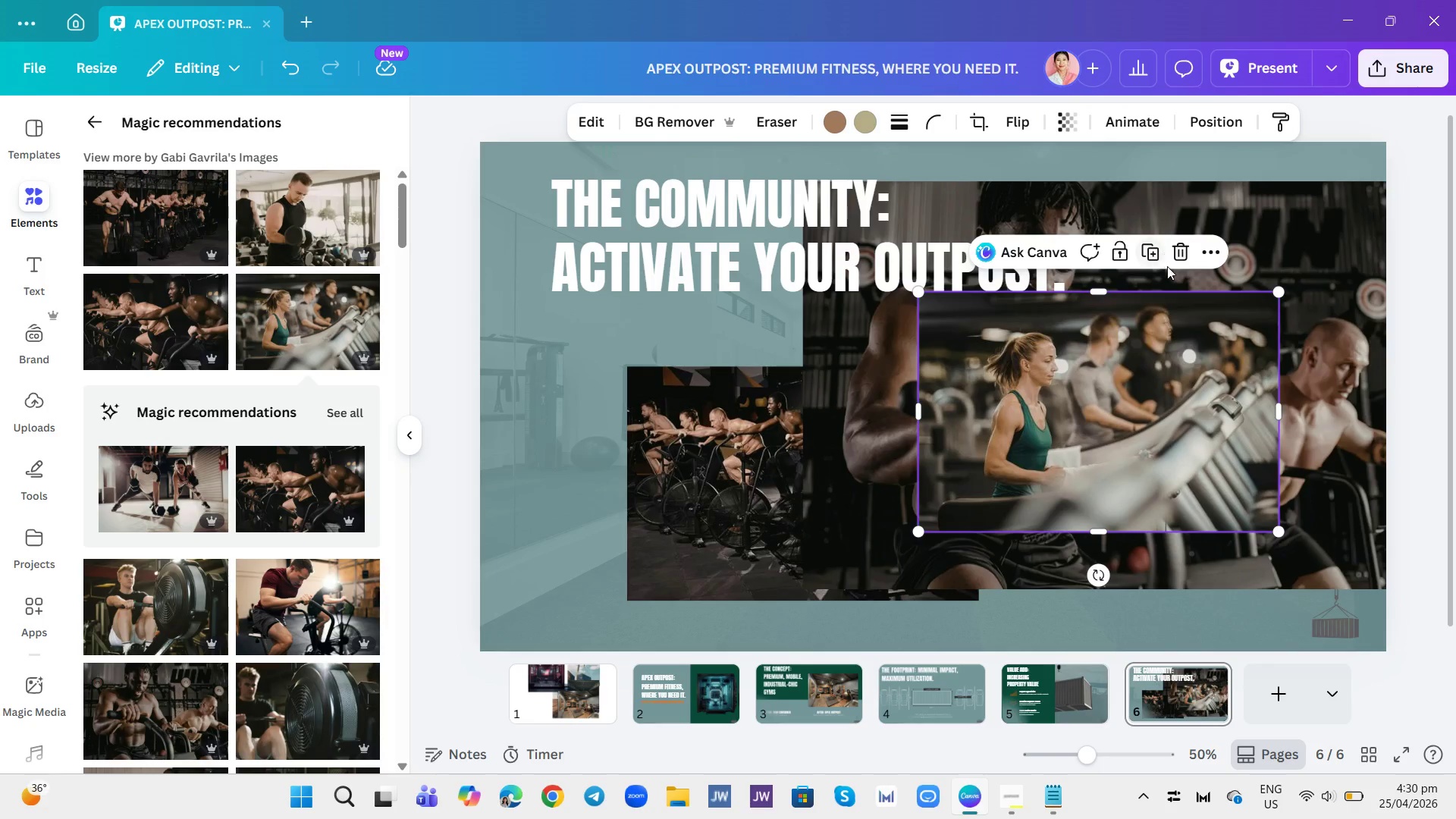 
left_click_drag(start_coordinate=[1116, 410], to_coordinate=[579, 699])
 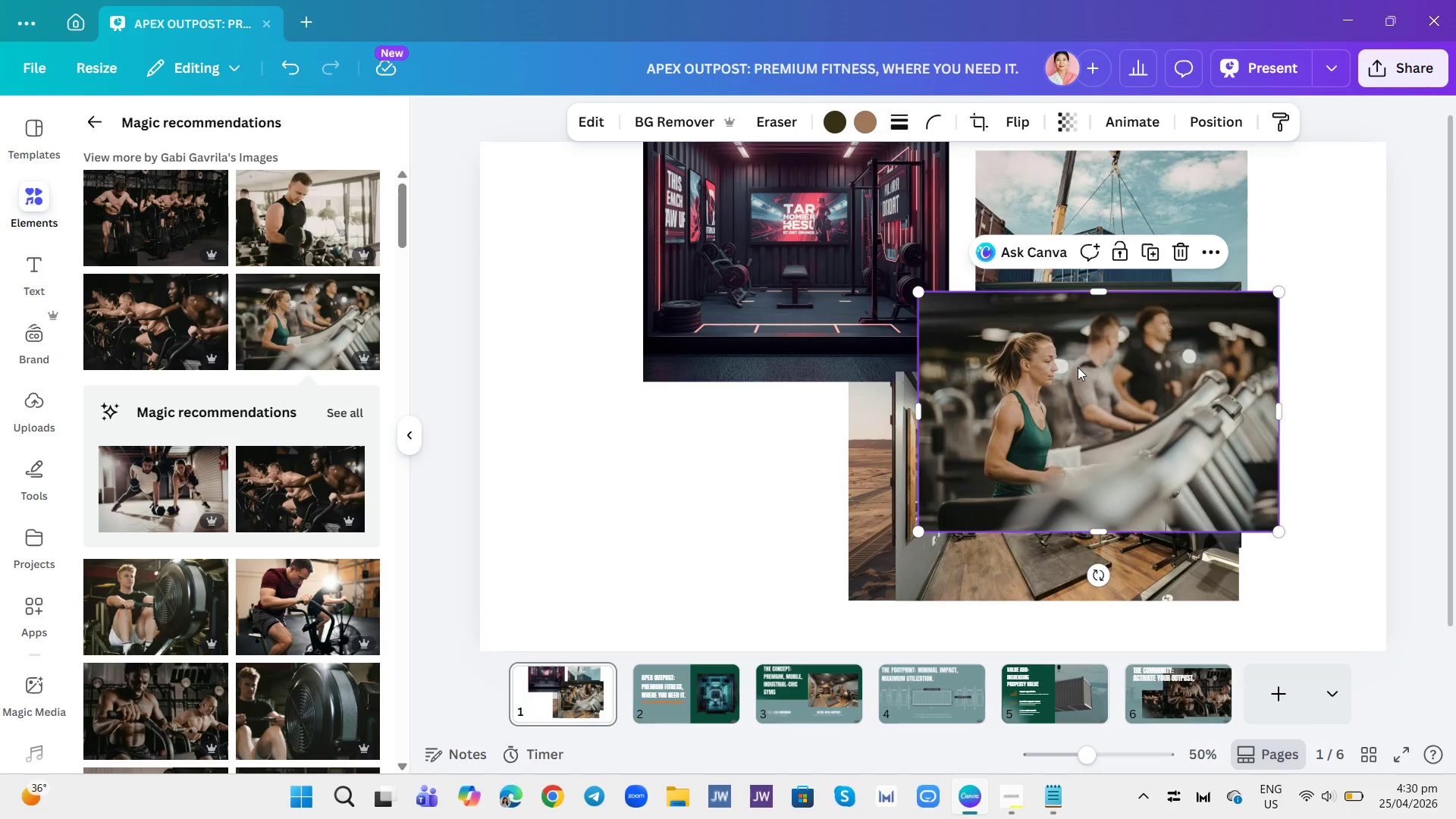 
left_click([1078, 367])
 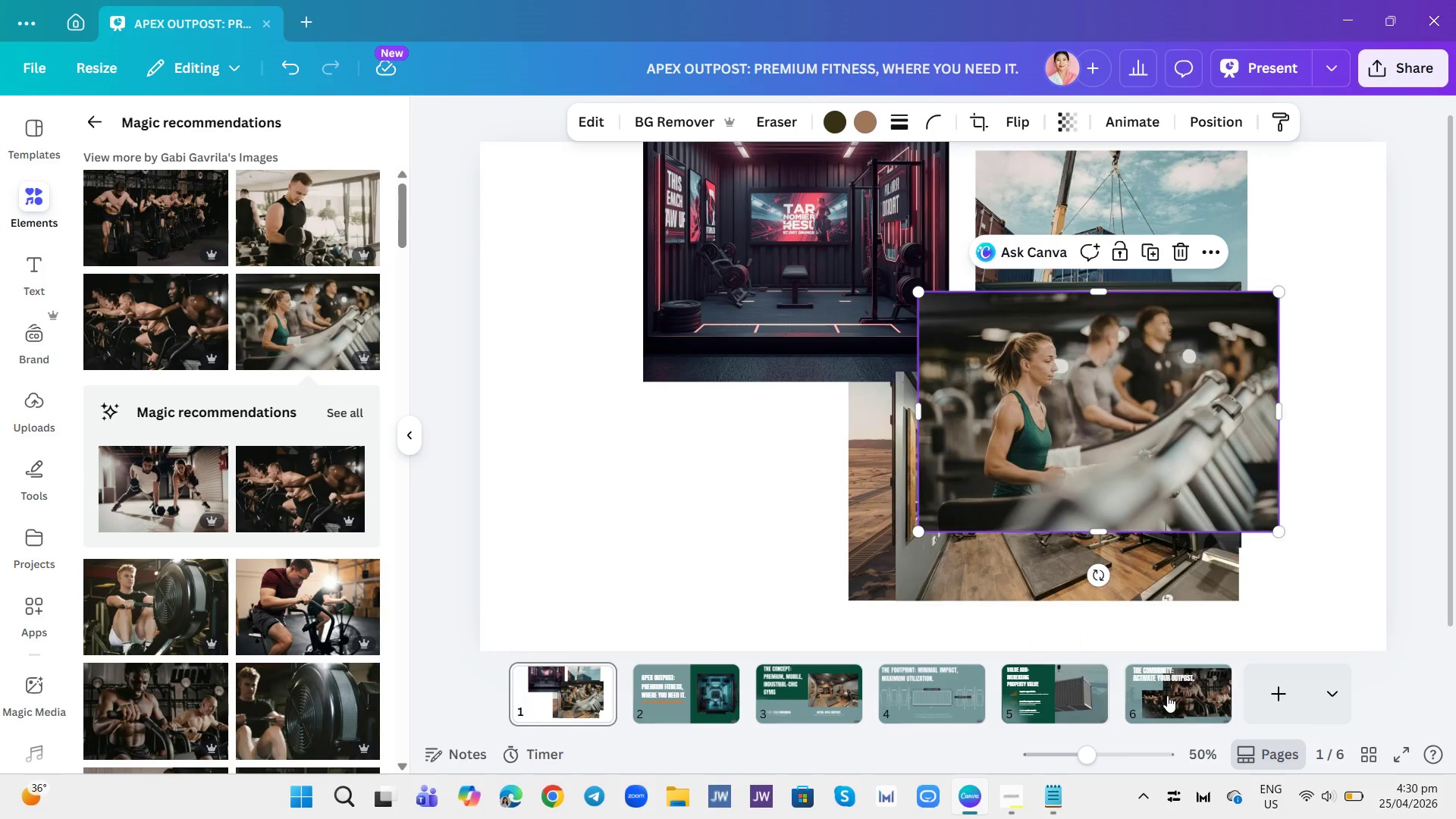 
left_click([1167, 695])
 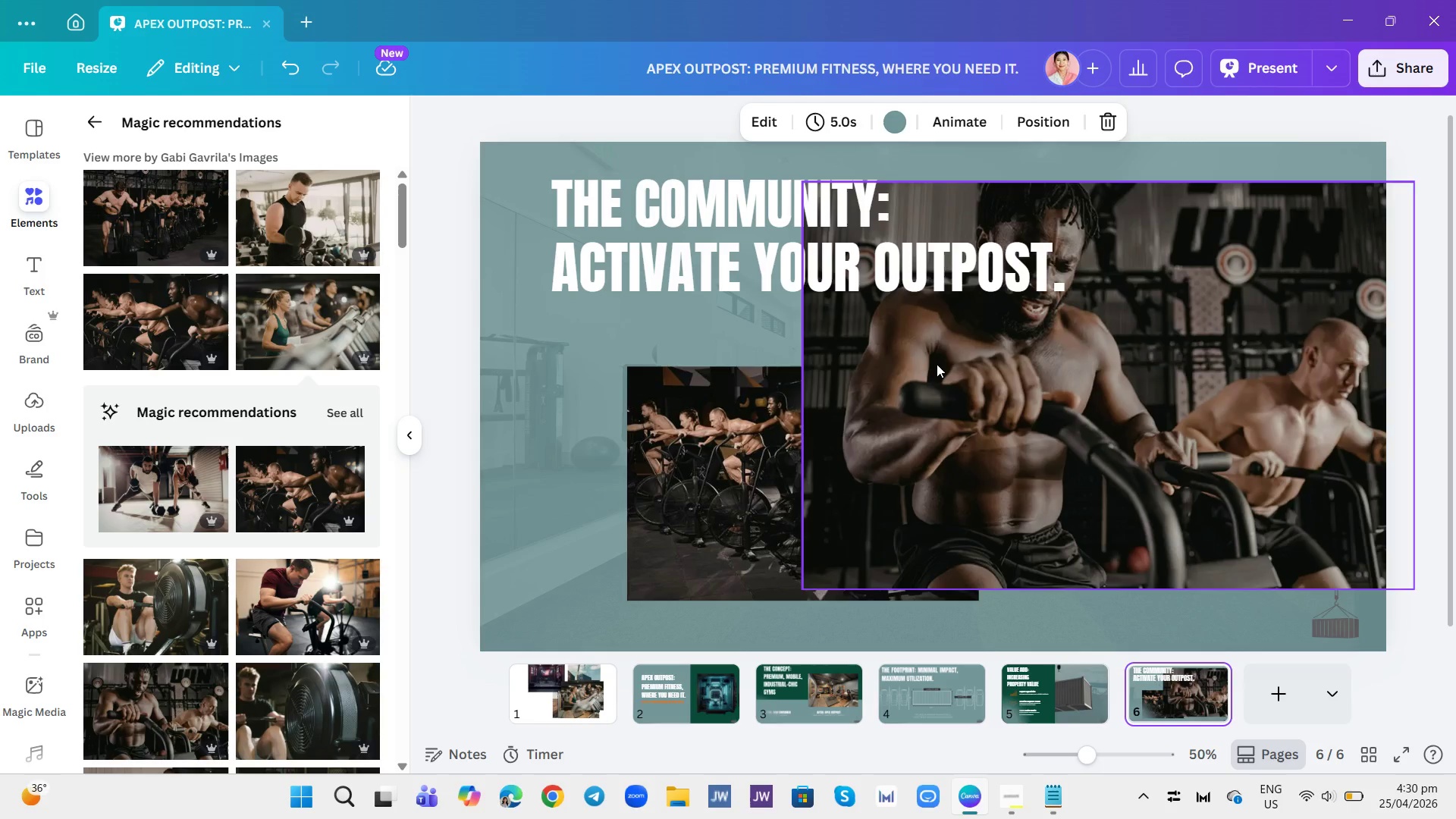 
left_click_drag(start_coordinate=[937, 363], to_coordinate=[539, 693])
 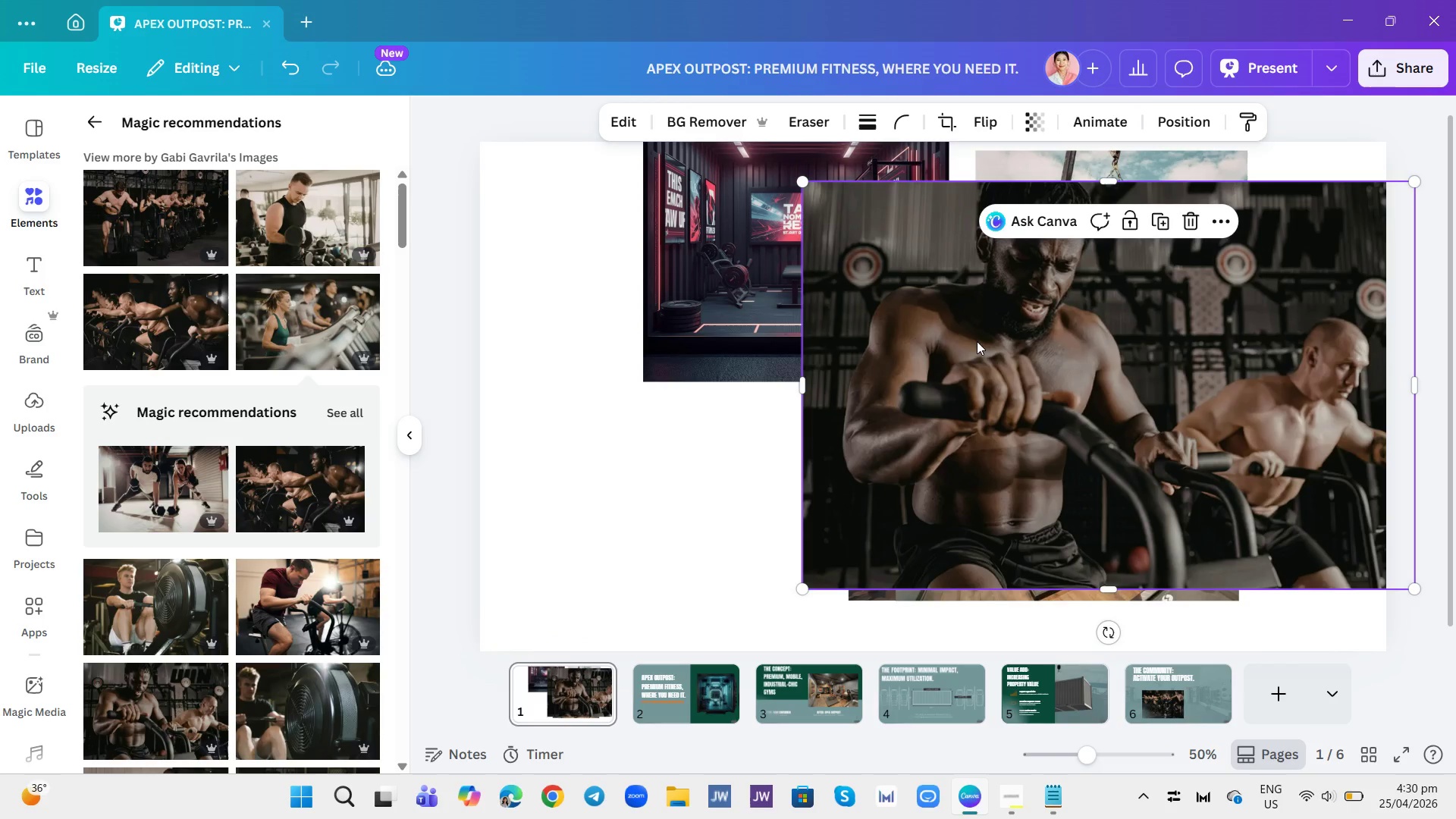 
left_click_drag(start_coordinate=[996, 325], to_coordinate=[647, 282])
 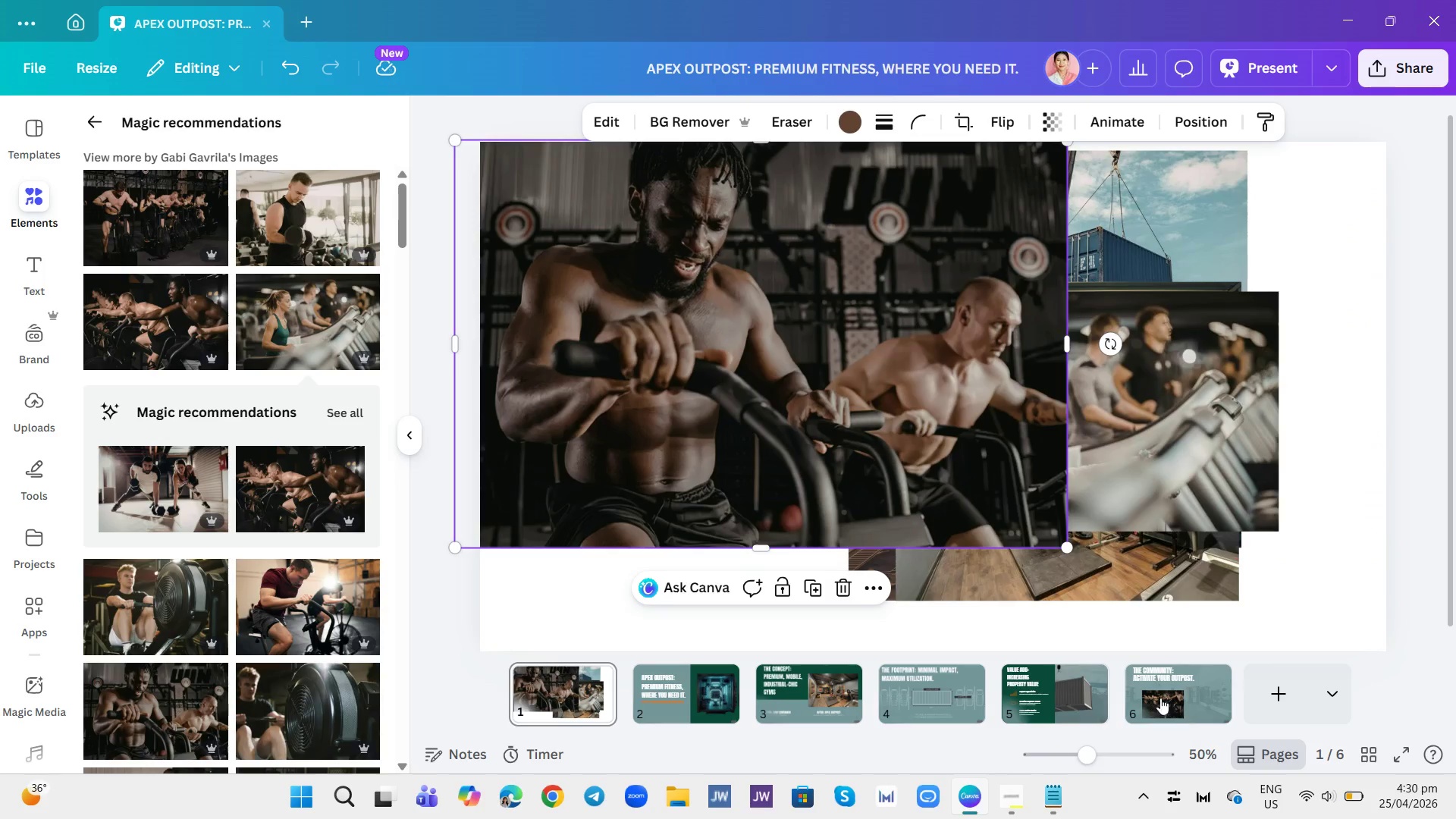 
left_click([1152, 688])
 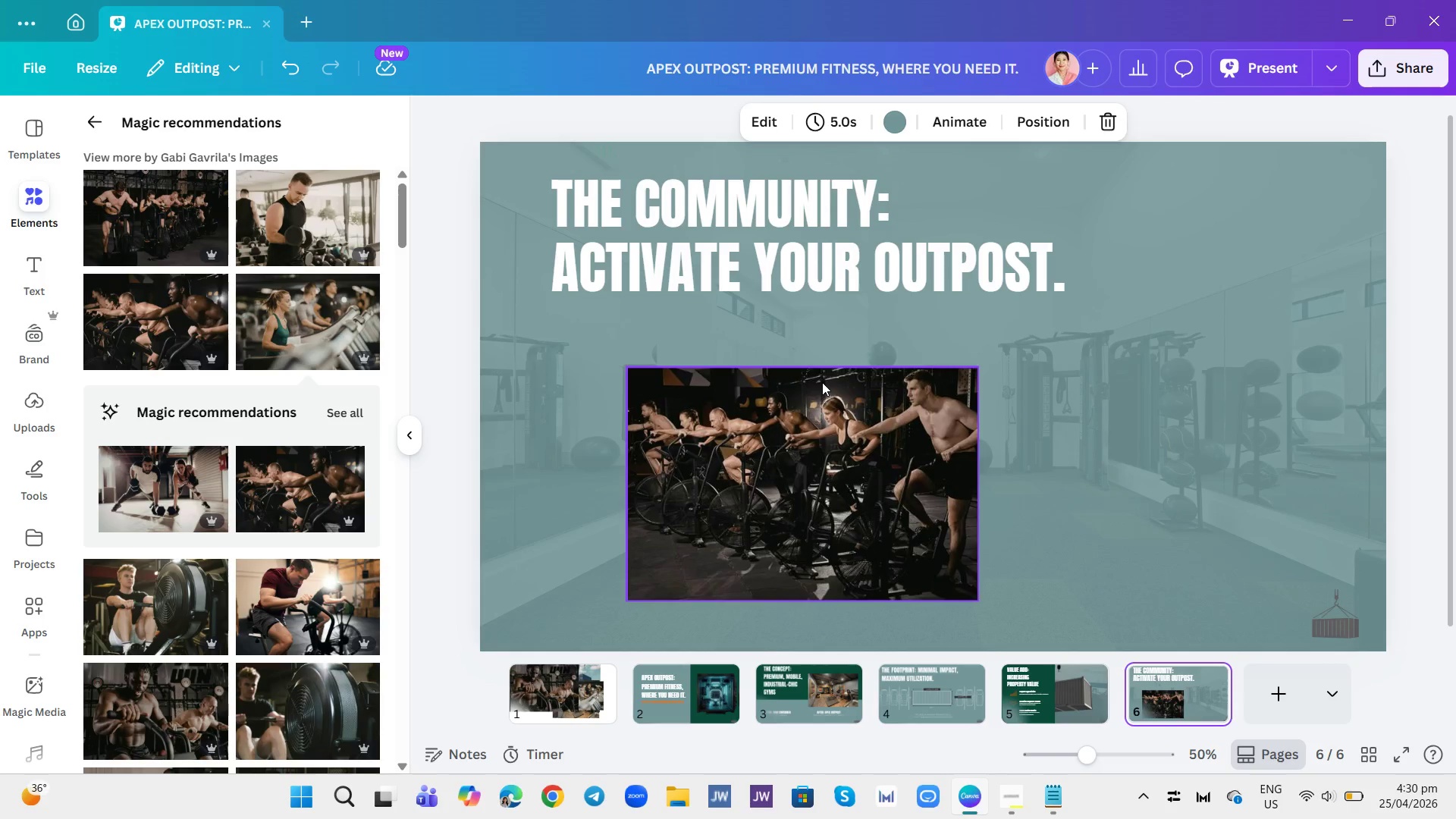 
left_click_drag(start_coordinate=[822, 382], to_coordinate=[607, 684])
 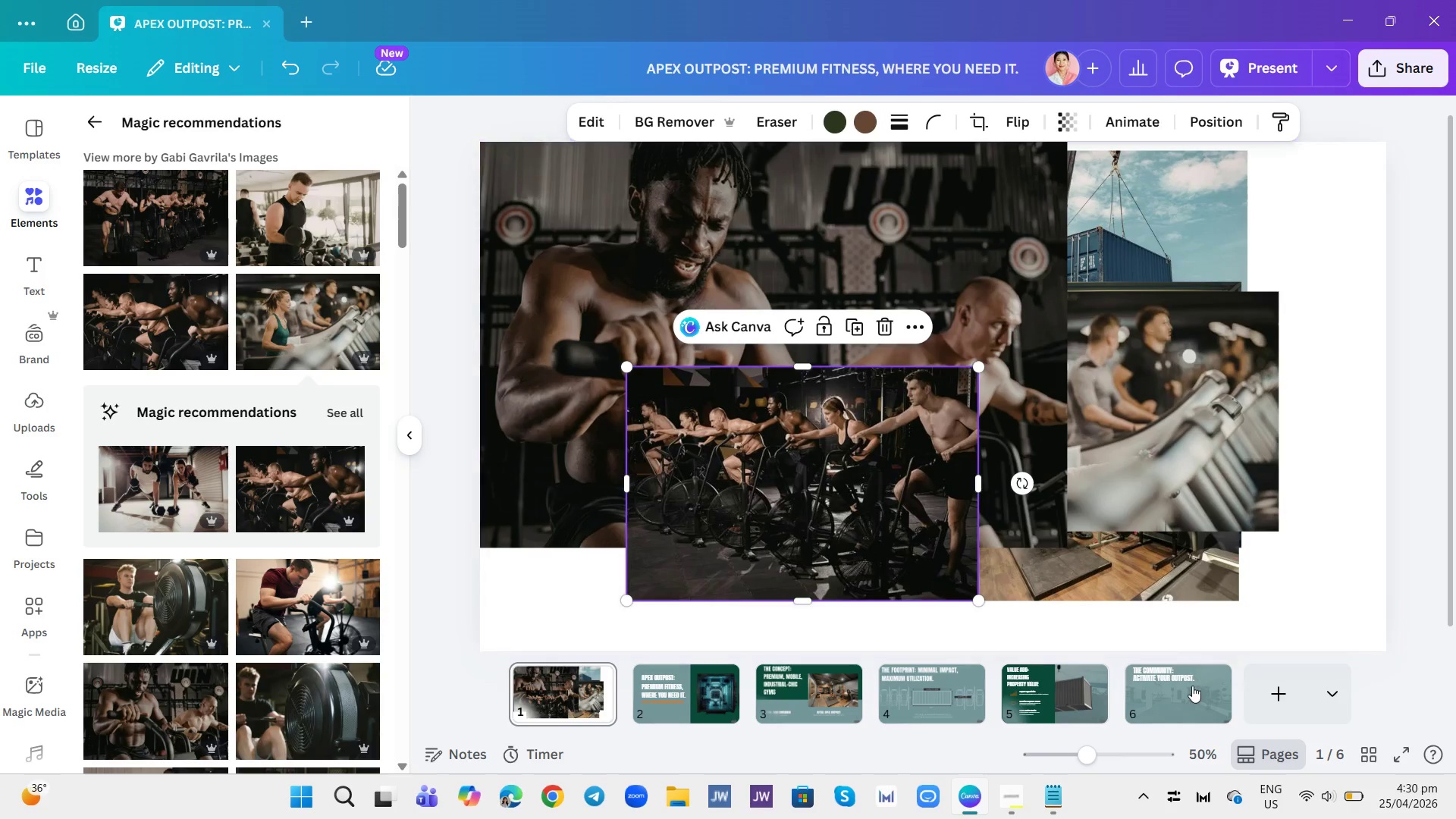 
left_click([1192, 686])
 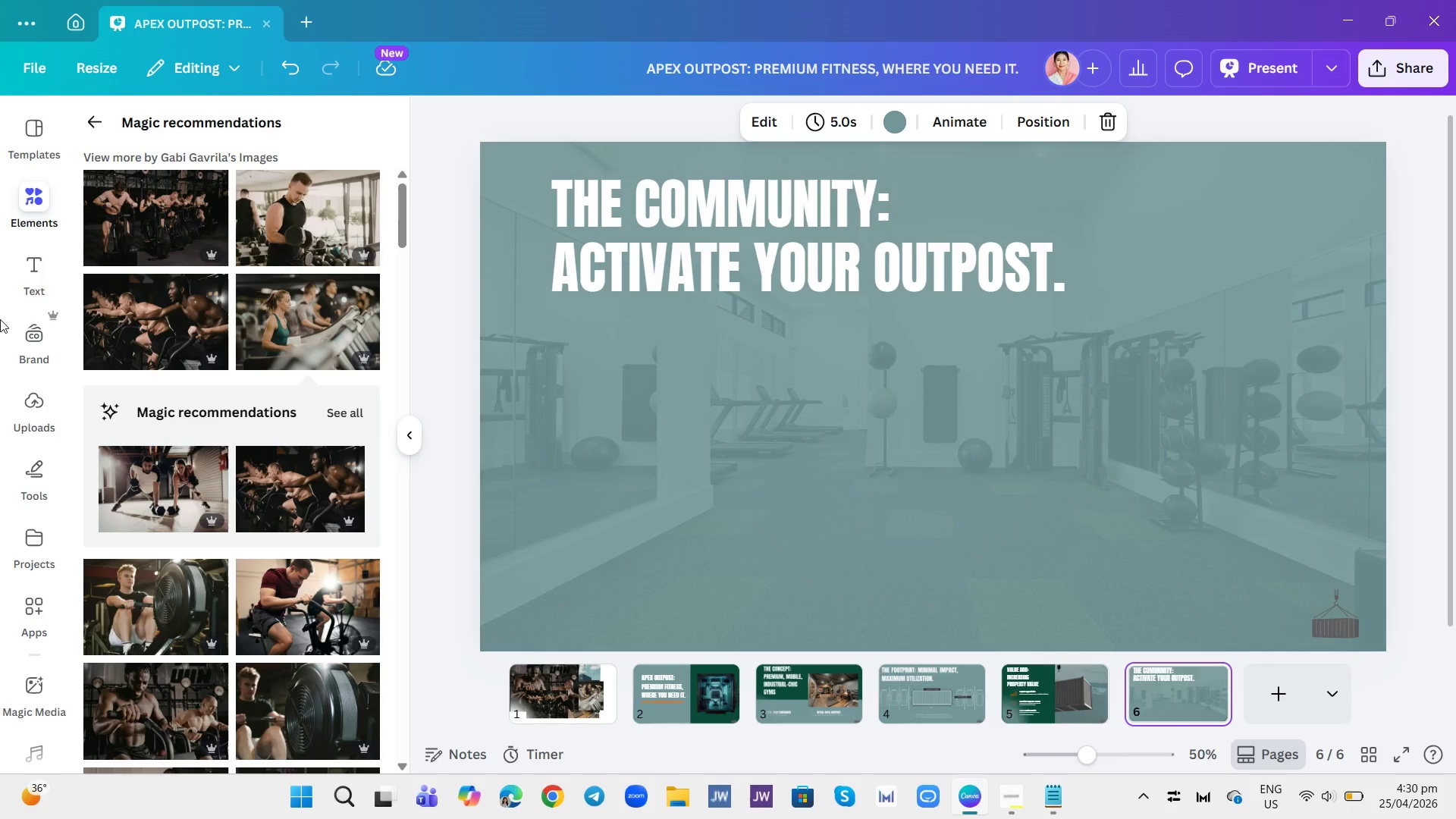 
left_click([11, 326])
 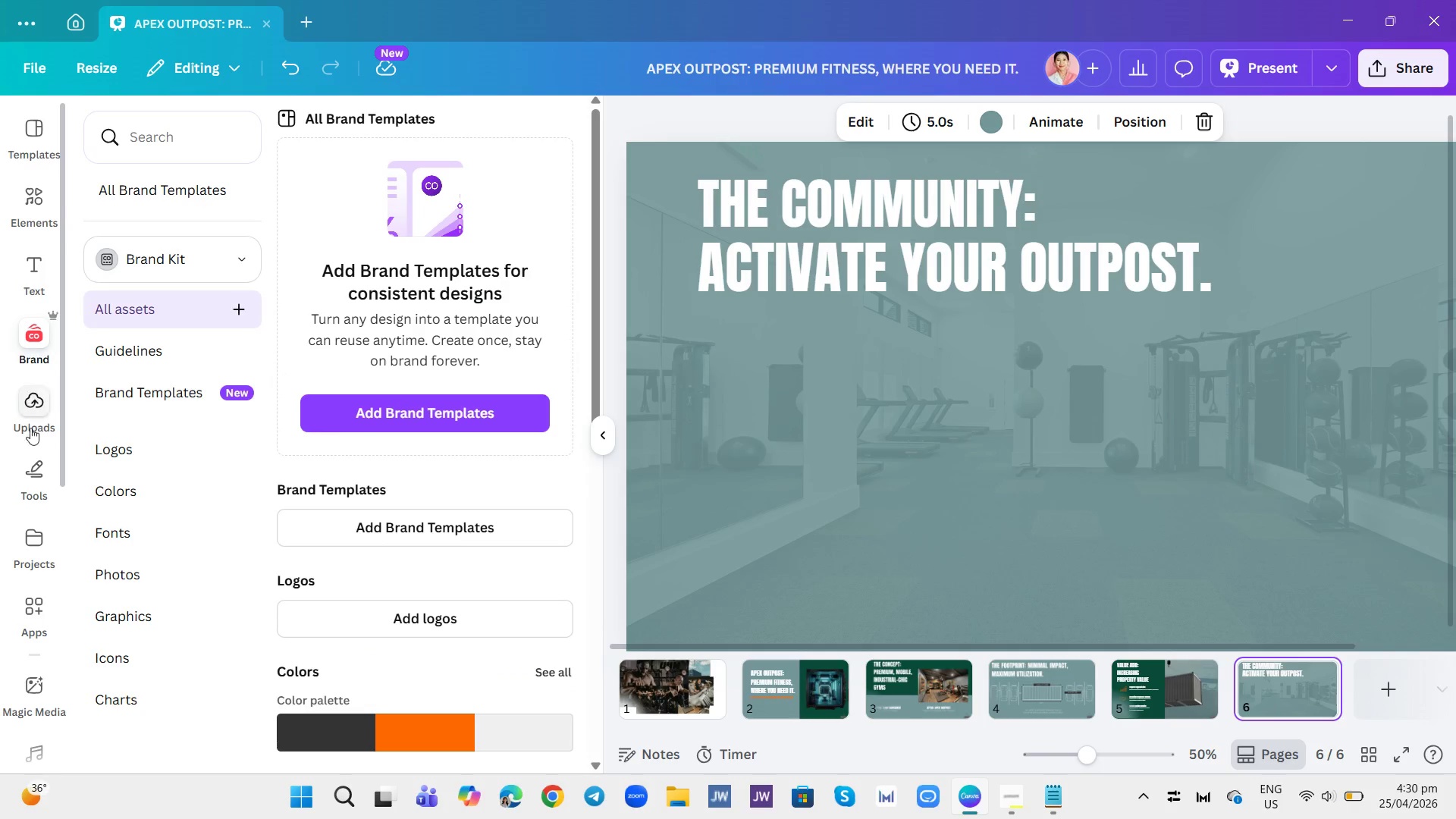 
left_click([32, 503])
 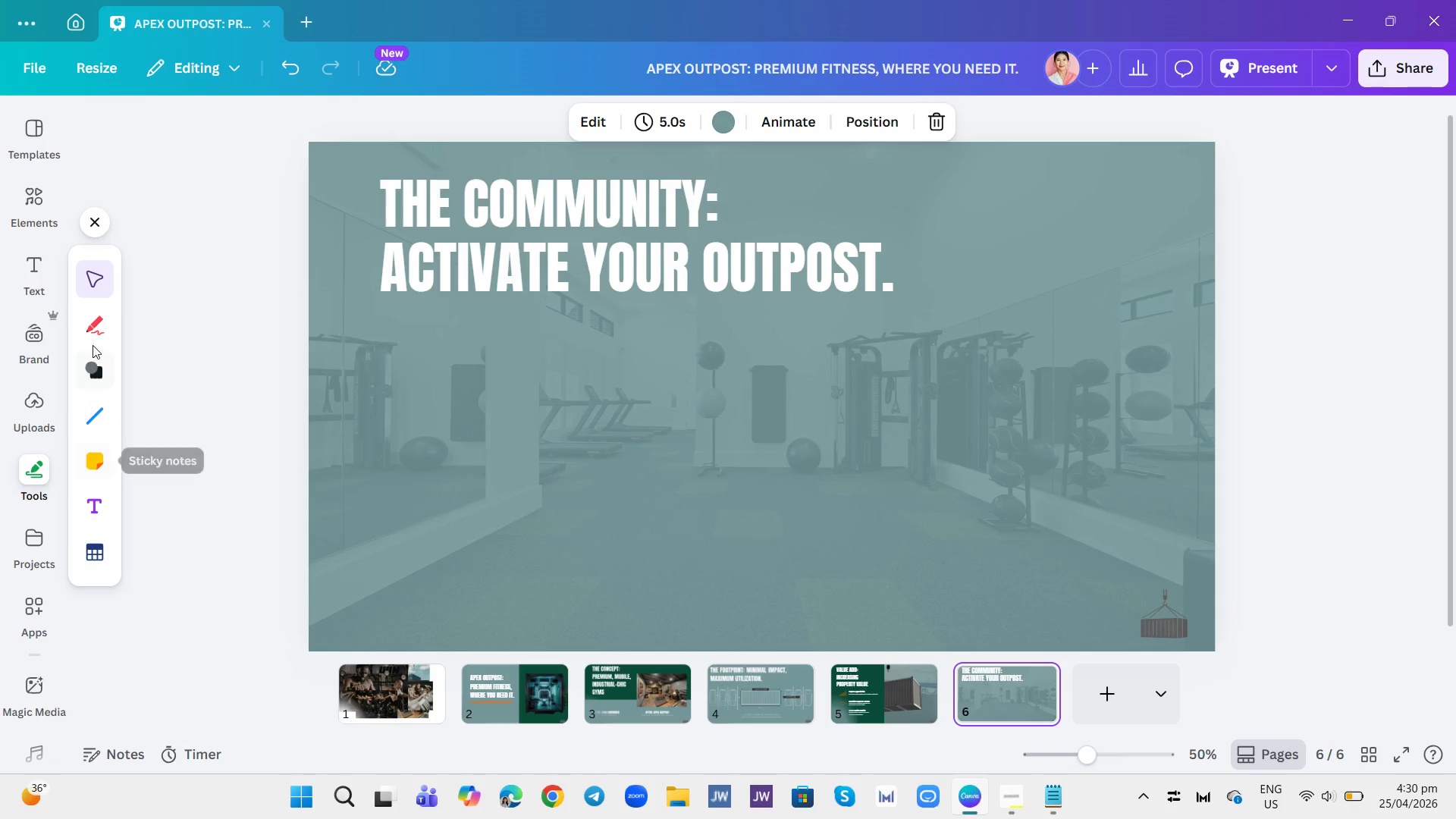 
left_click([29, 190])
 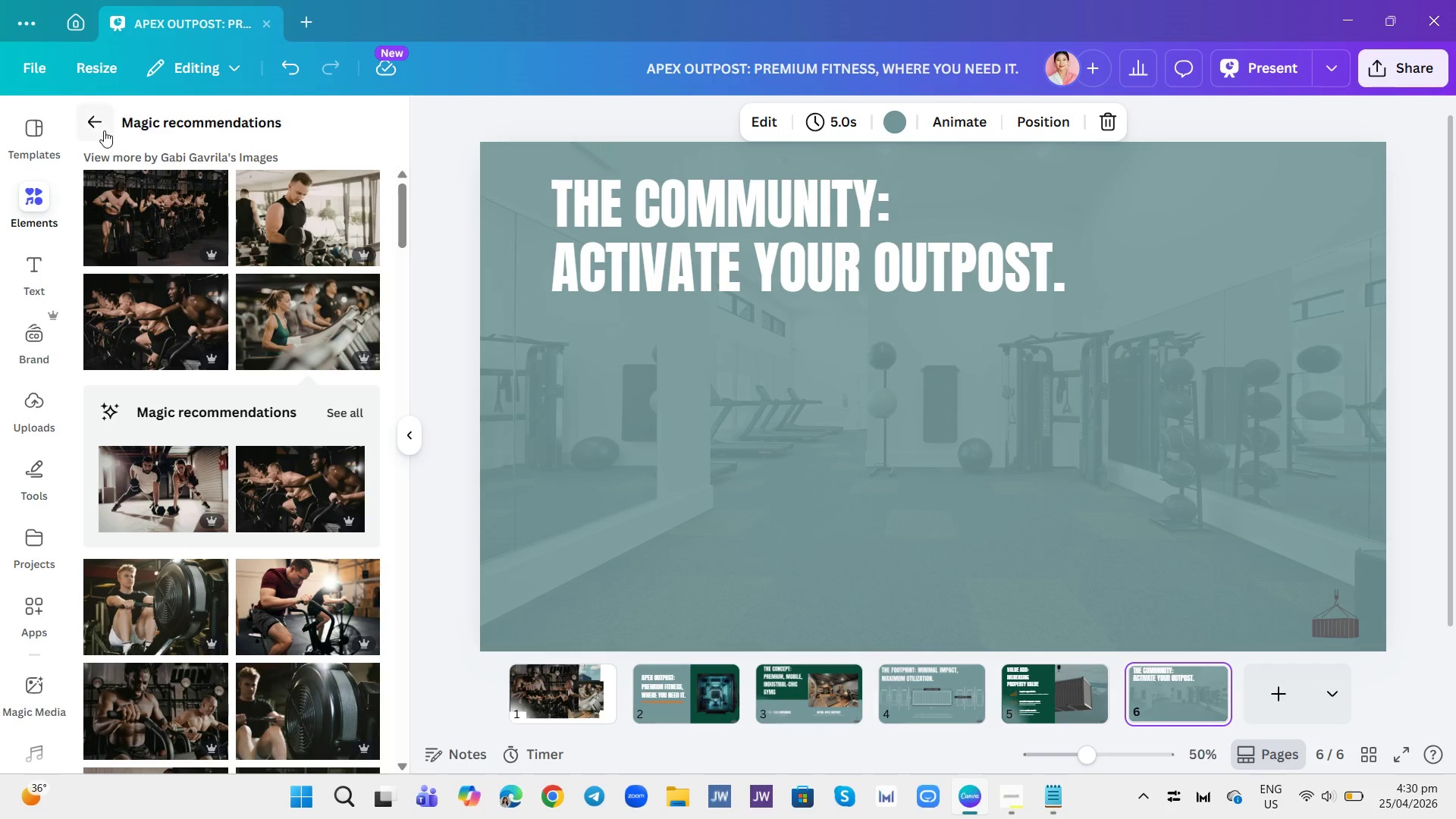 
double_click([104, 130])
 